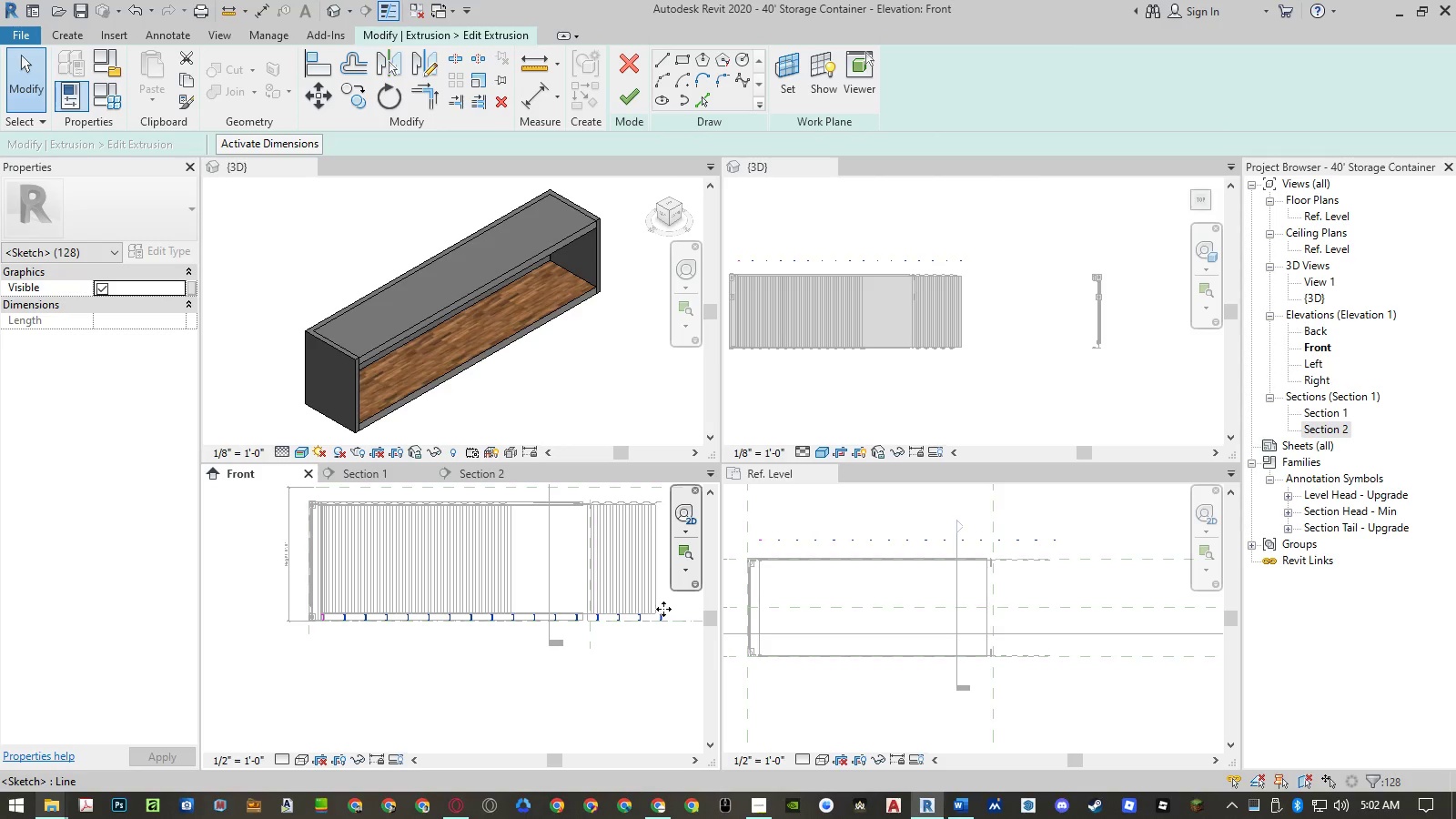 
type(co)
 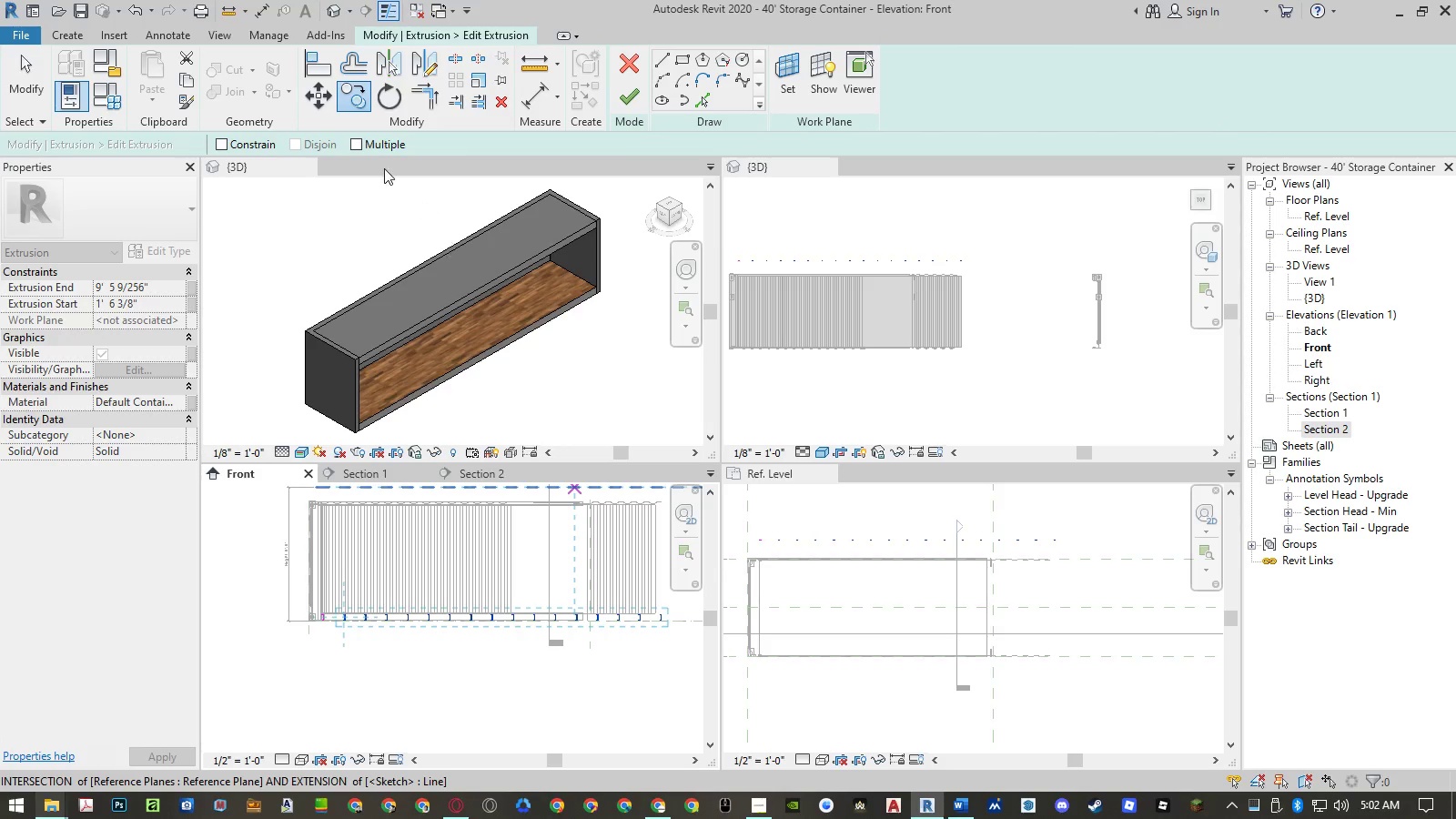 
left_click([359, 144])
 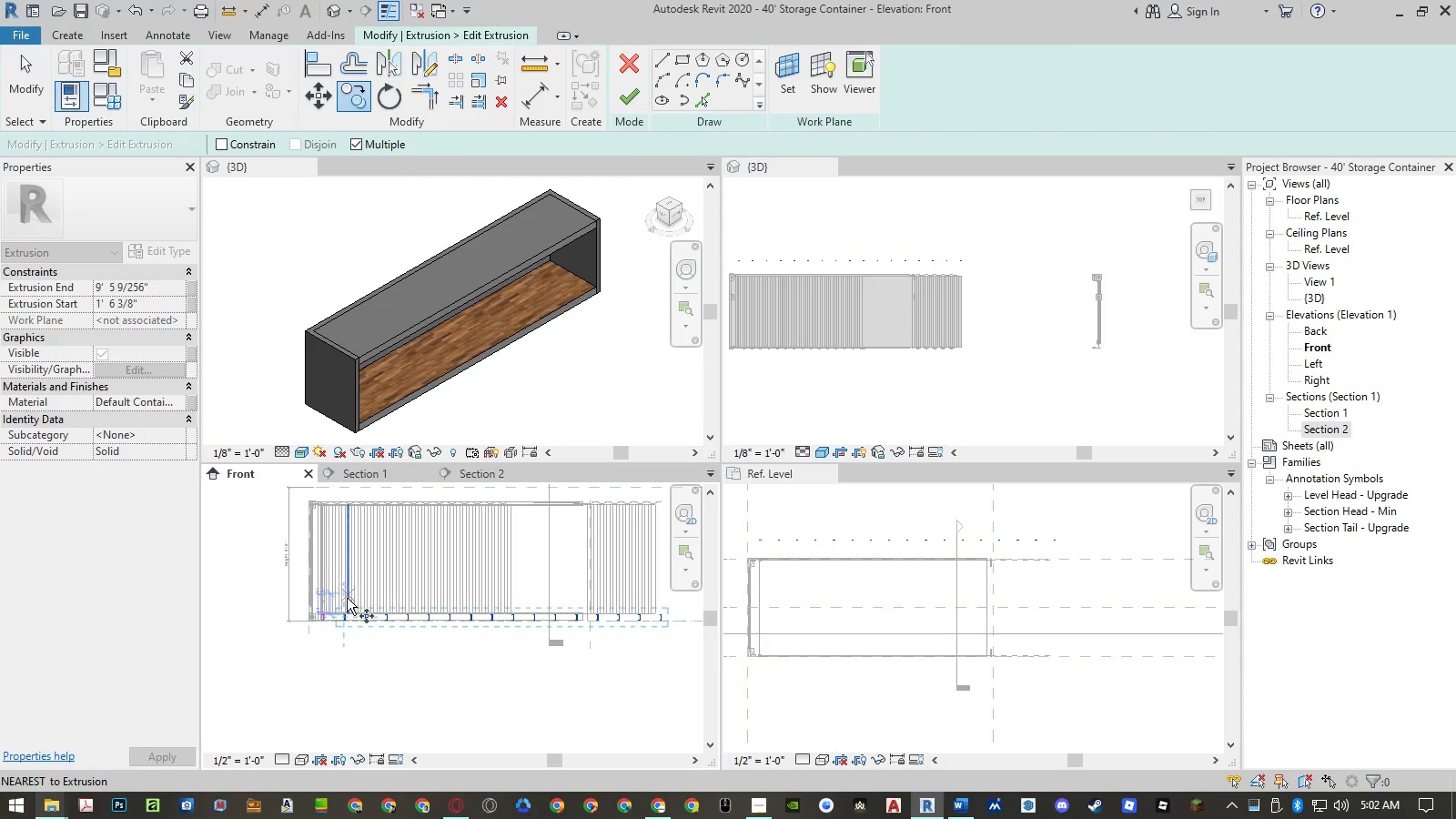 
scroll: coordinate [258, 644], scroll_direction: up, amount: 22.0
 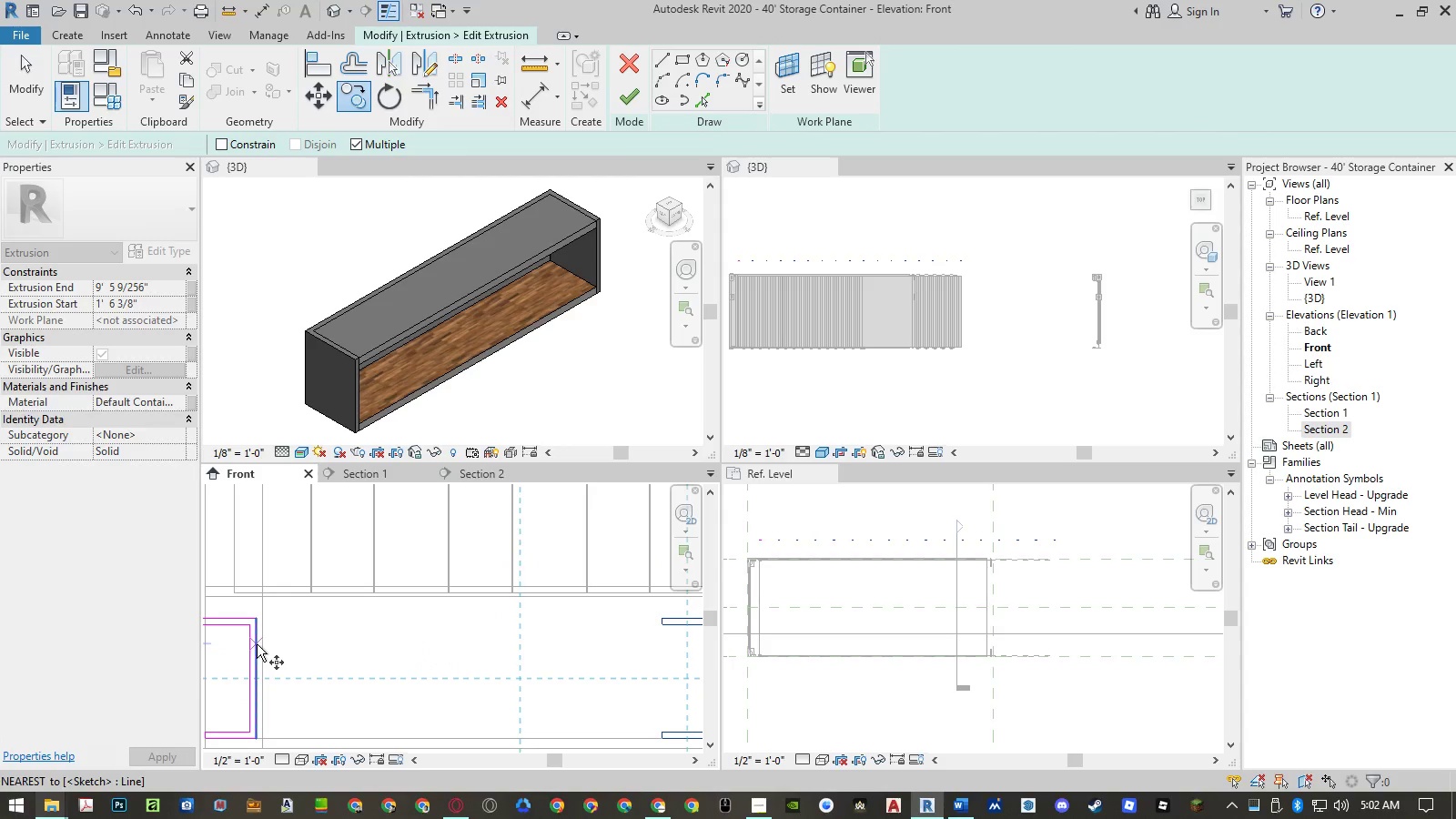 
left_click([257, 644])
 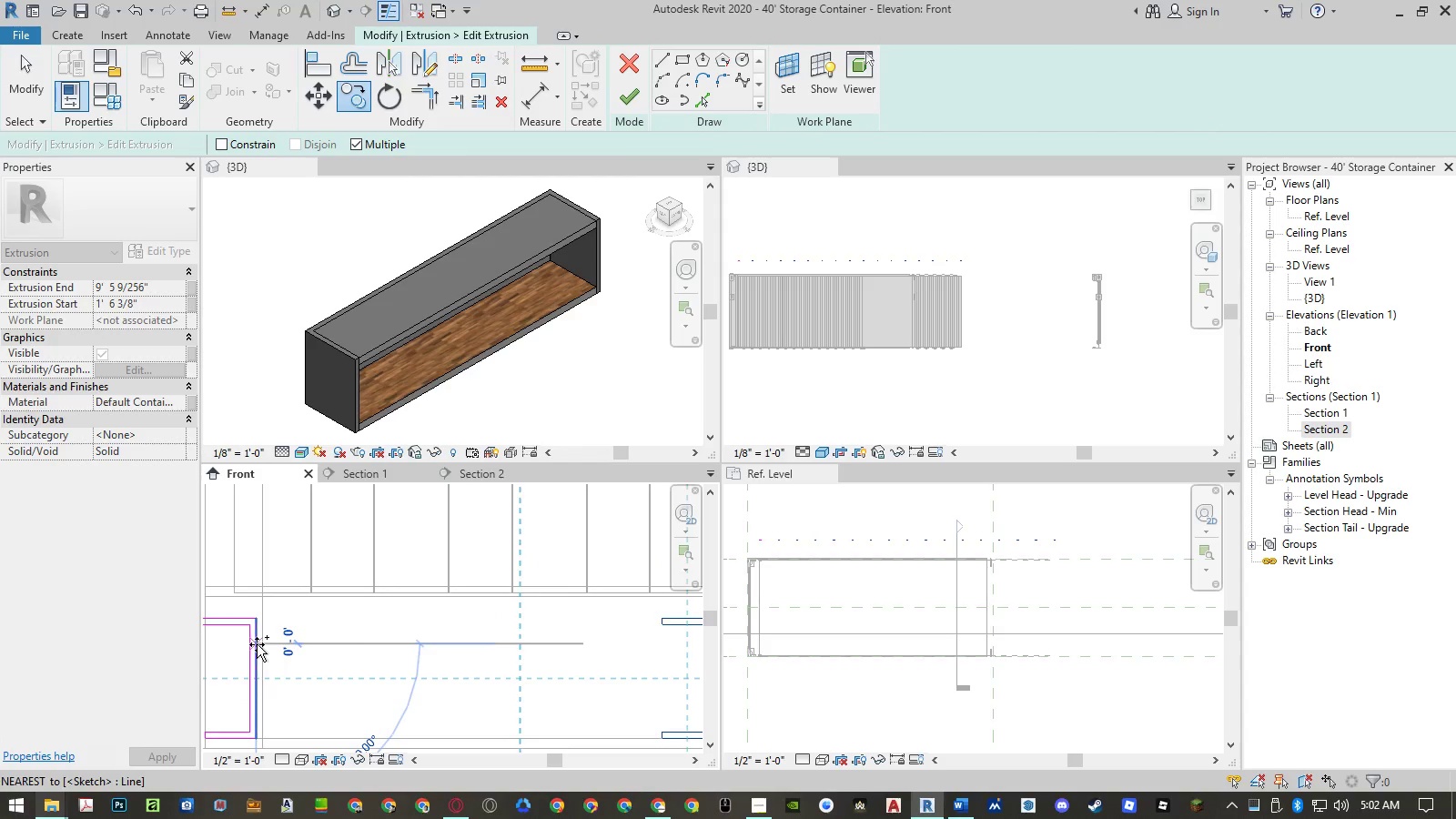 
scroll: coordinate [257, 644], scroll_direction: down, amount: 25.0
 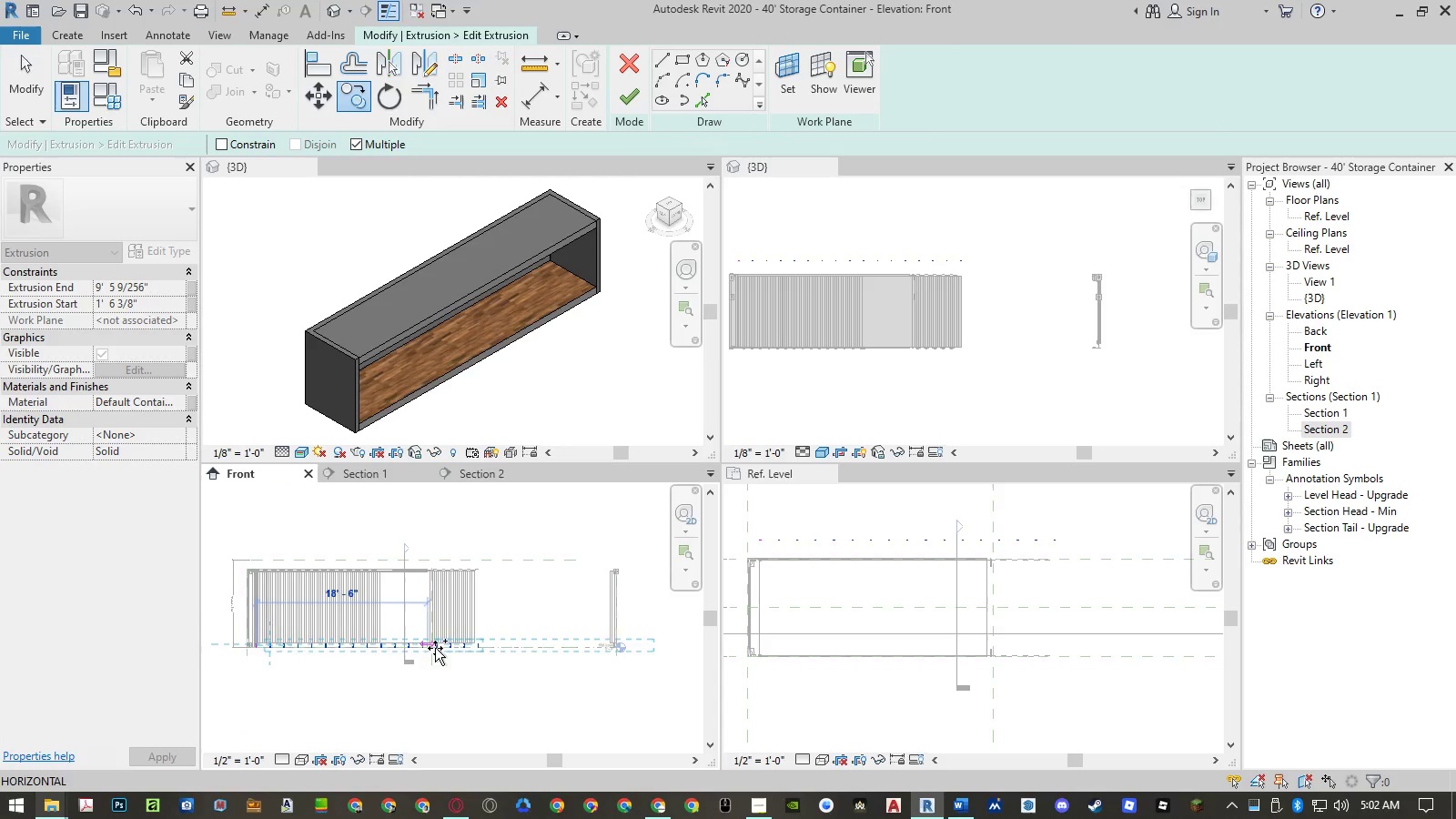 
scroll: coordinate [502, 633], scroll_direction: up, amount: 23.0
 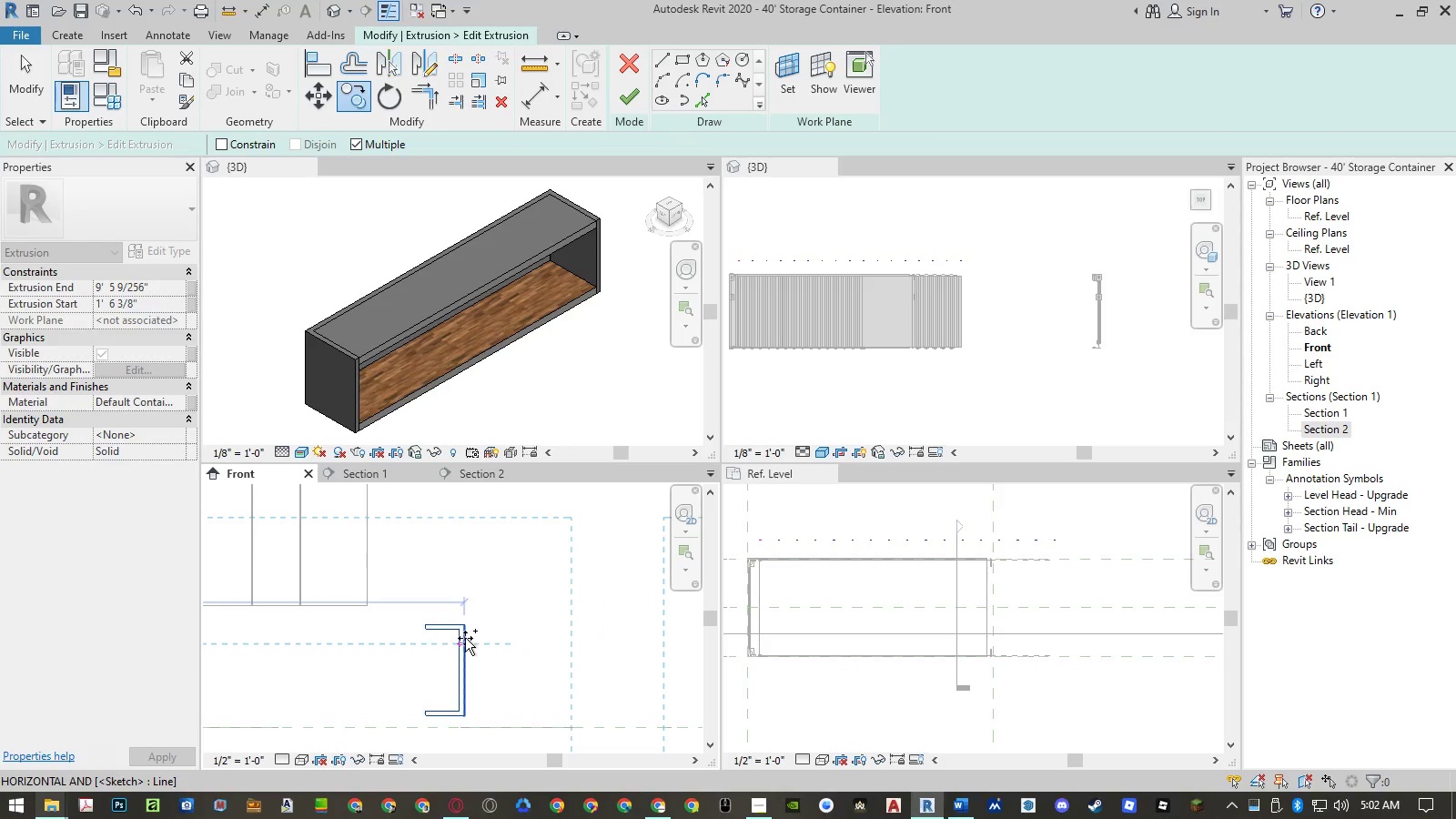 
left_click([465, 638])
 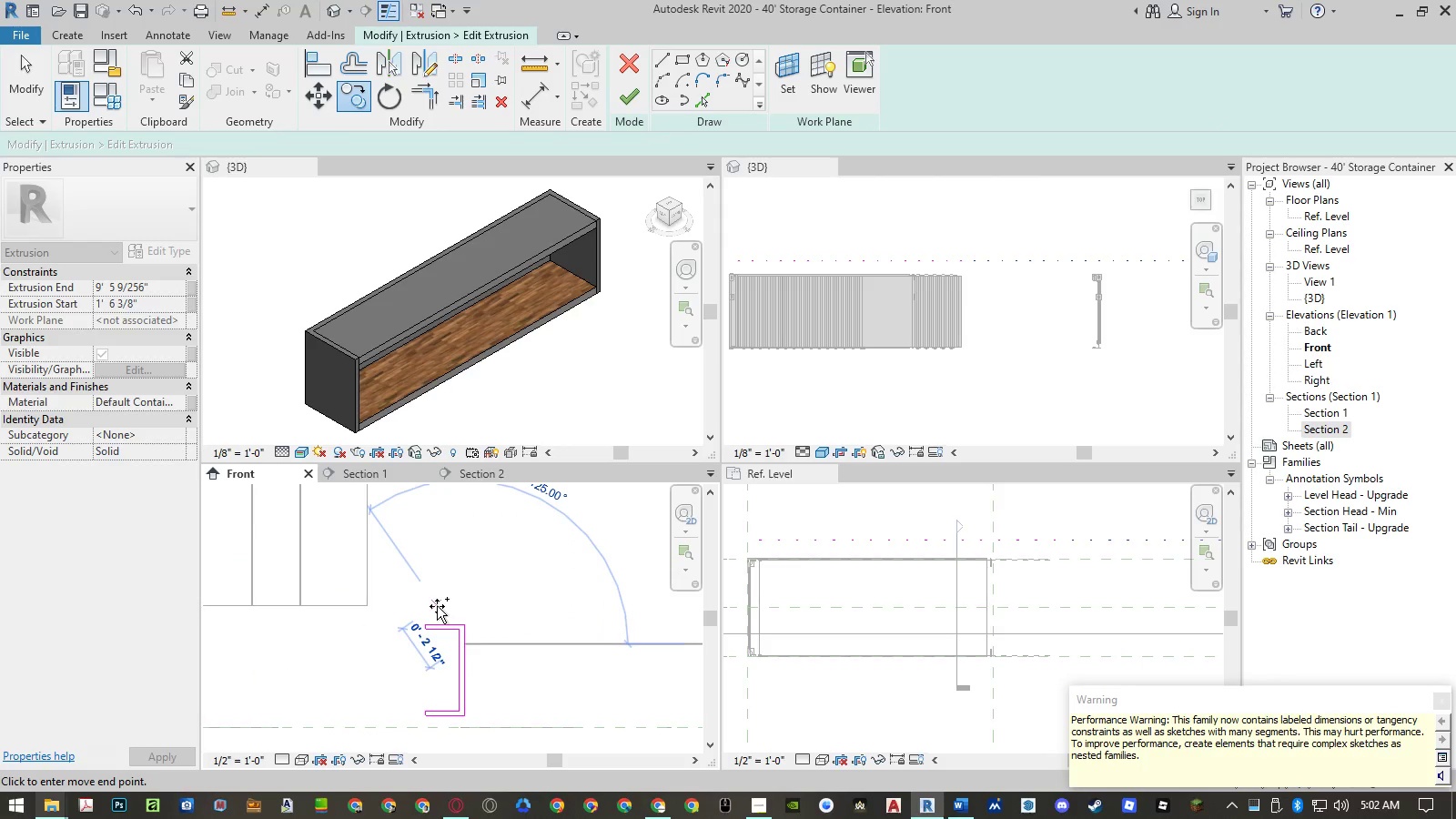 
key(Escape)
 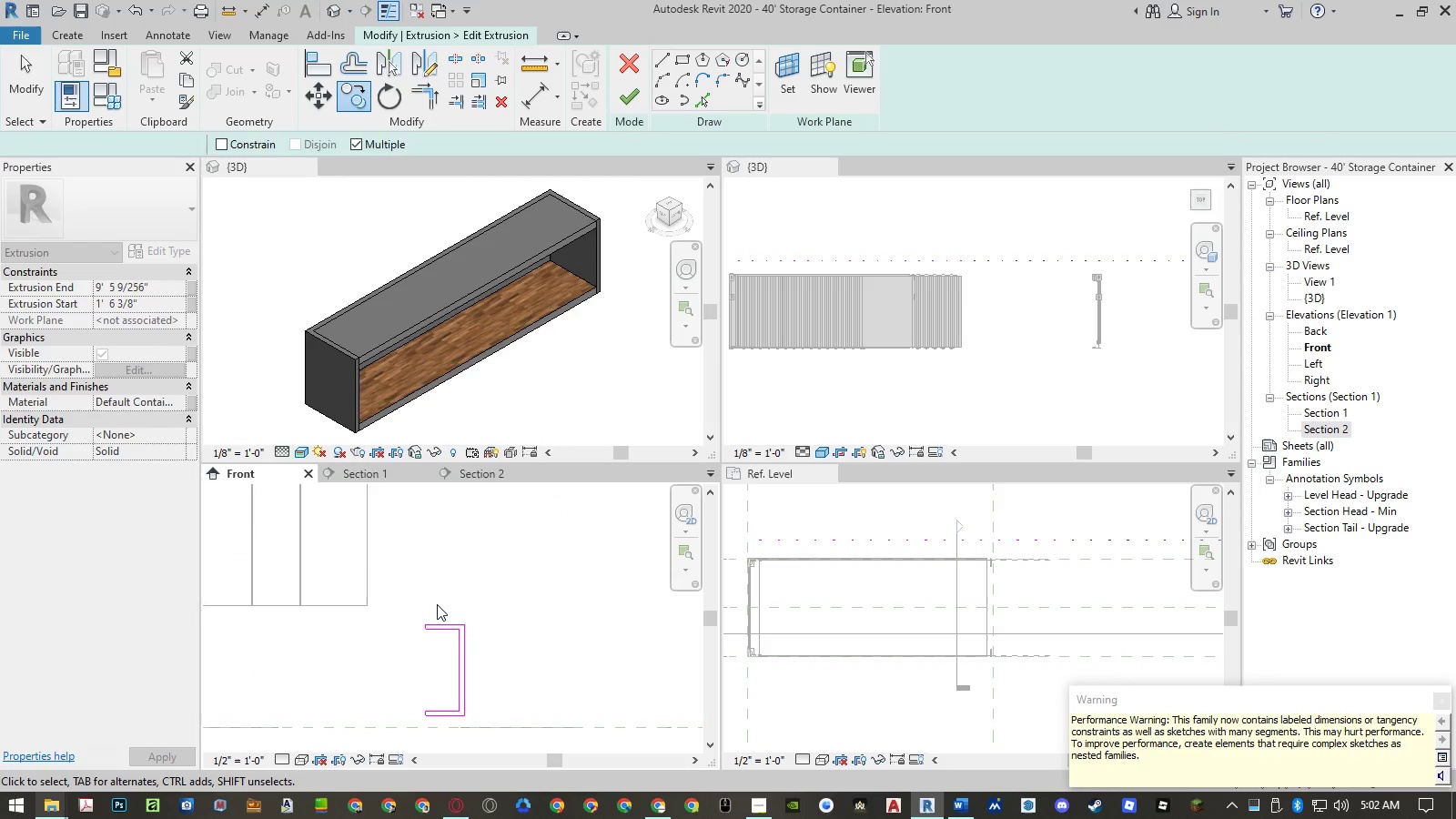 
key(Escape)
 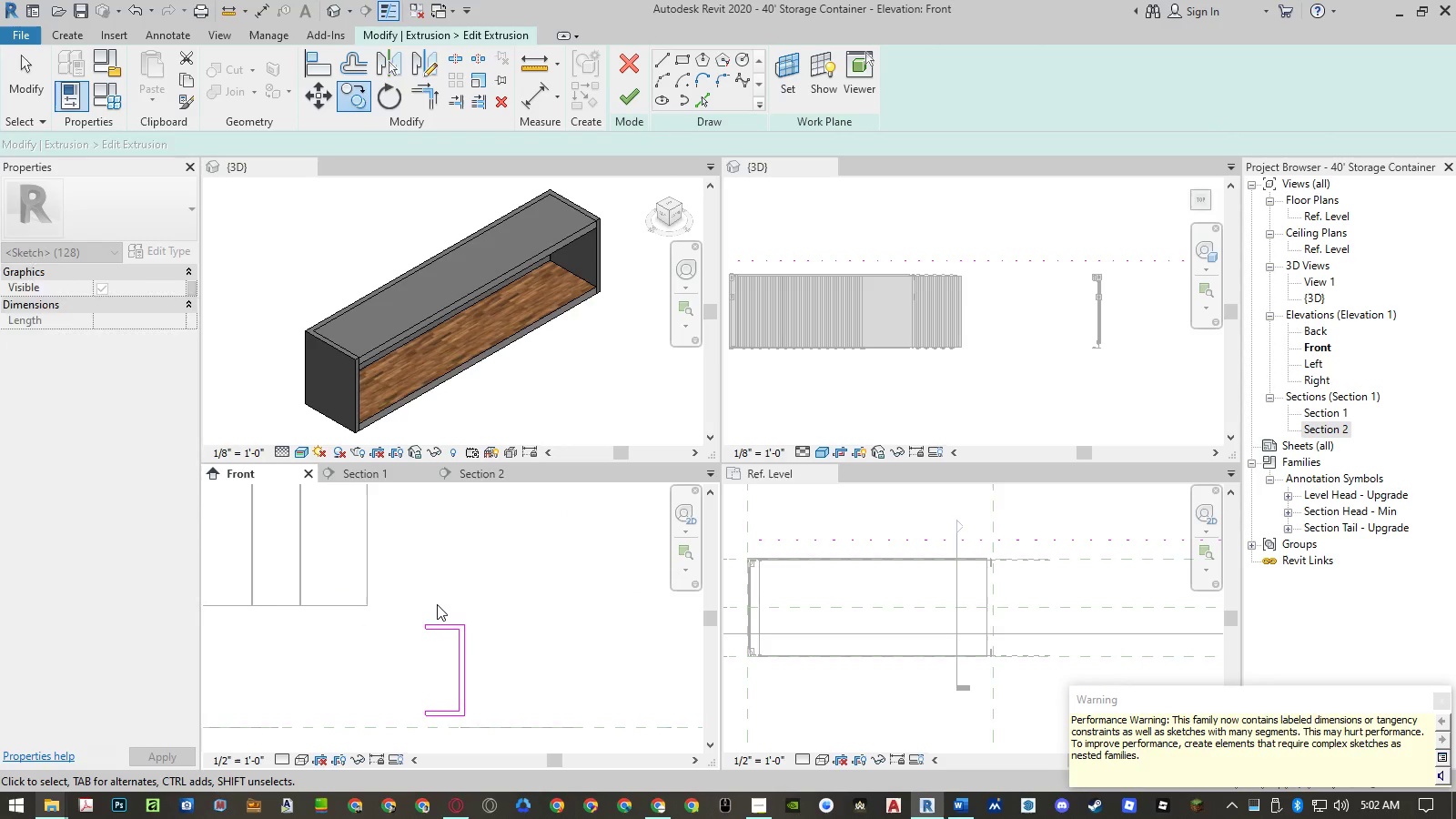 
scroll: coordinate [437, 604], scroll_direction: down, amount: 9.0
 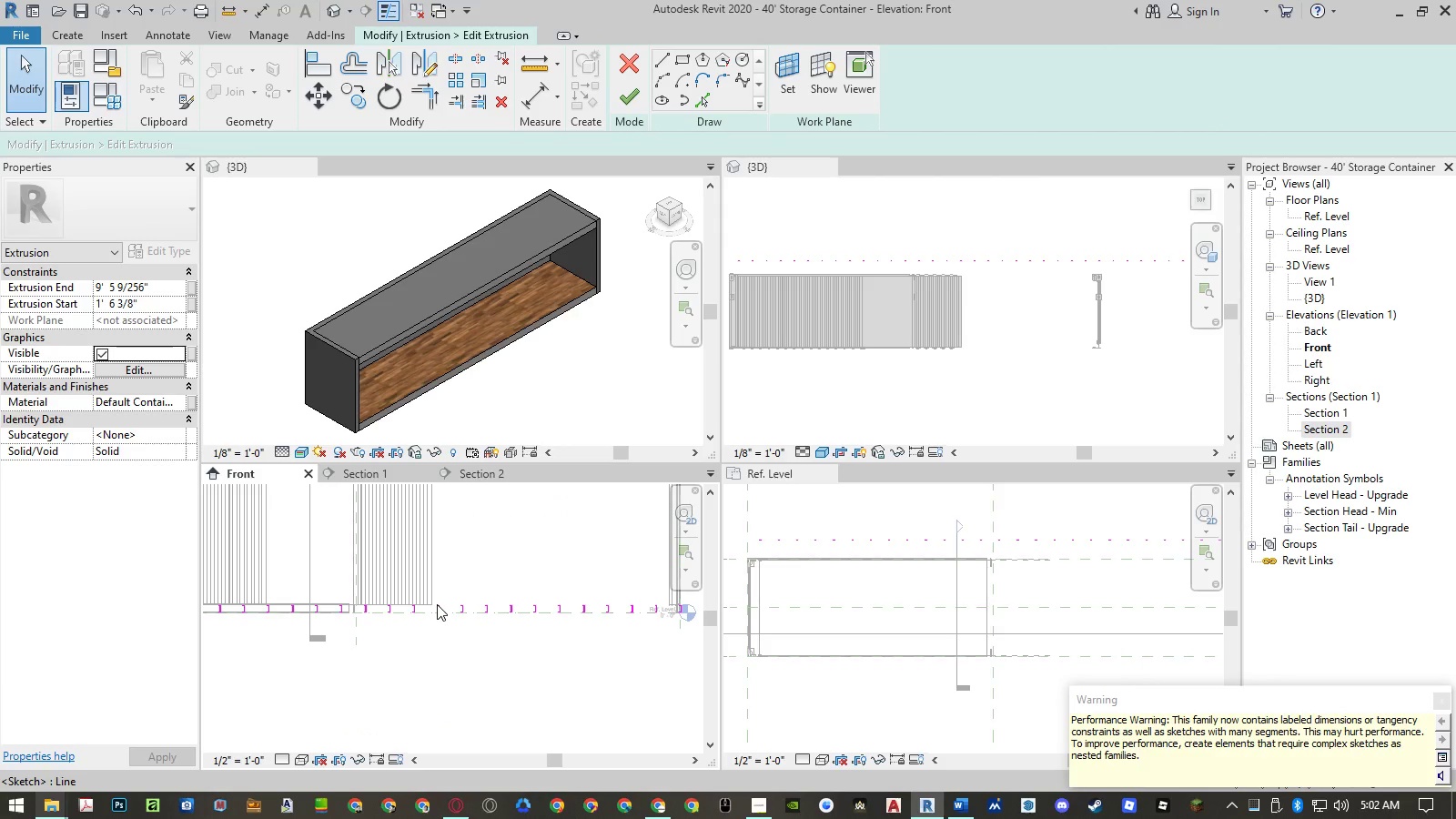 
left_click_drag(start_coordinate=[1138, 695], to_coordinate=[1124, 652])
 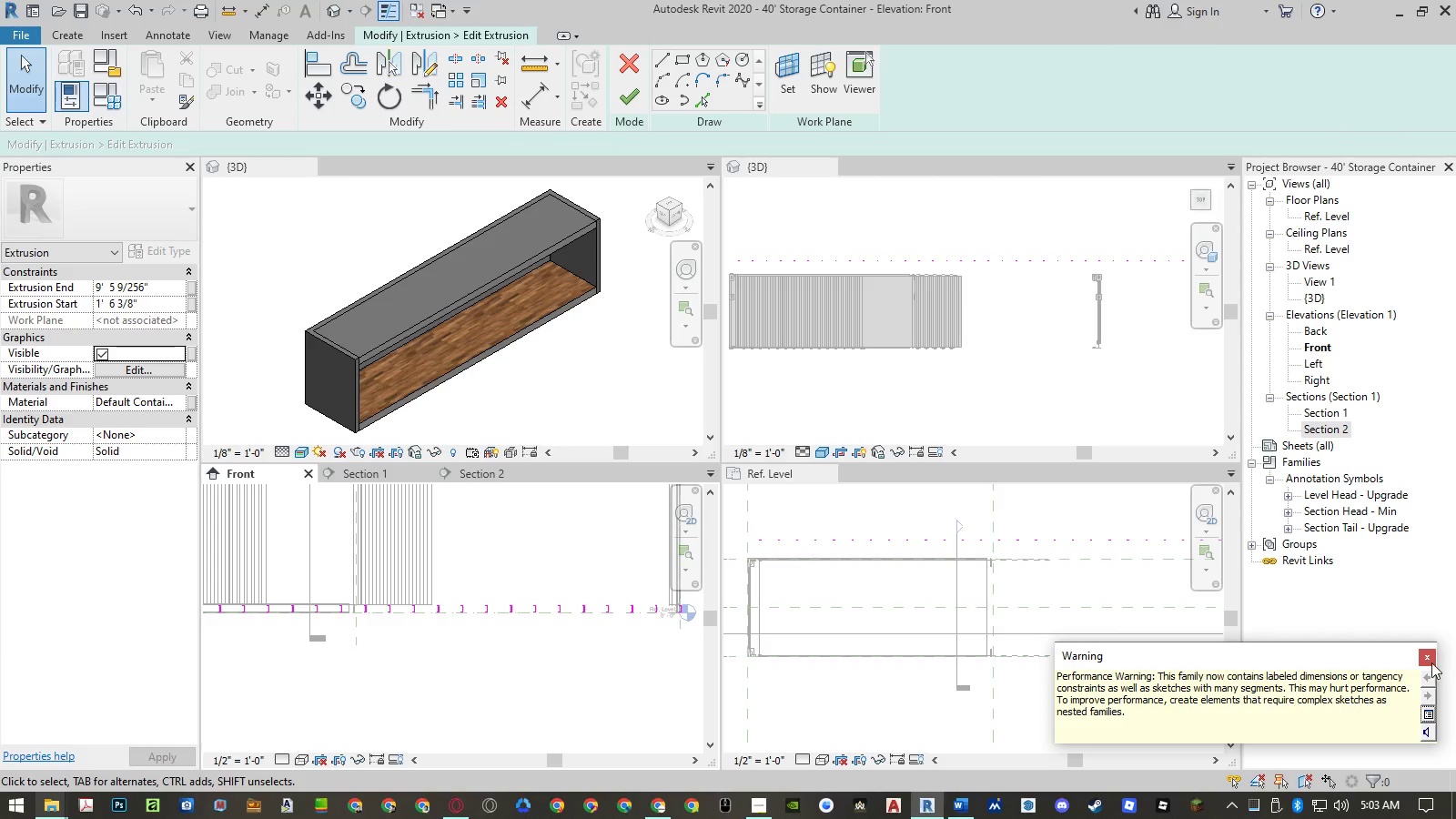 
left_click([1428, 657])
 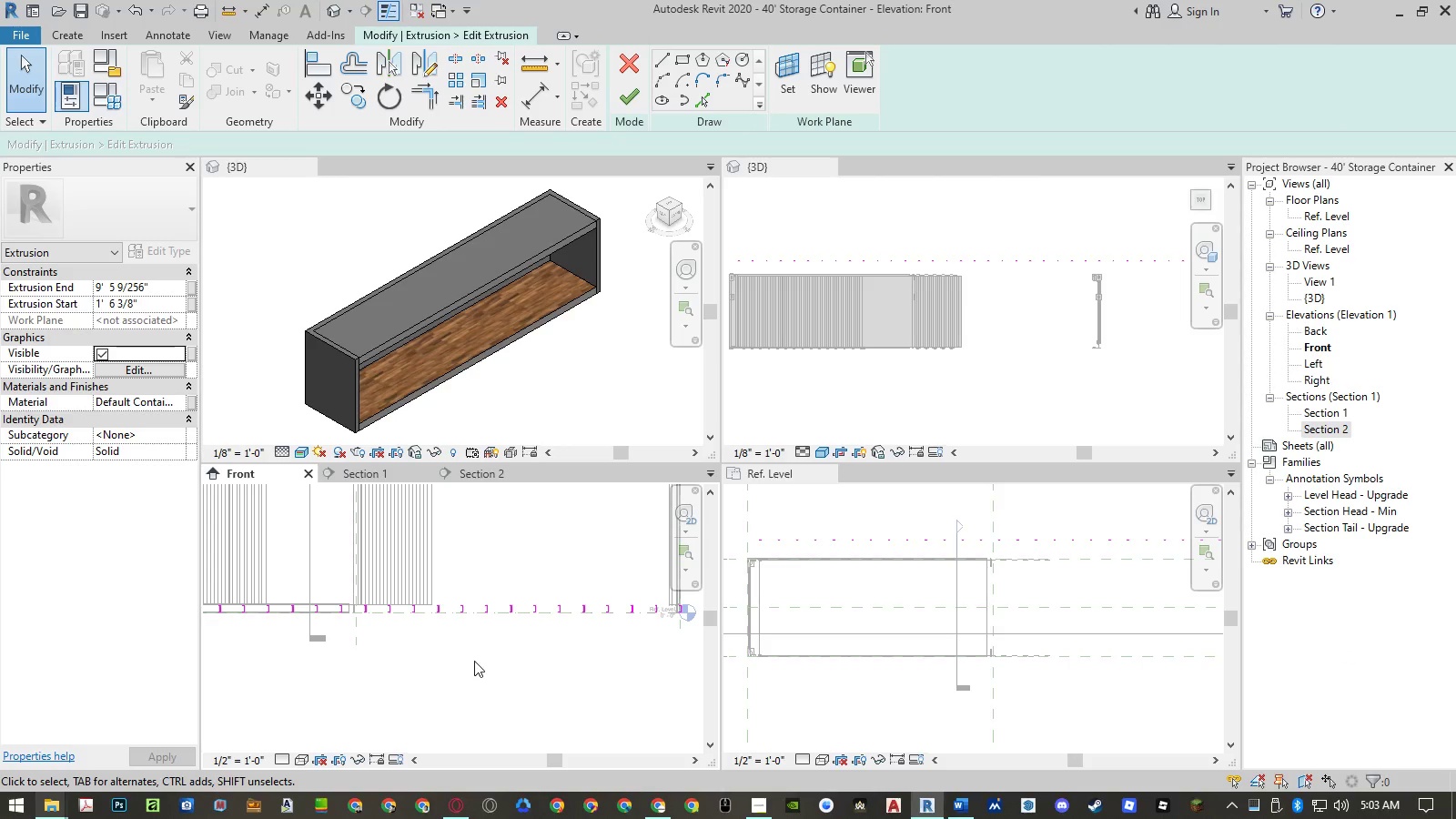 
left_click([473, 660])
 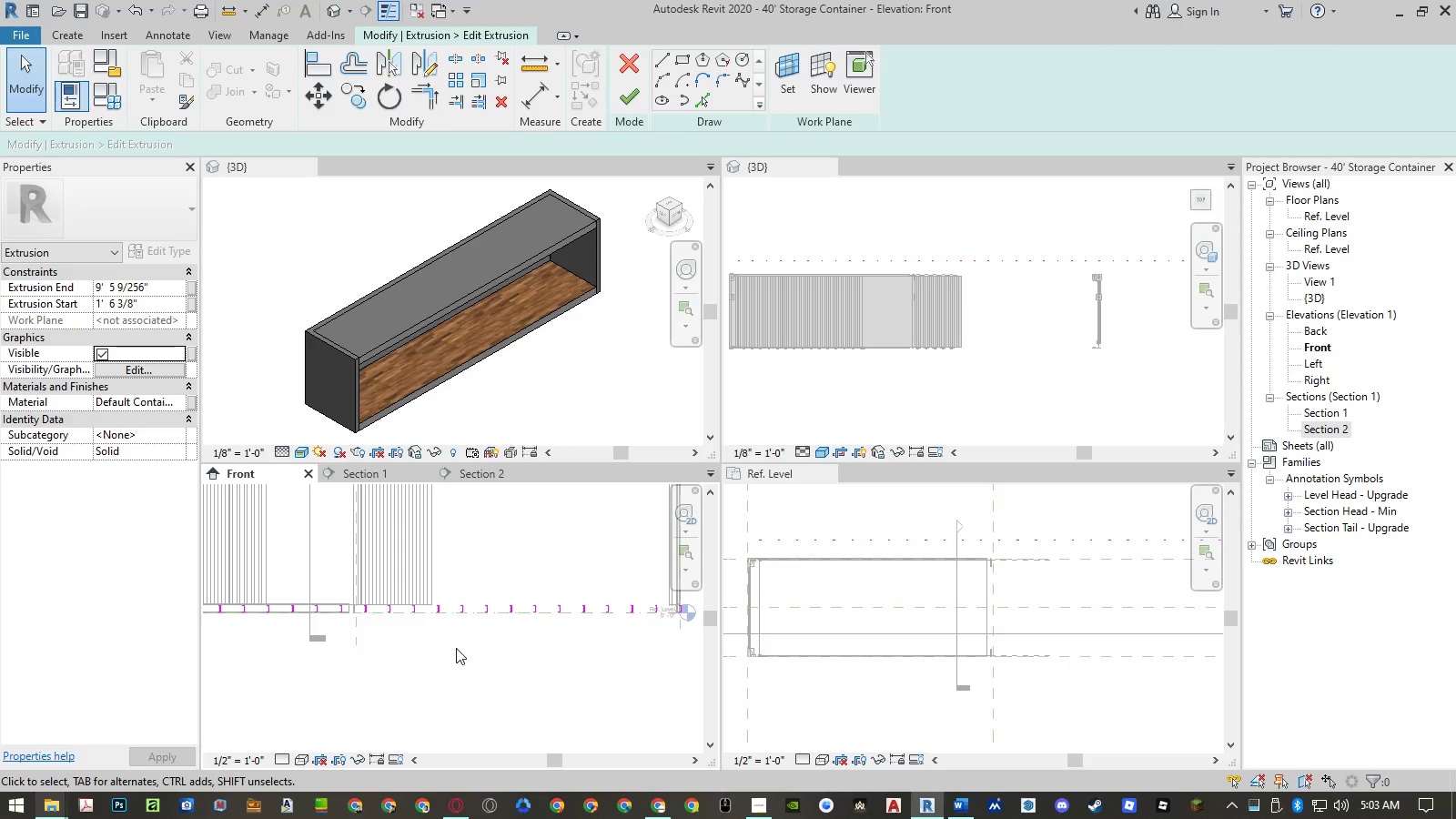 
key(Control+ControlLeft)
 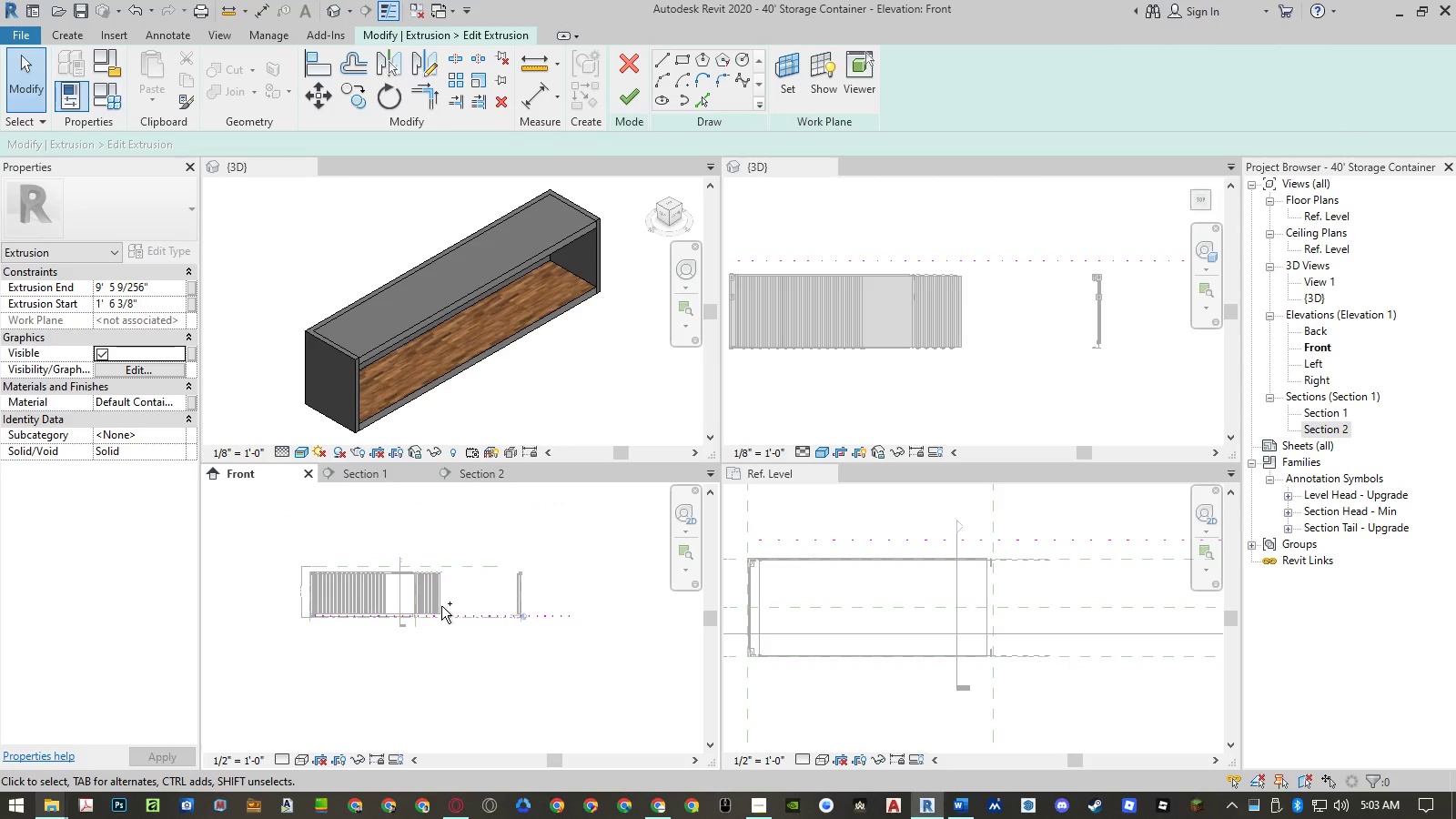 
scroll: coordinate [441, 606], scroll_direction: down, amount: 8.0
 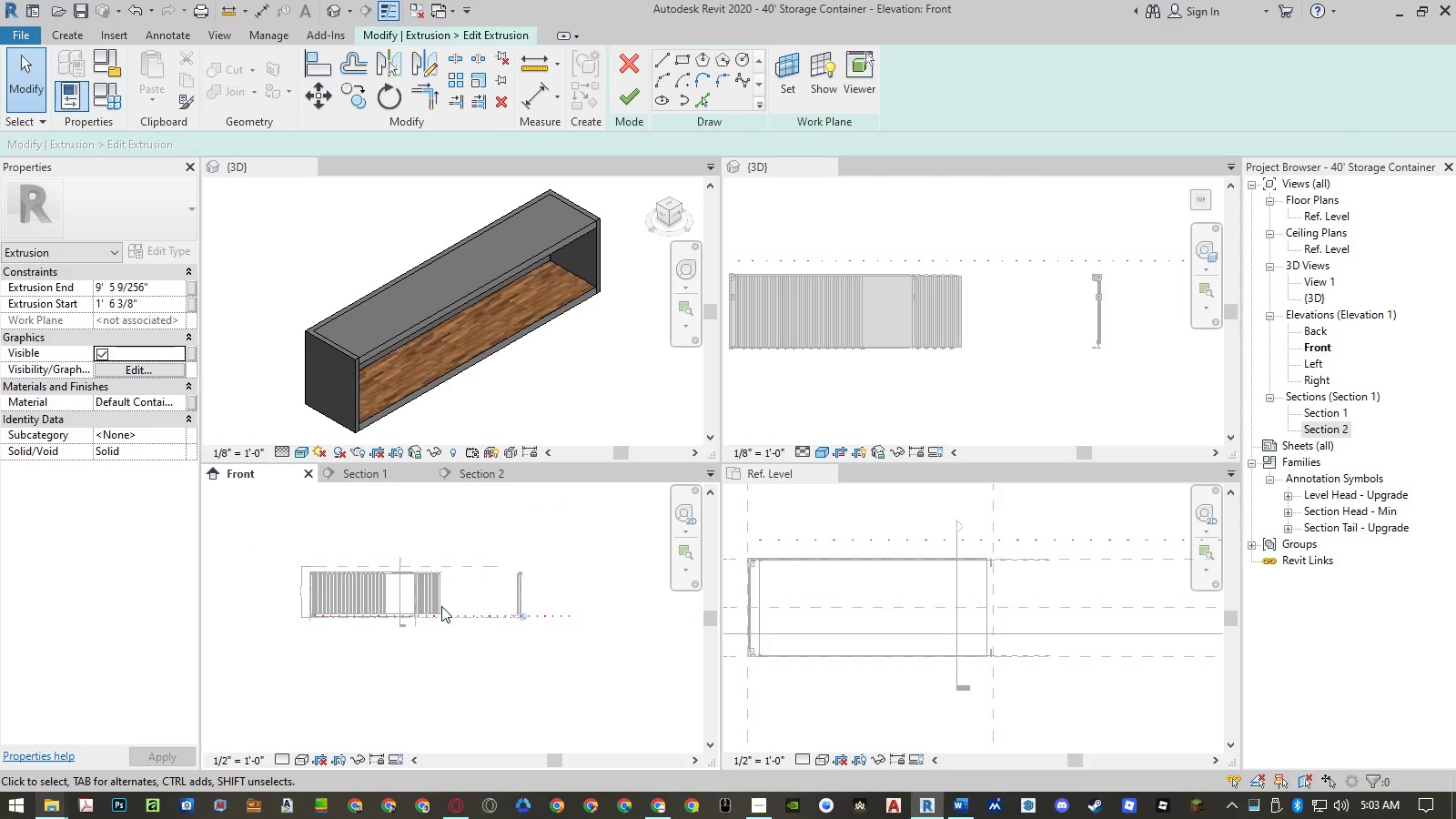 
key(Control+ControlLeft)
 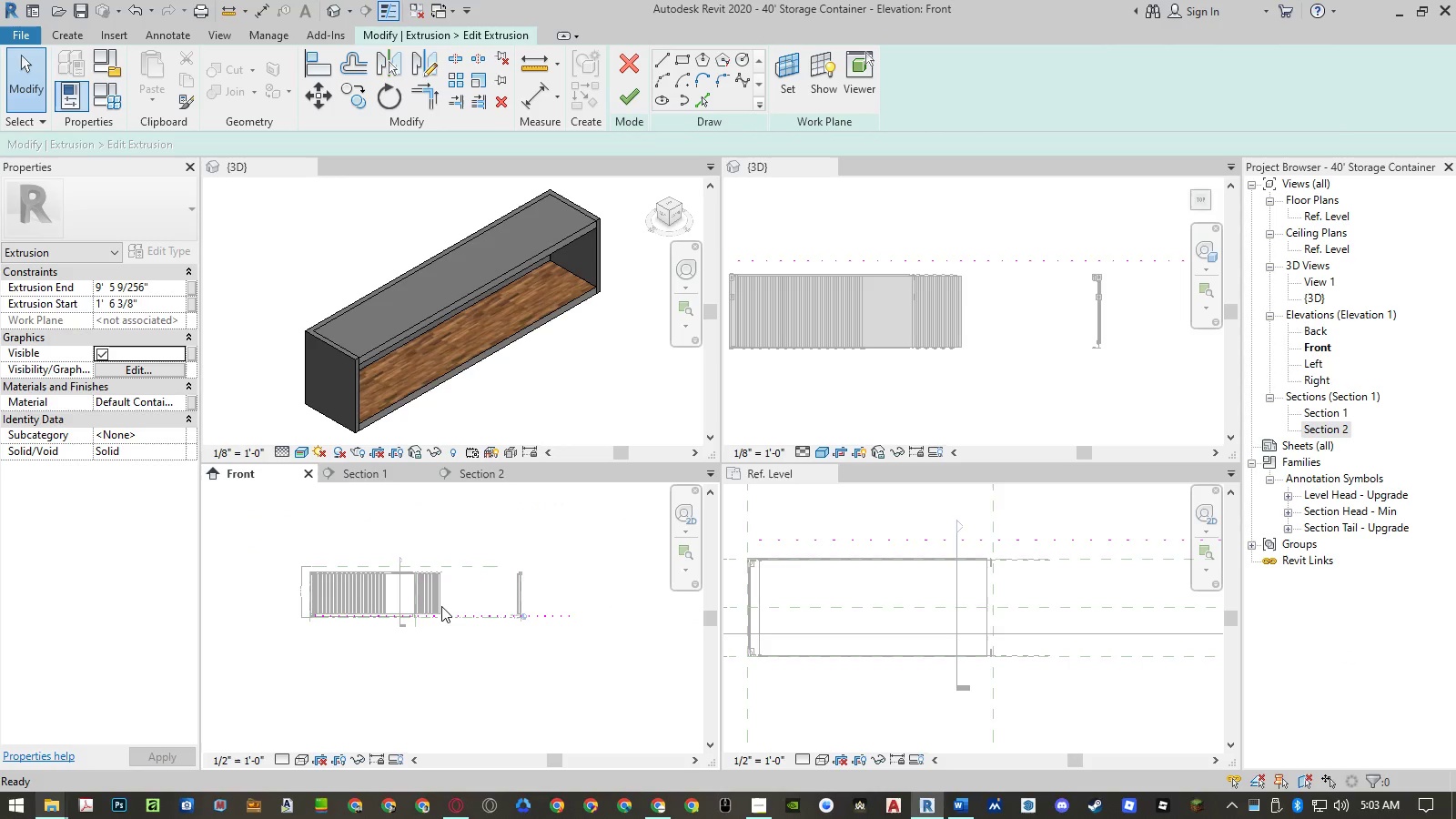 
key(Control+Z)
 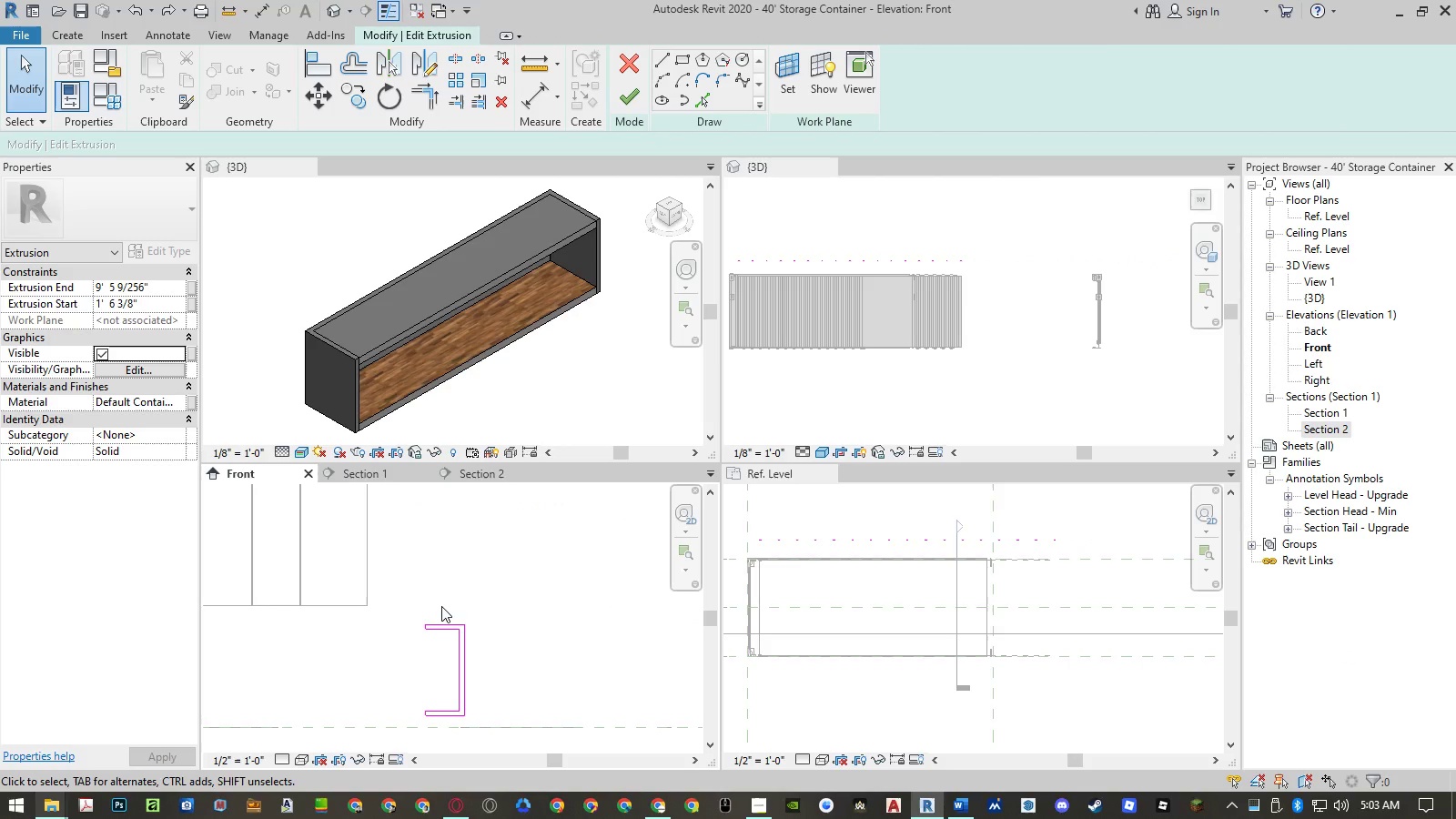 
scroll: coordinate [487, 614], scroll_direction: down, amount: 23.0
 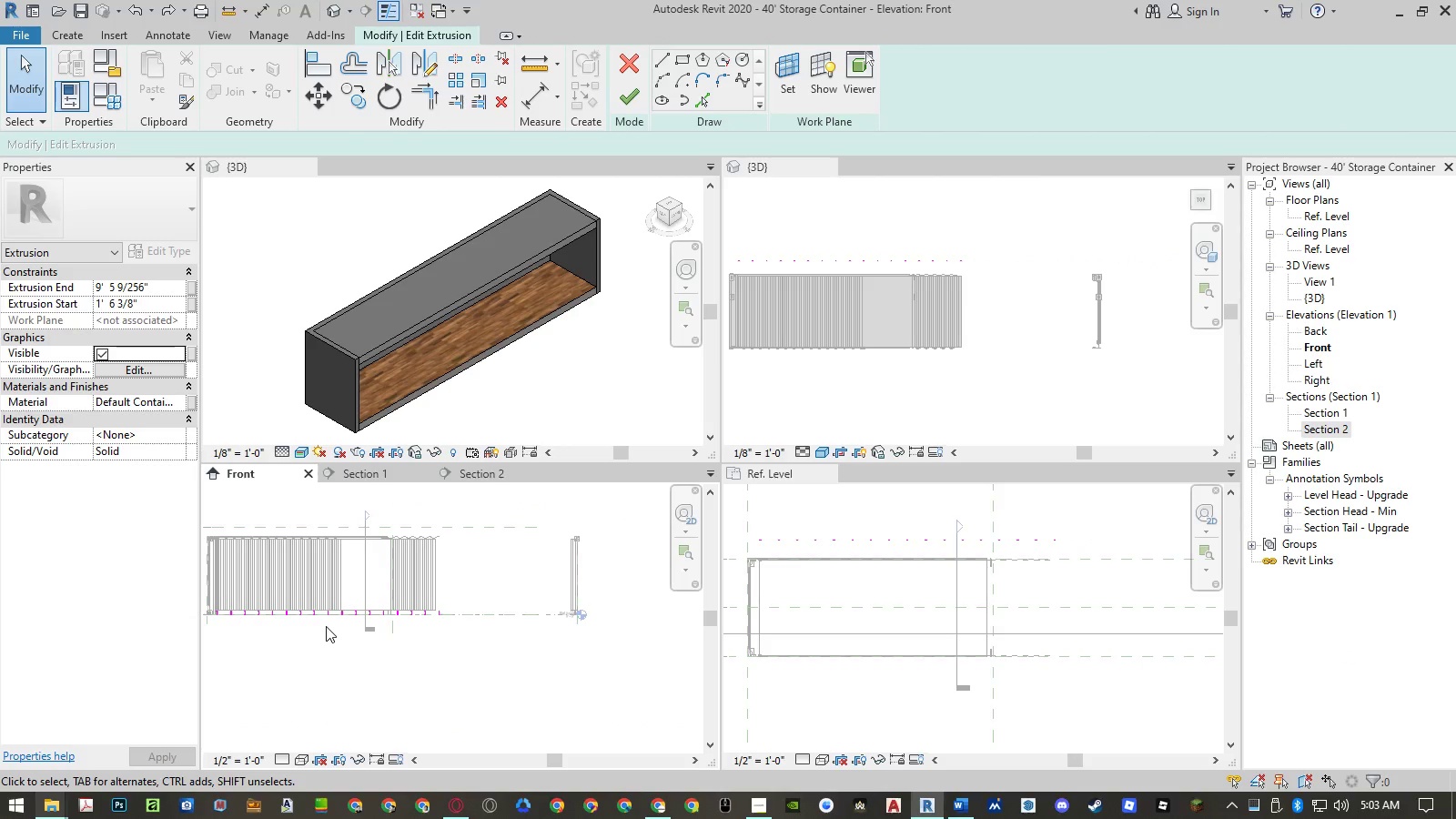 
left_click([326, 626])
 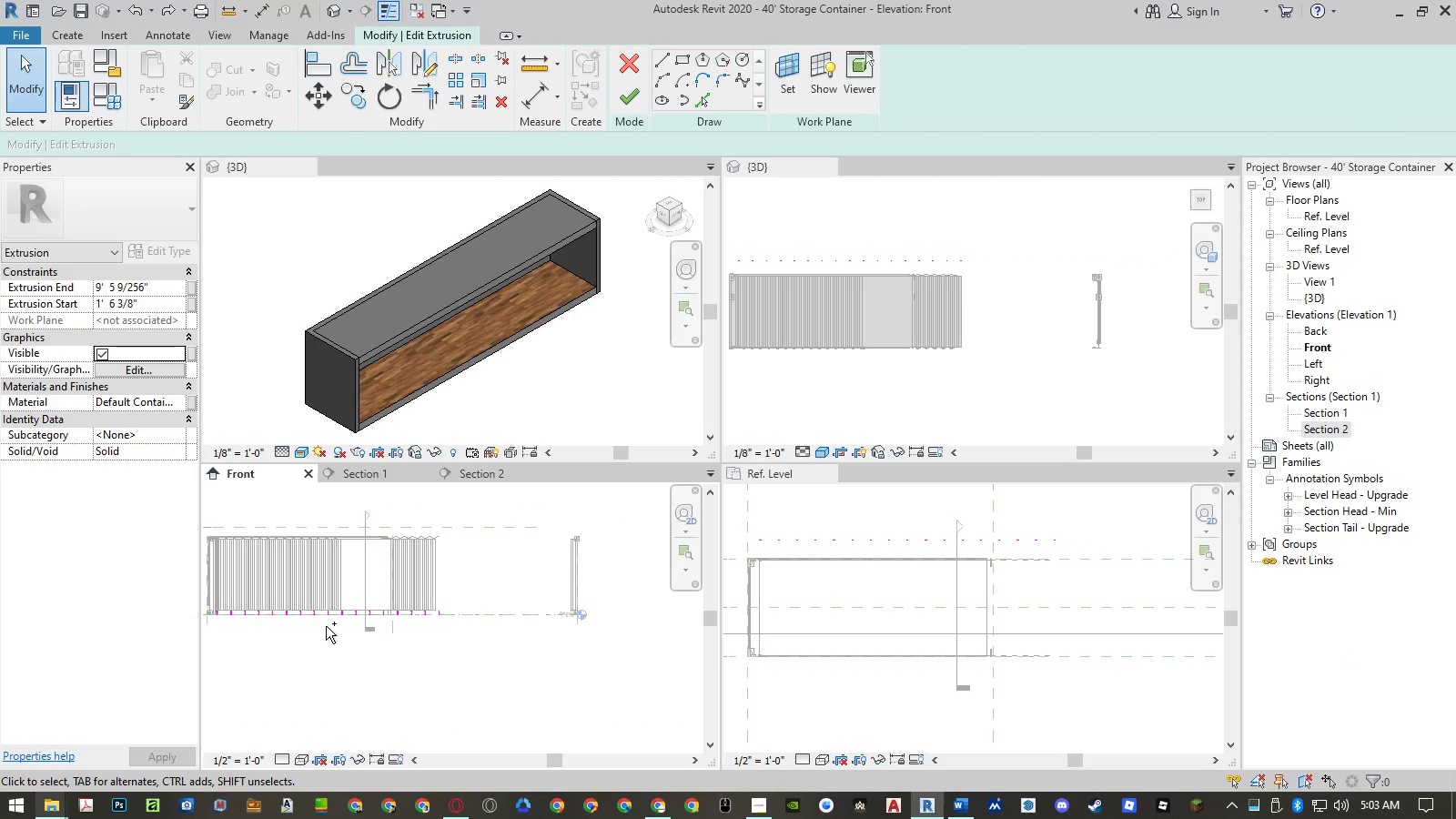 
hold_key(key=ControlLeft, duration=0.5)
 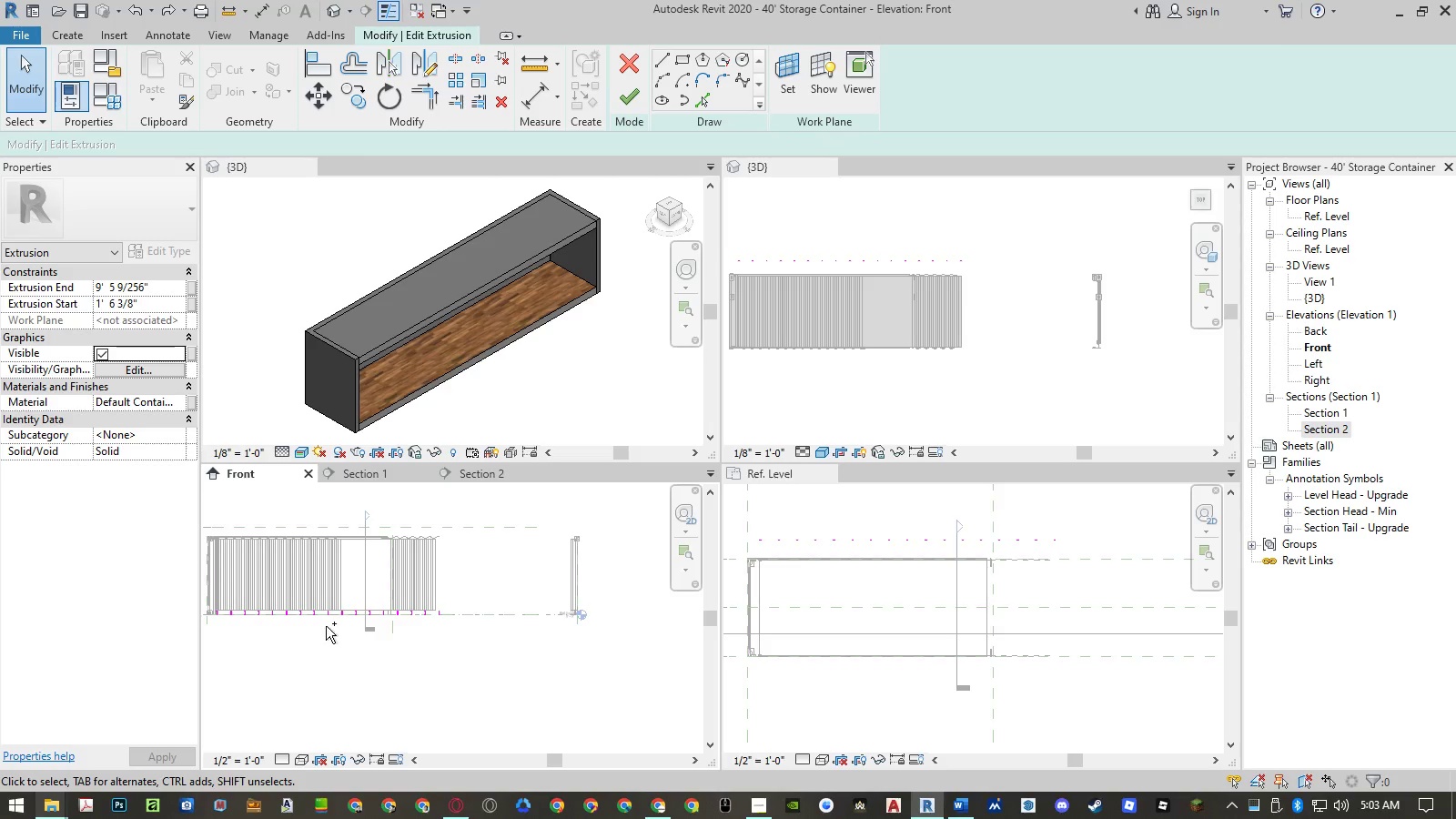 
key(Control+ControlLeft)
 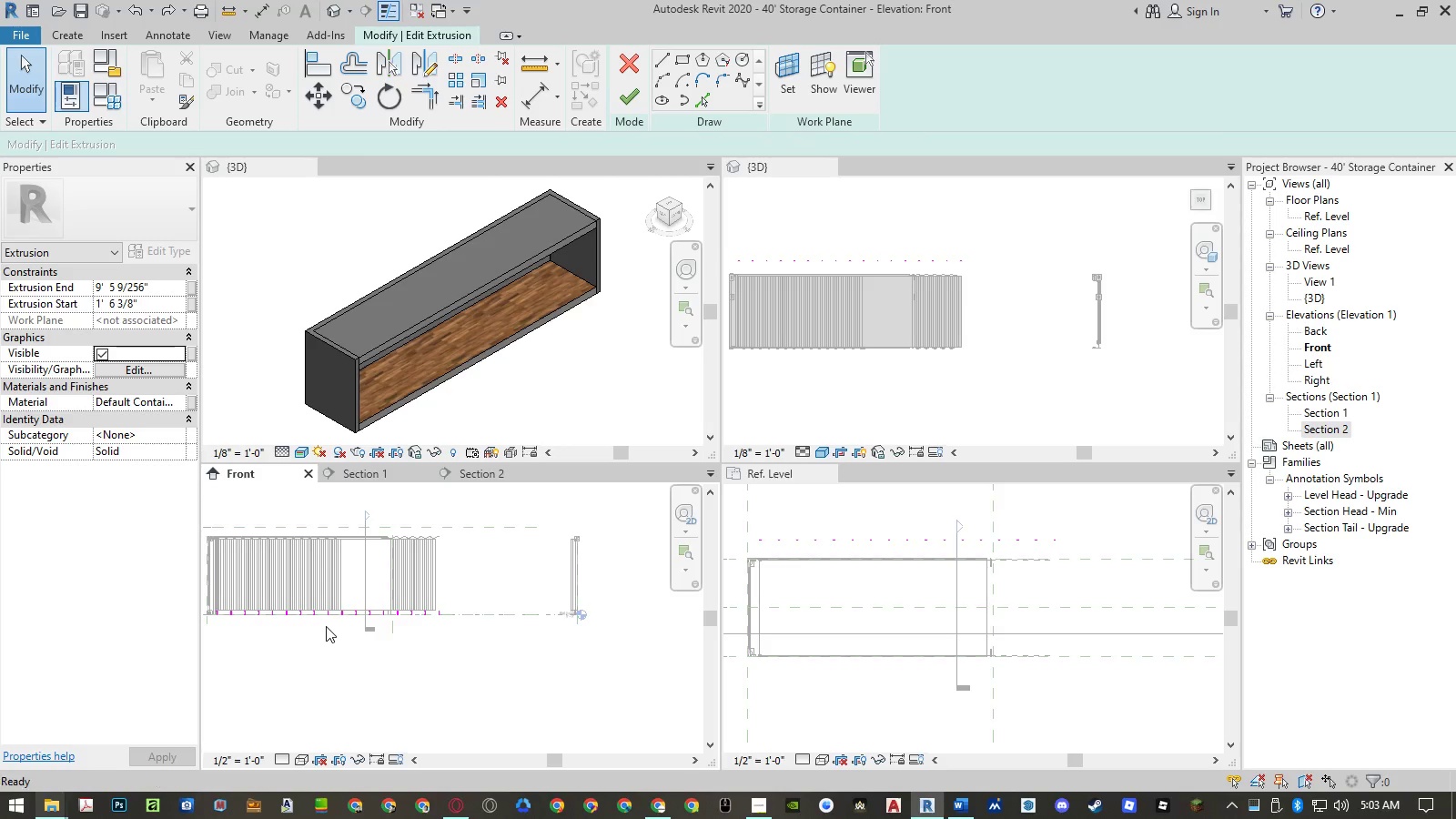 
key(Control+Z)
 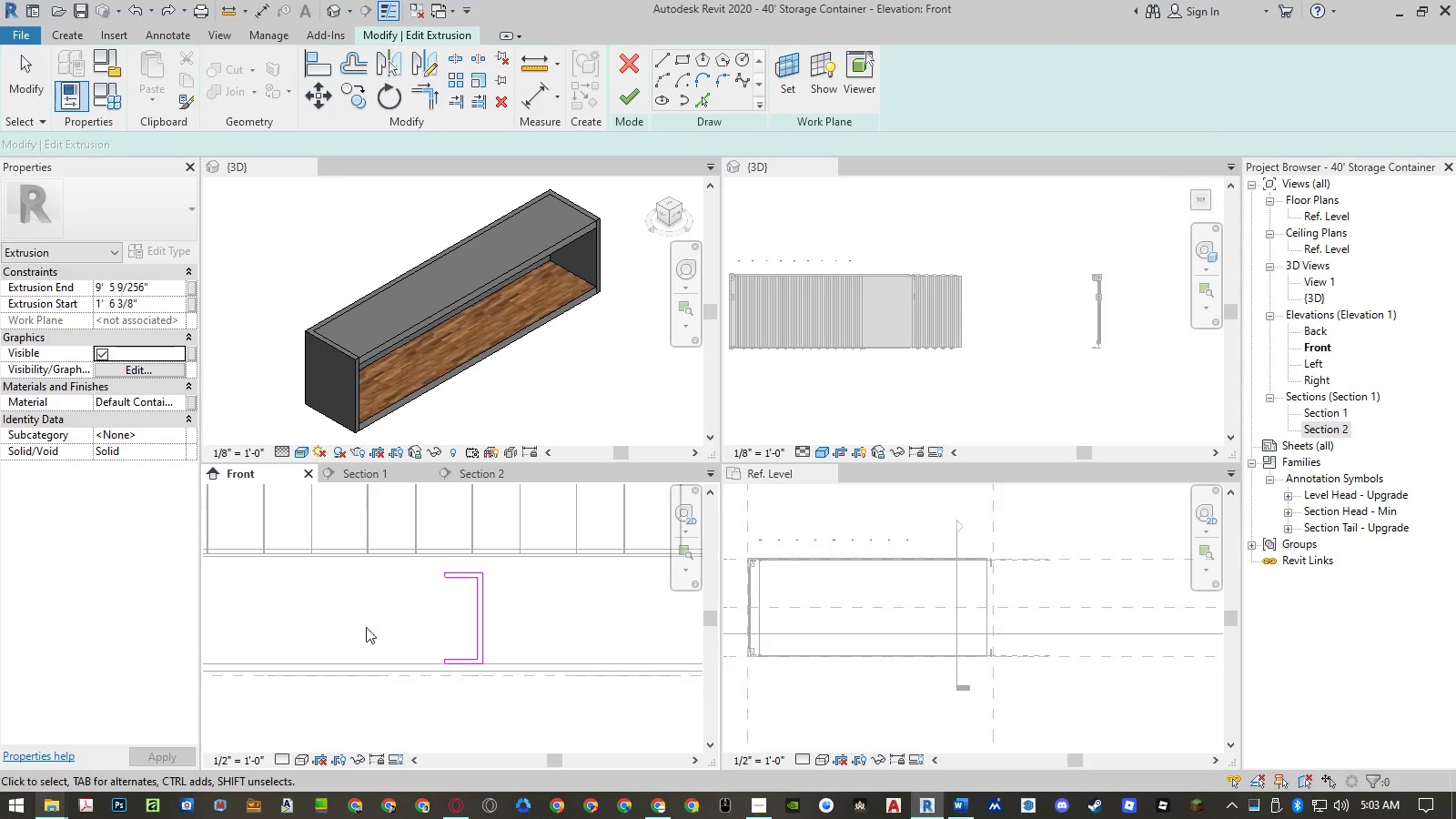 
scroll: coordinate [541, 664], scroll_direction: down, amount: 19.0
 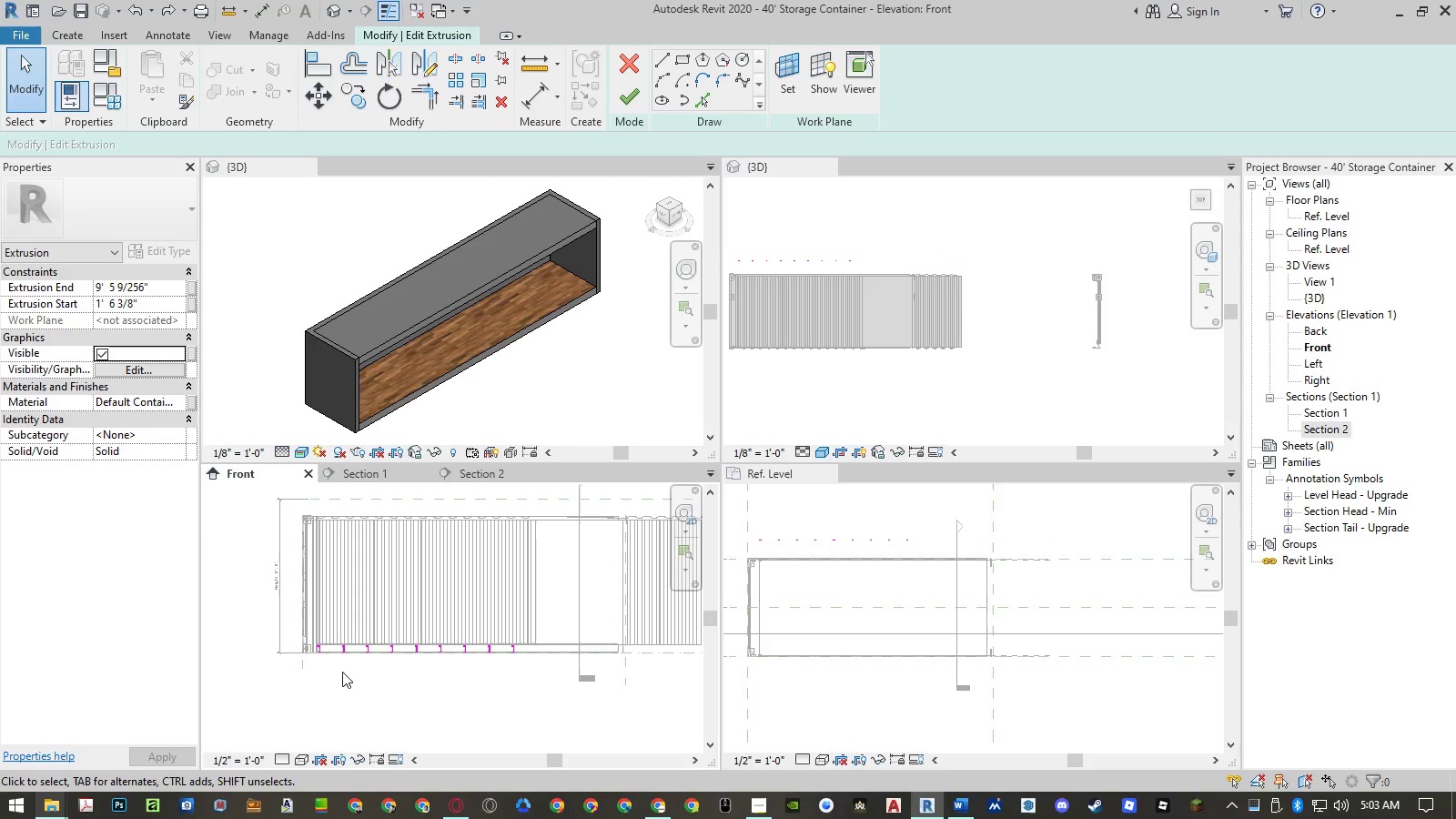 
left_click_drag(start_coordinate=[331, 673], to_coordinate=[535, 632])
 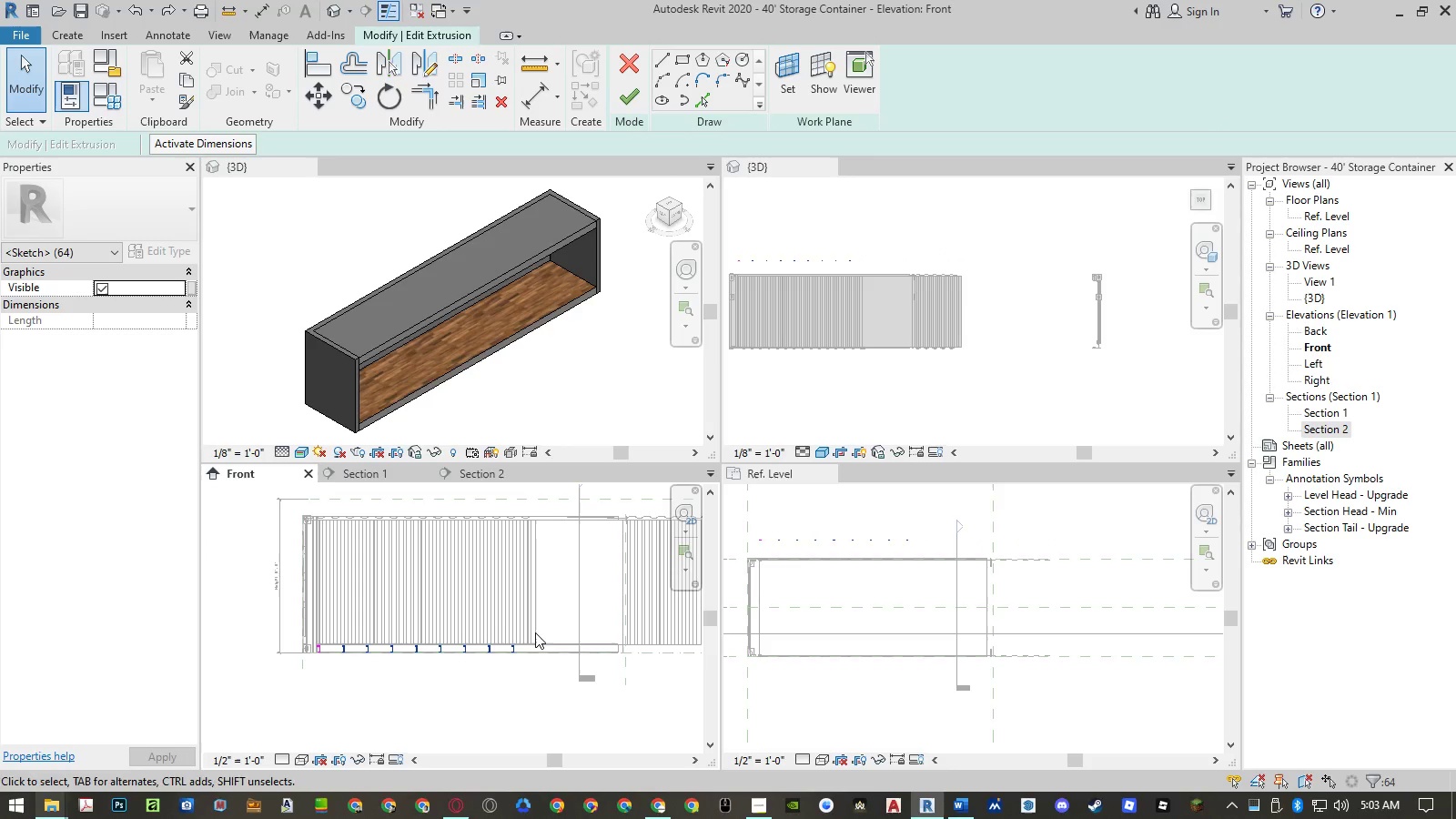 
type(co )
 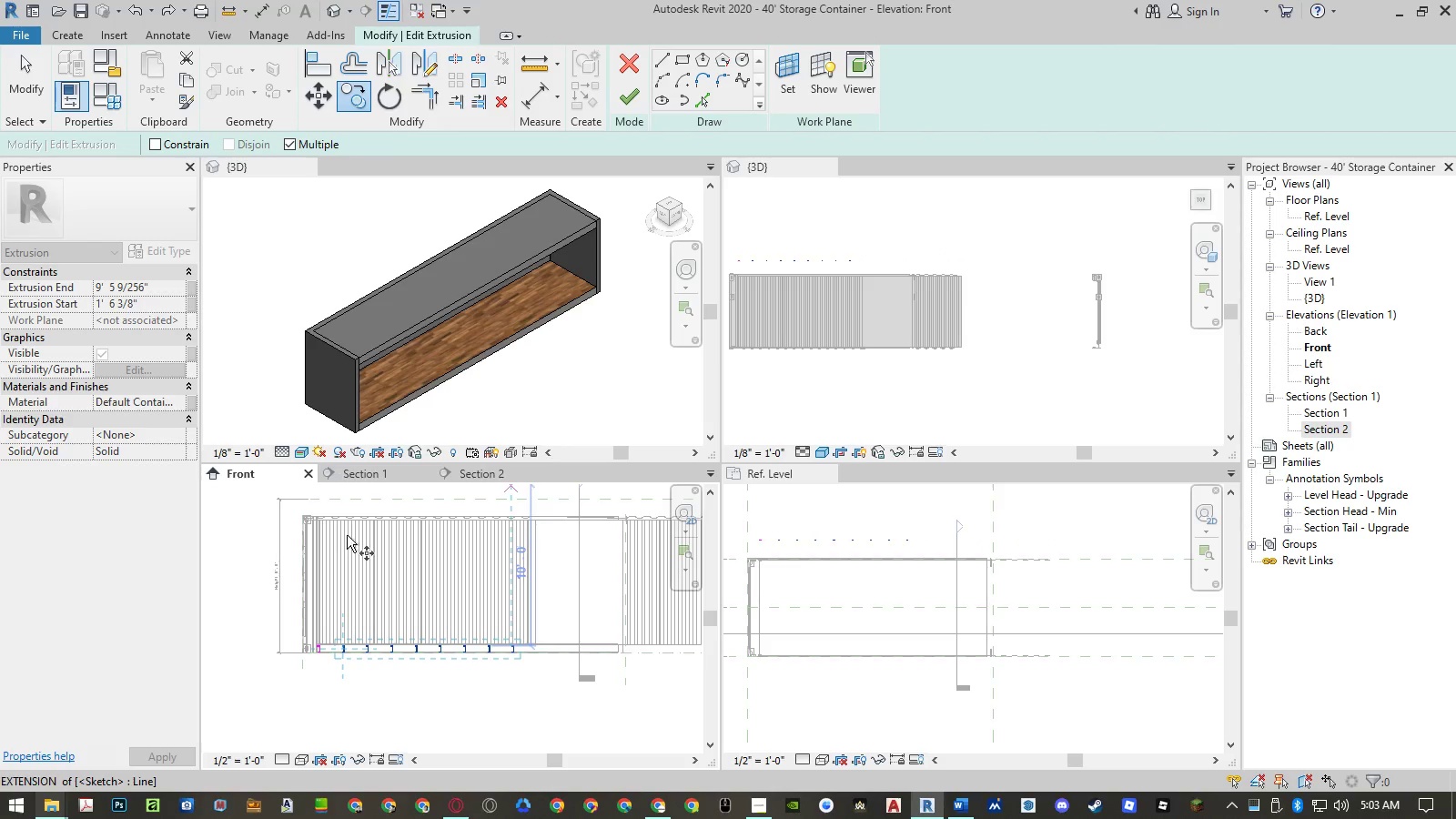 
scroll: coordinate [319, 648], scroll_direction: up, amount: 18.0
 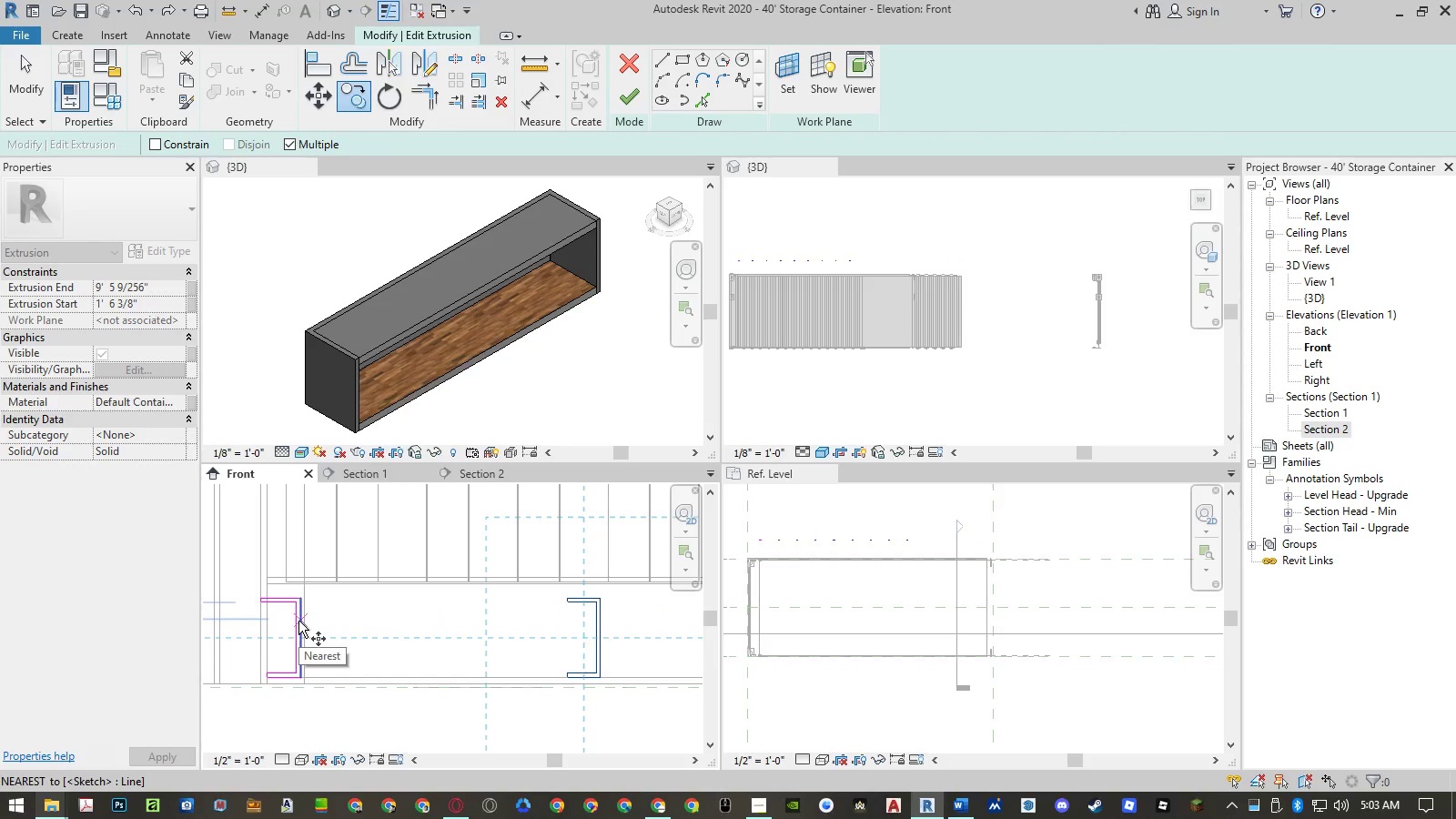 
left_click([298, 621])
 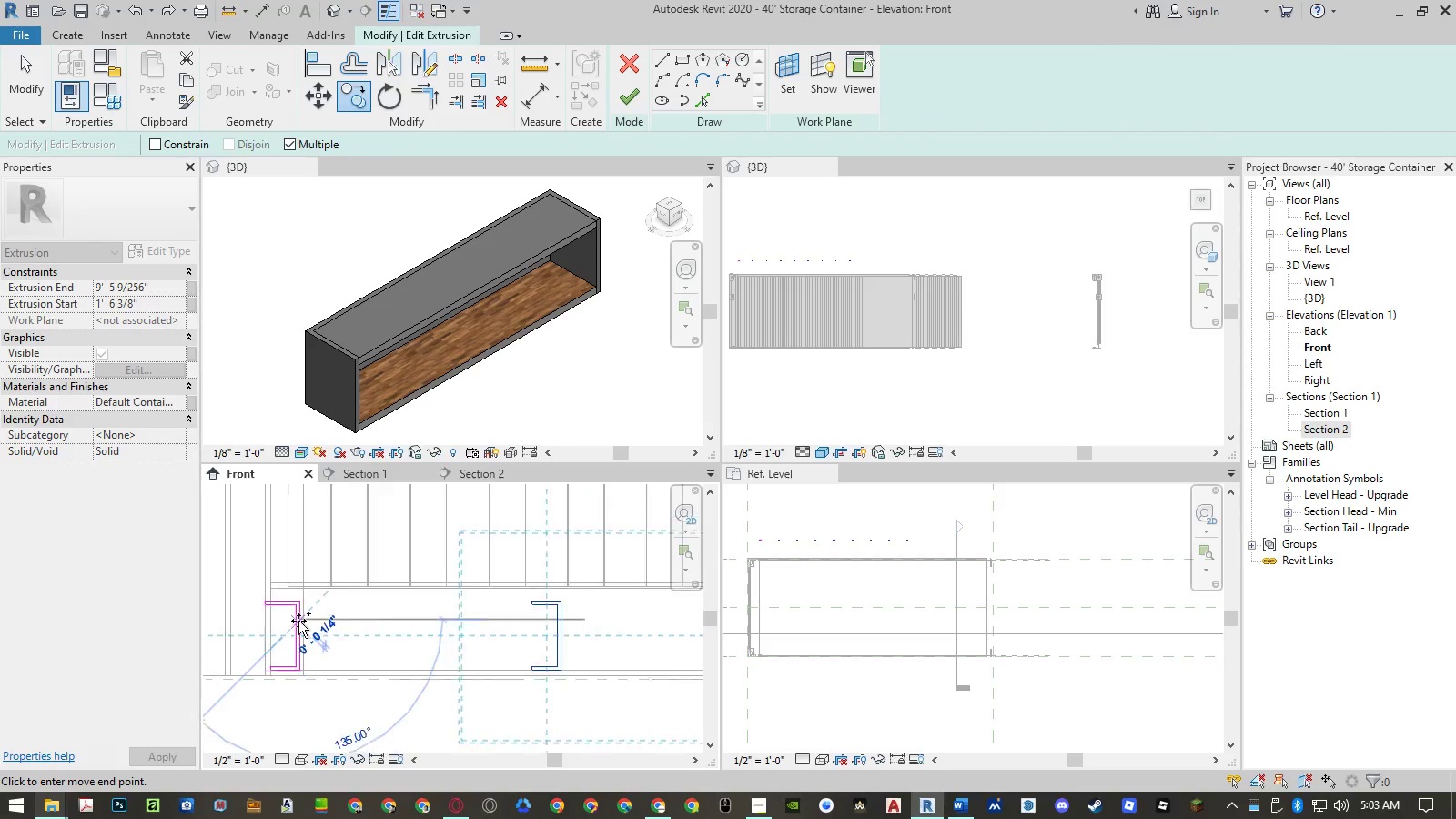 
scroll: coordinate [298, 621], scroll_direction: down, amount: 16.0
 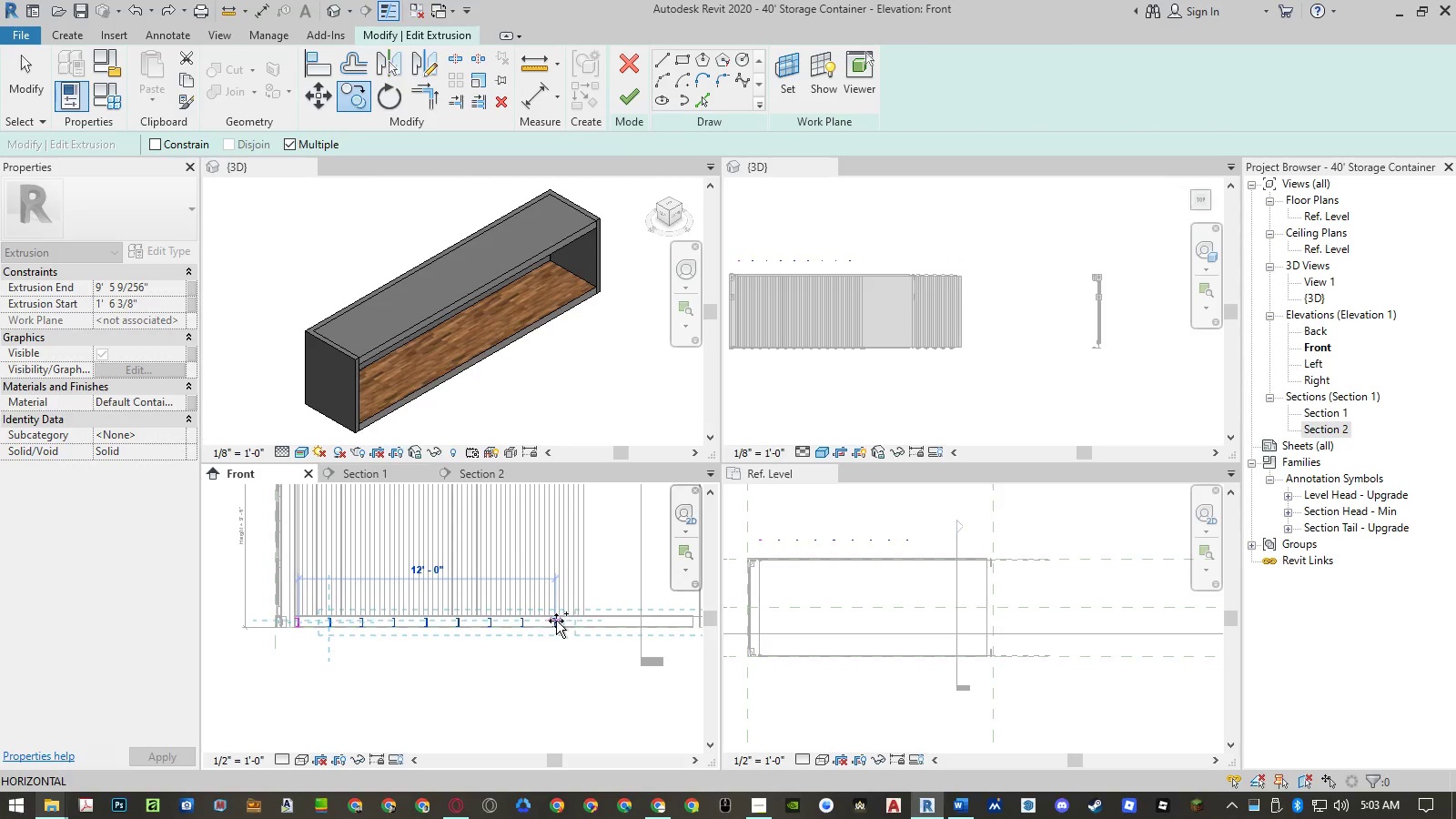 
scroll: coordinate [556, 618], scroll_direction: up, amount: 17.0
 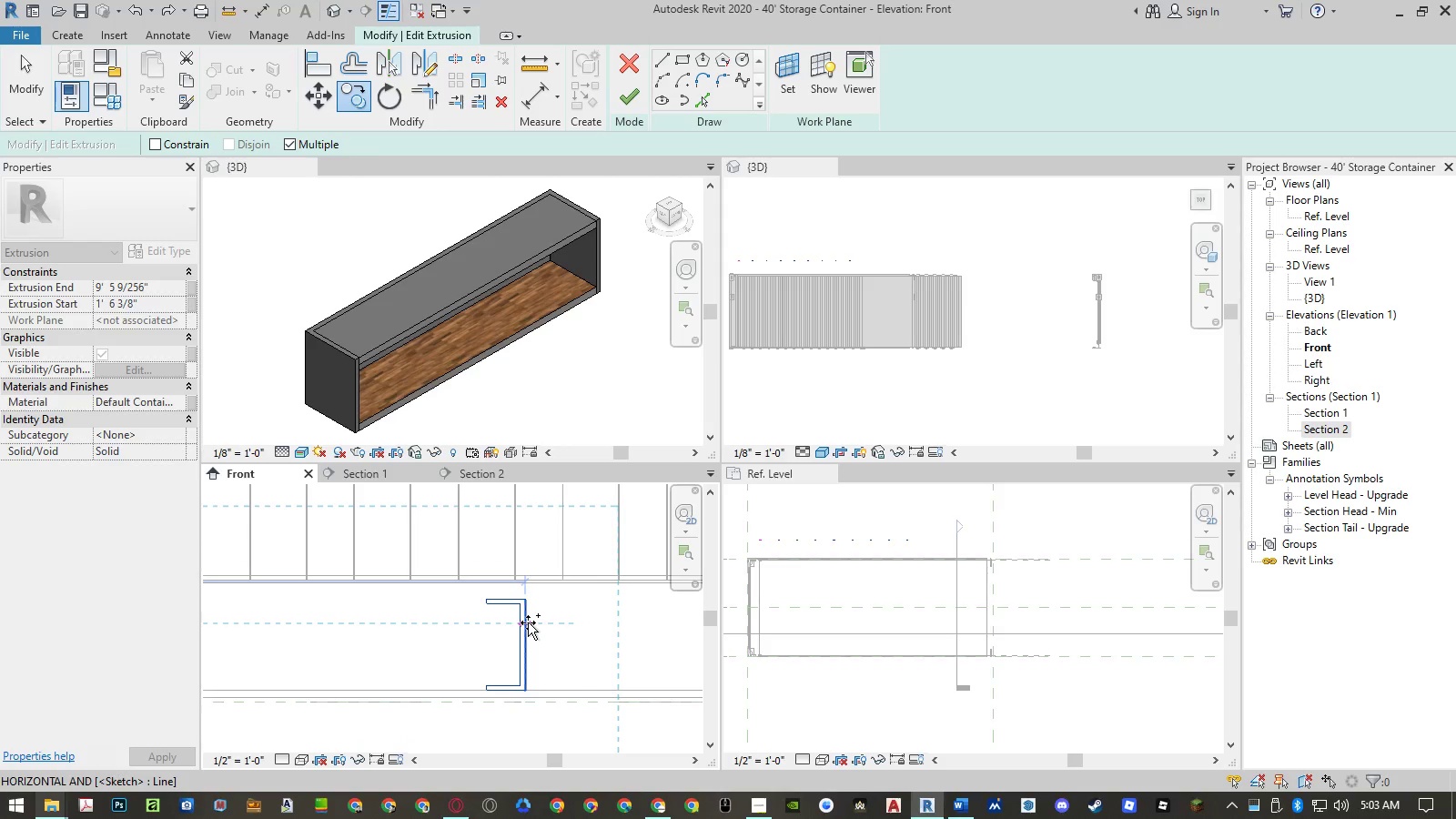 
left_click([528, 622])
 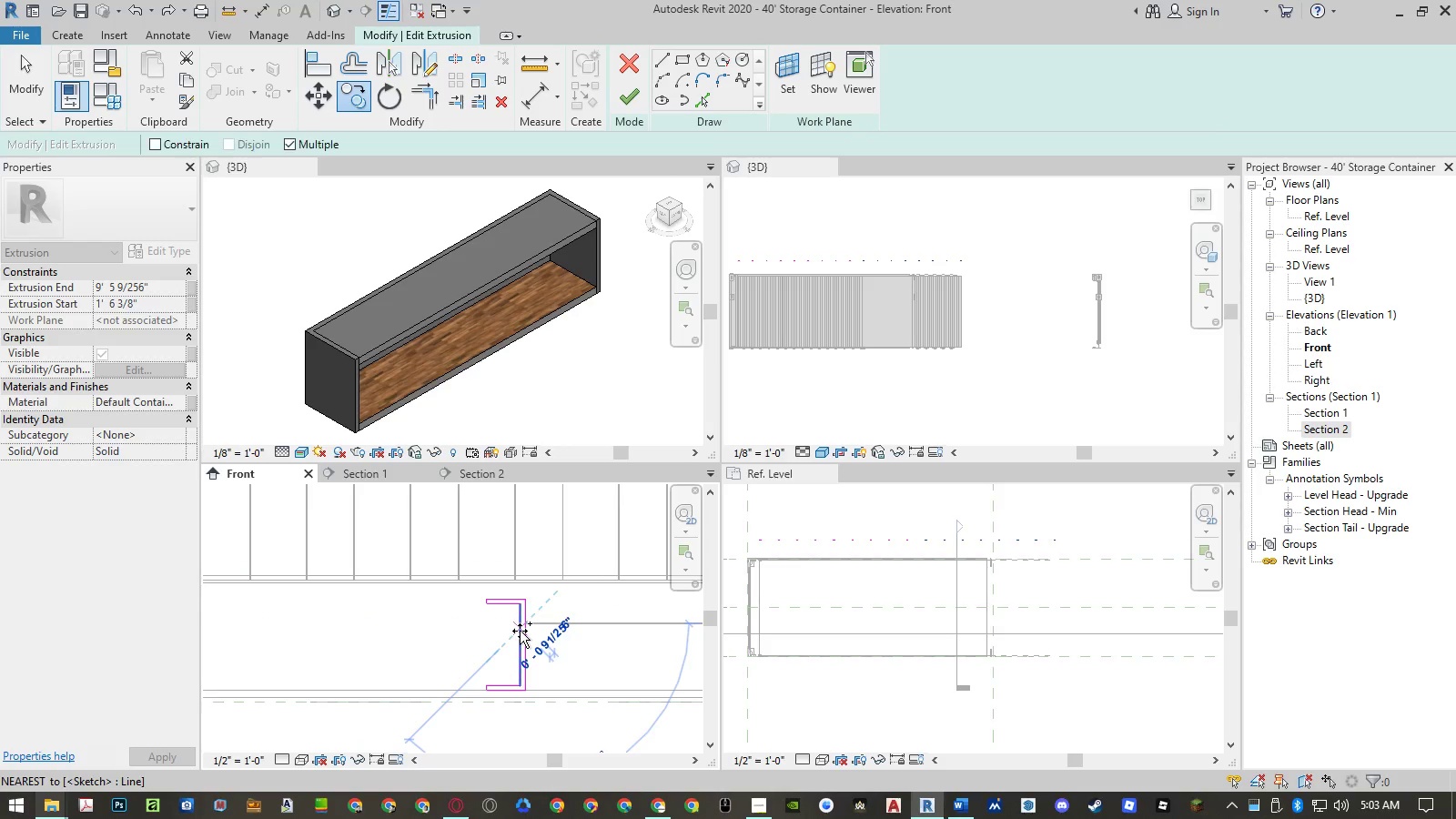 
scroll: coordinate [378, 622], scroll_direction: down, amount: 18.0
 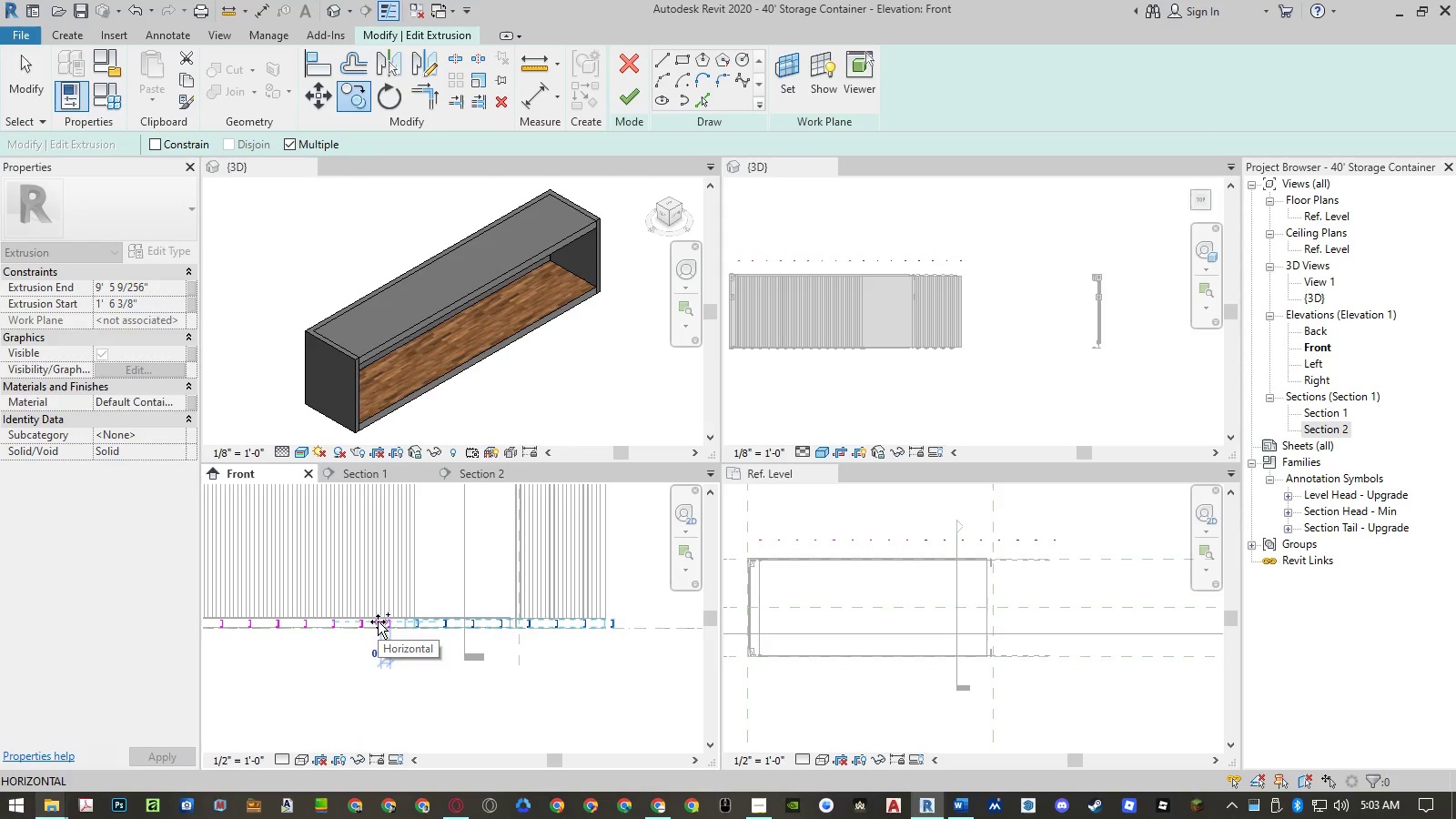 
scroll: coordinate [564, 606], scroll_direction: up, amount: 20.0
 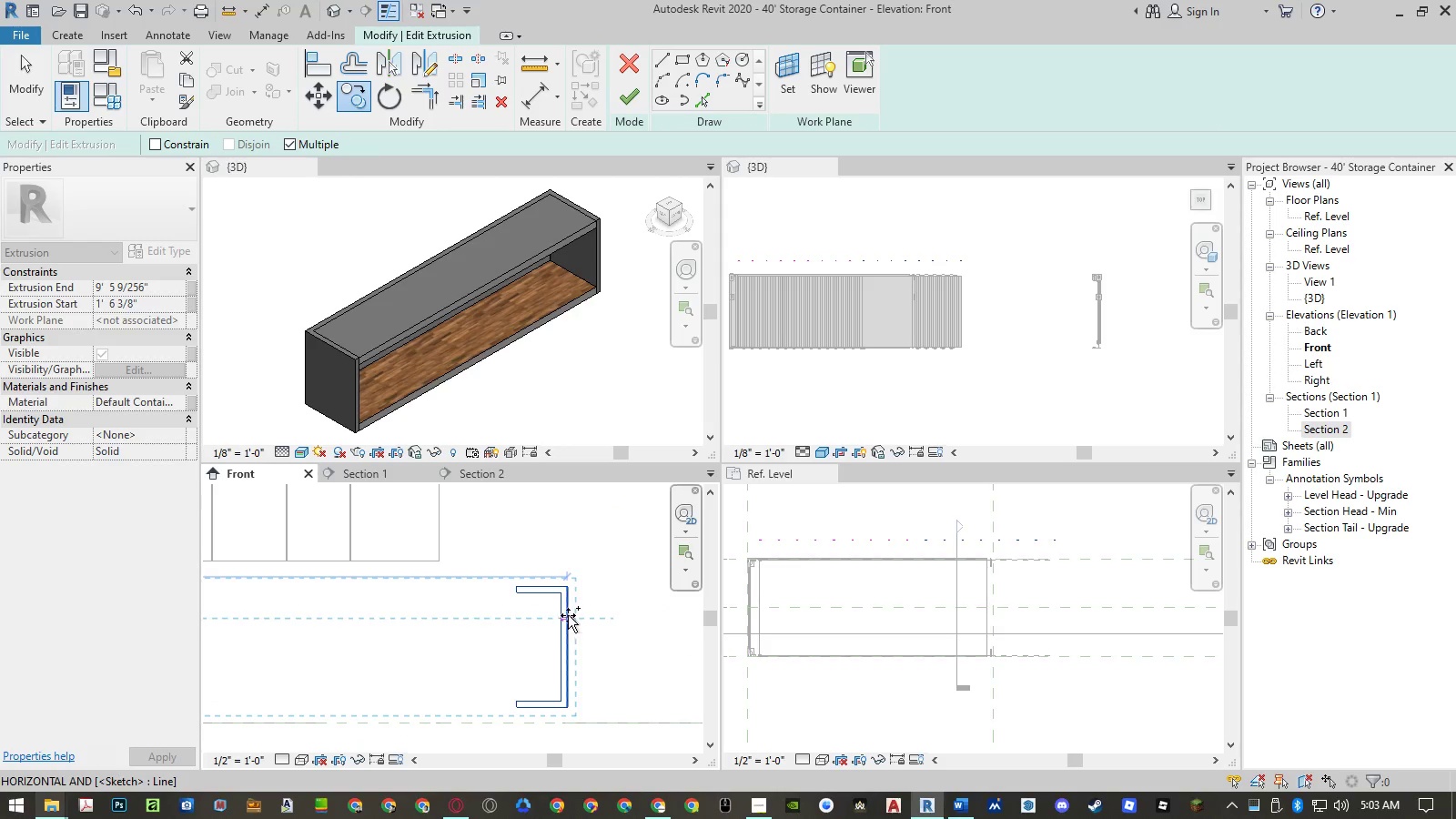 
left_click([568, 615])
 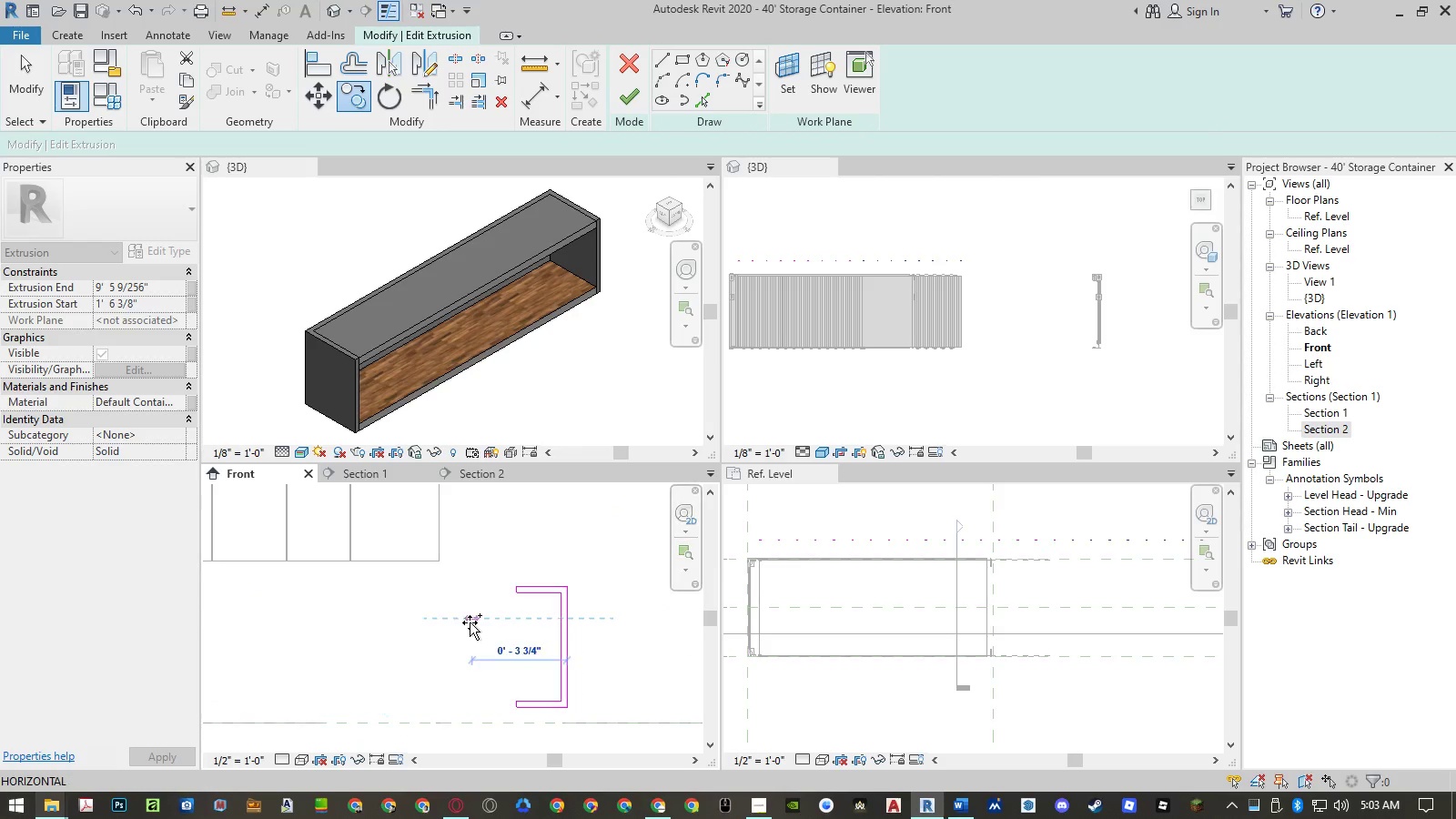 
scroll: coordinate [400, 630], scroll_direction: down, amount: 24.0
 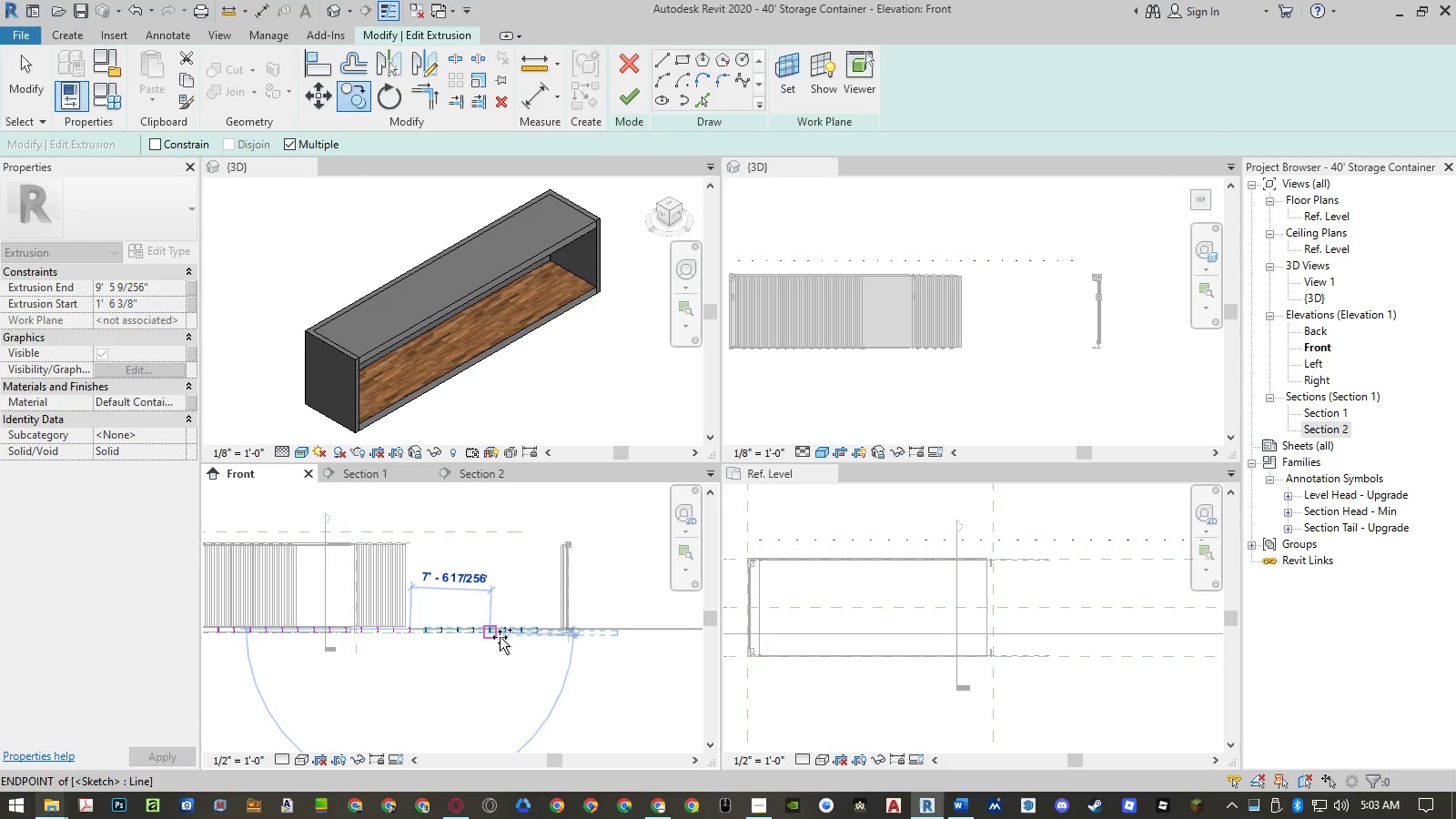 
scroll: coordinate [505, 612], scroll_direction: up, amount: 20.0
 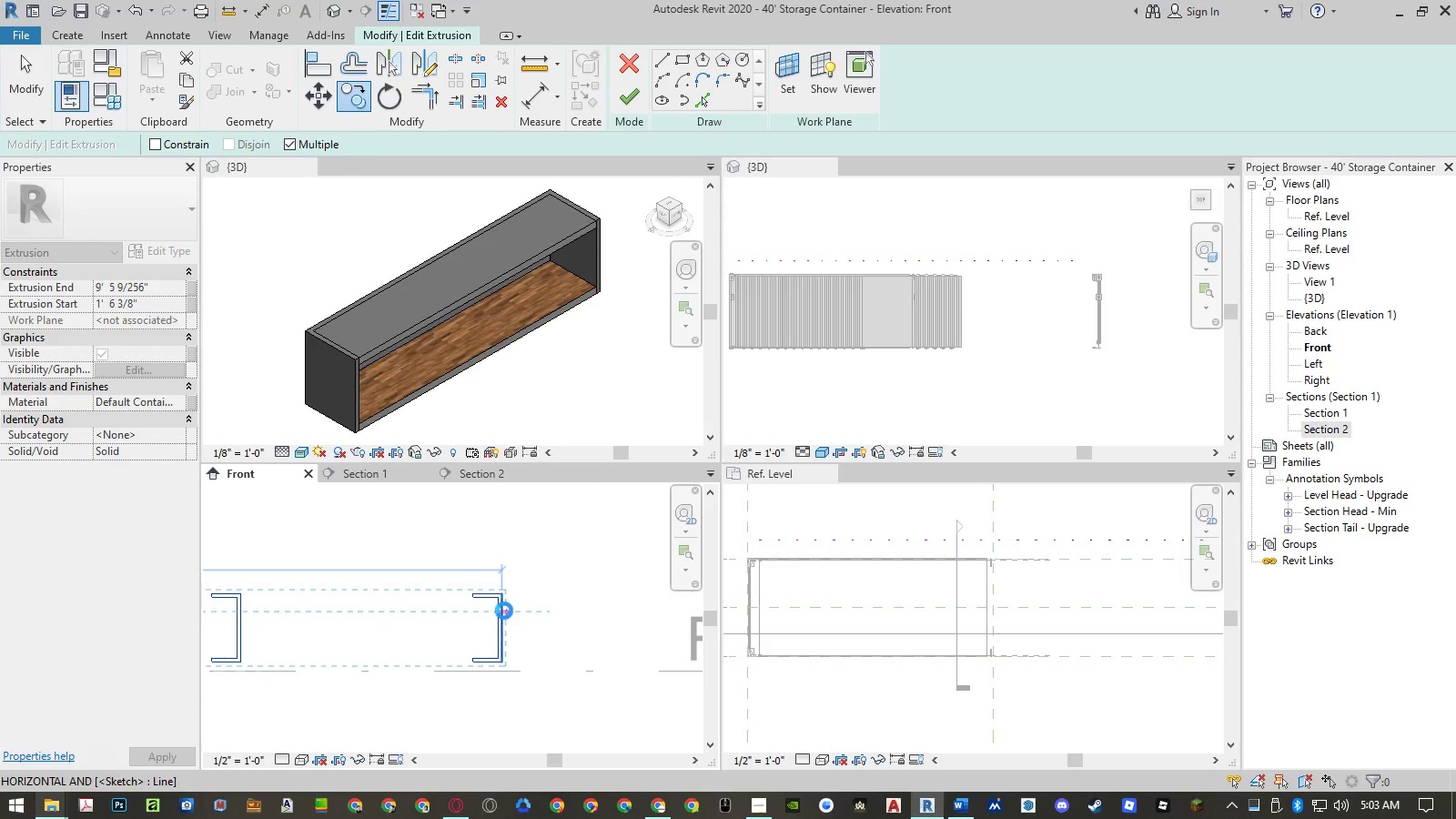 
left_click([504, 611])
 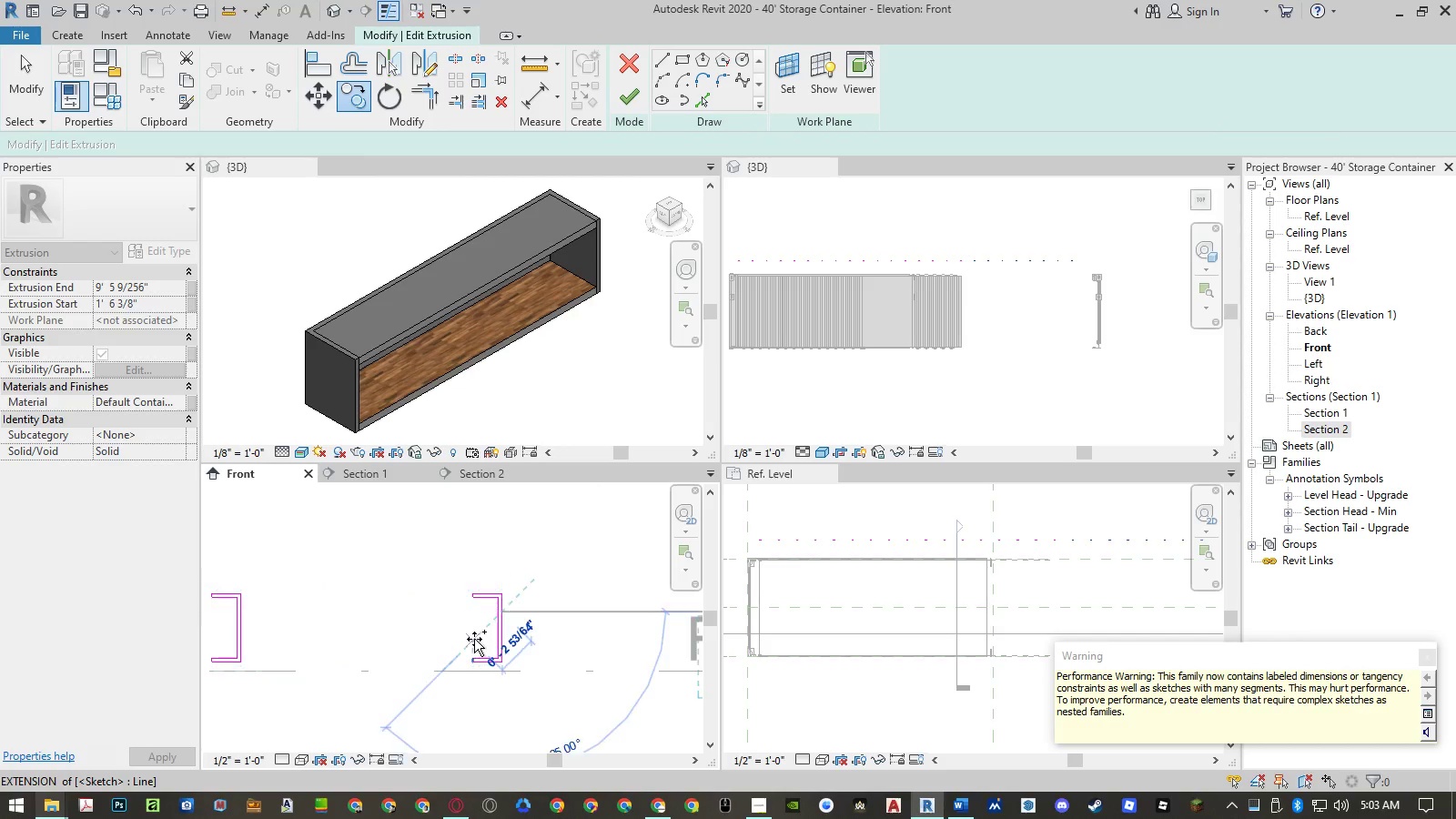 
key(Escape)
 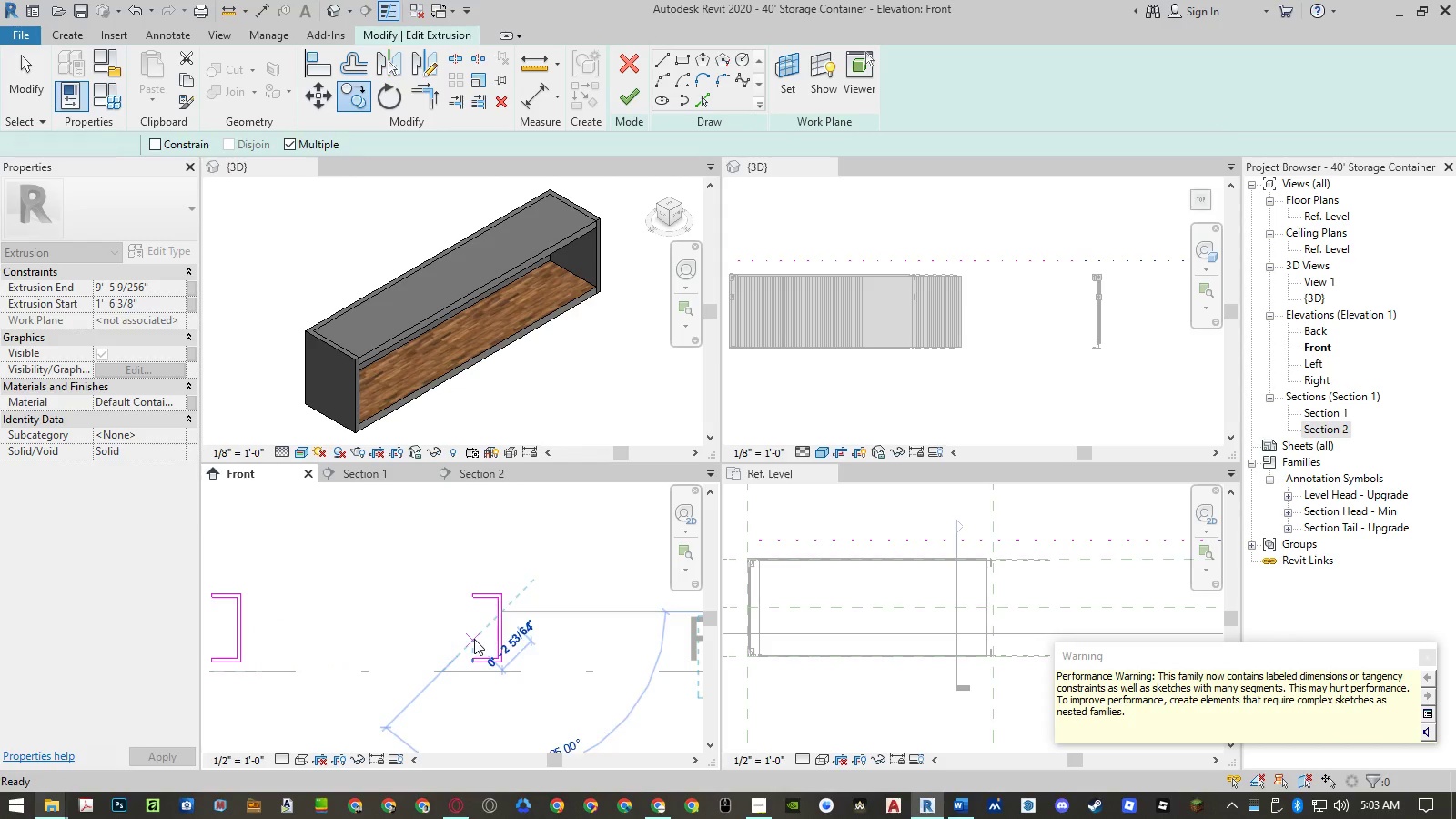 
key(Escape)
 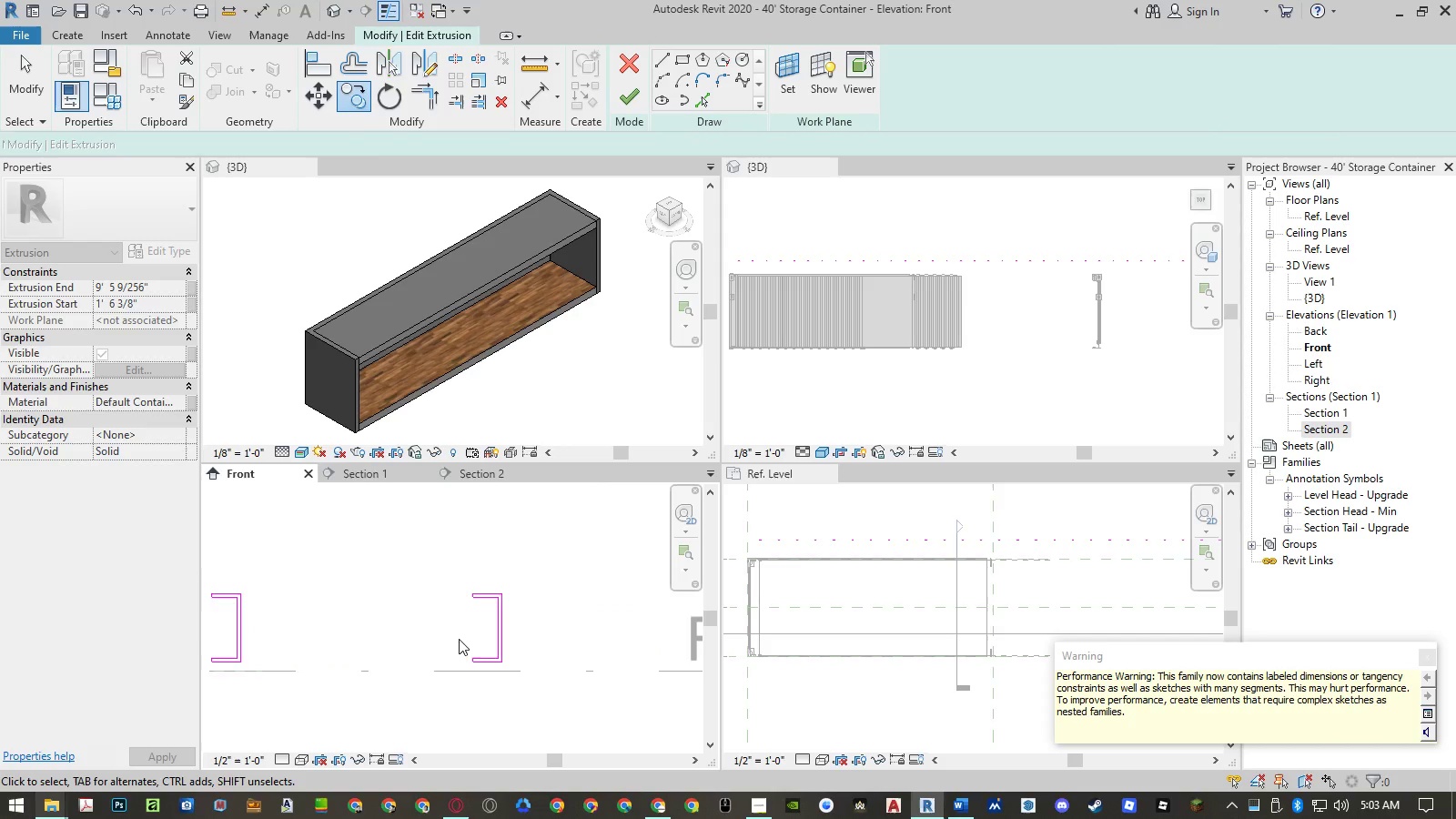 
scroll: coordinate [517, 679], scroll_direction: down, amount: 15.0
 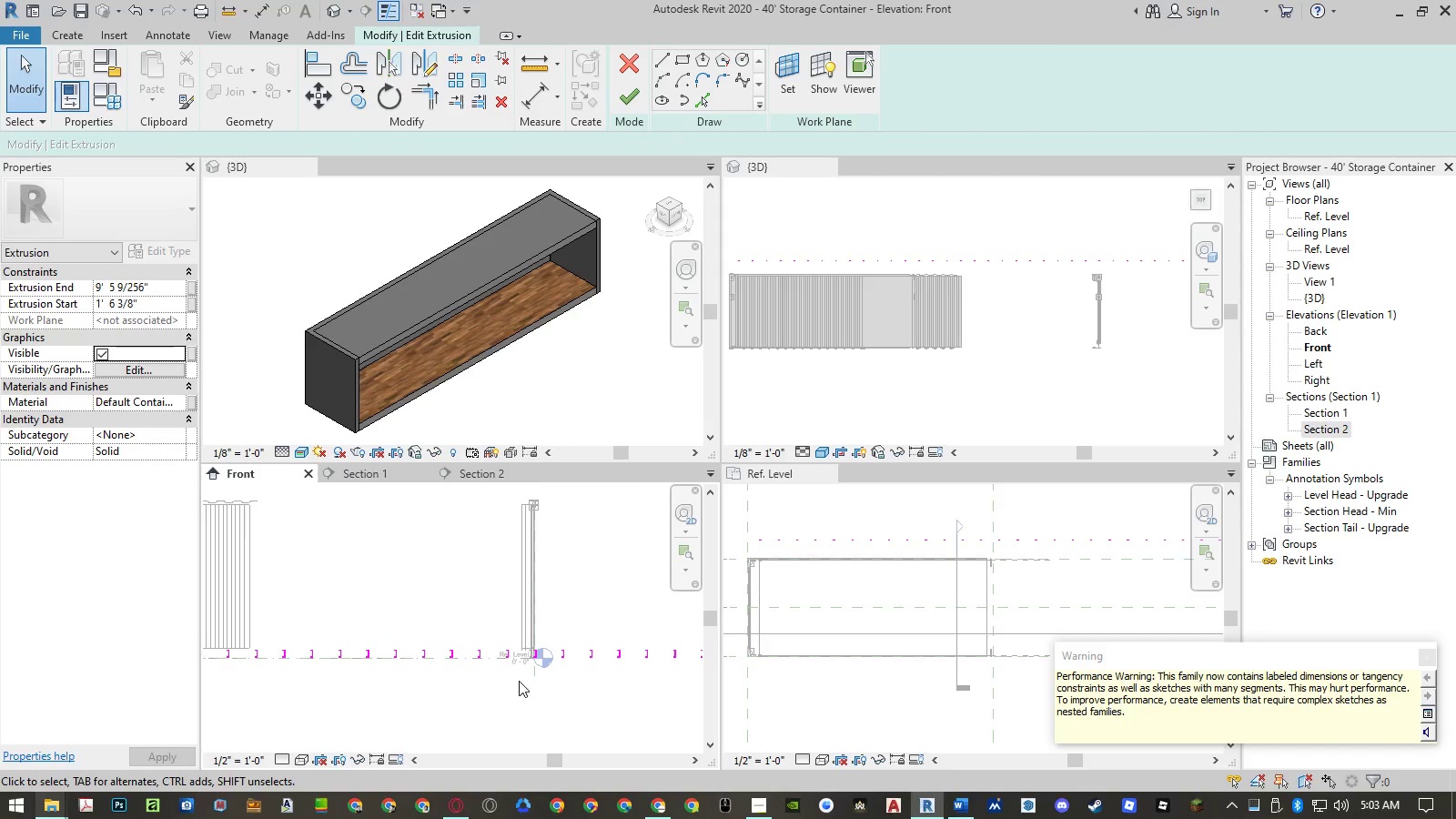 
left_click_drag(start_coordinate=[519, 681], to_coordinate=[659, 639])
 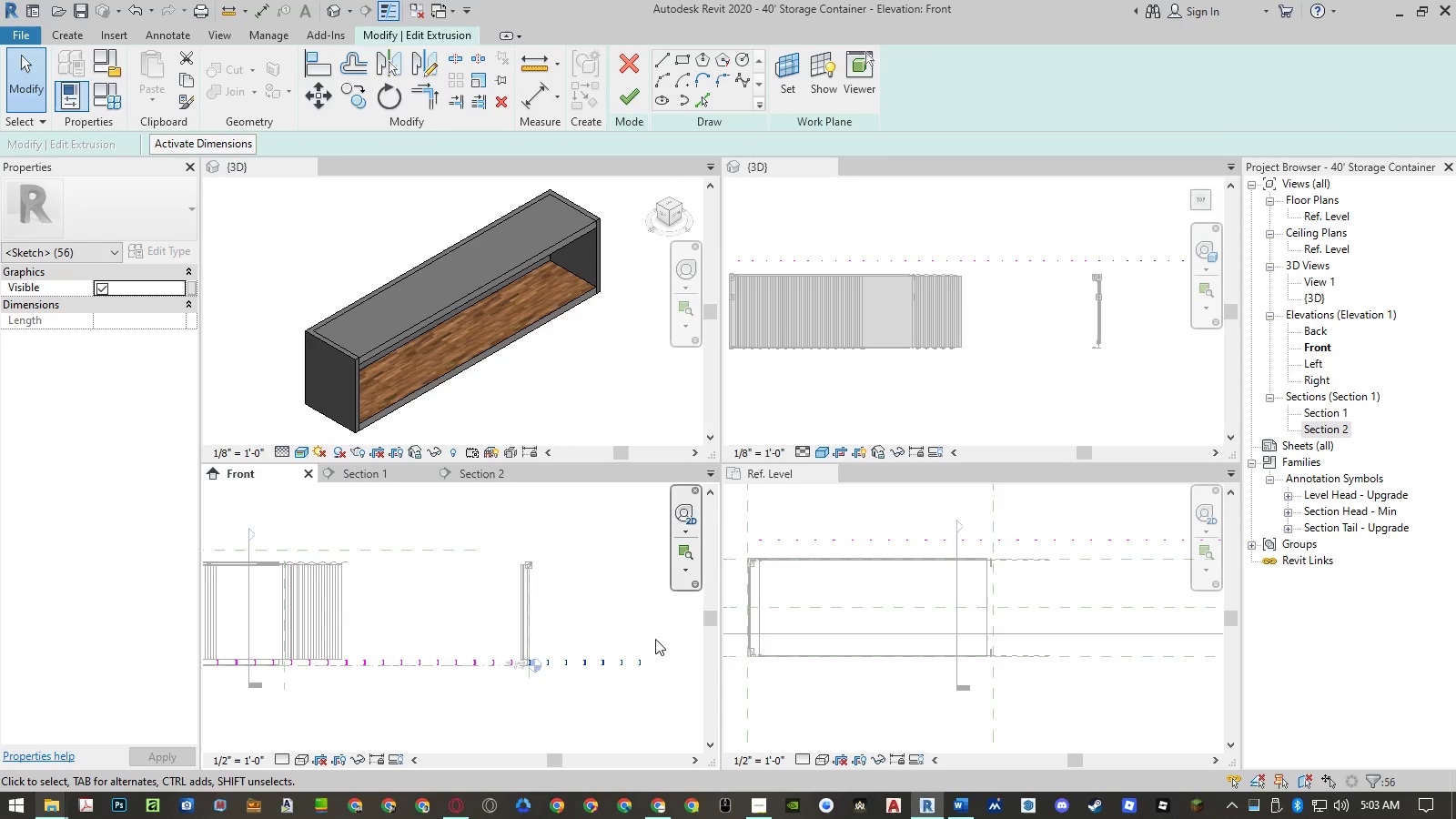 
scroll: coordinate [519, 681], scroll_direction: down, amount: 3.0
 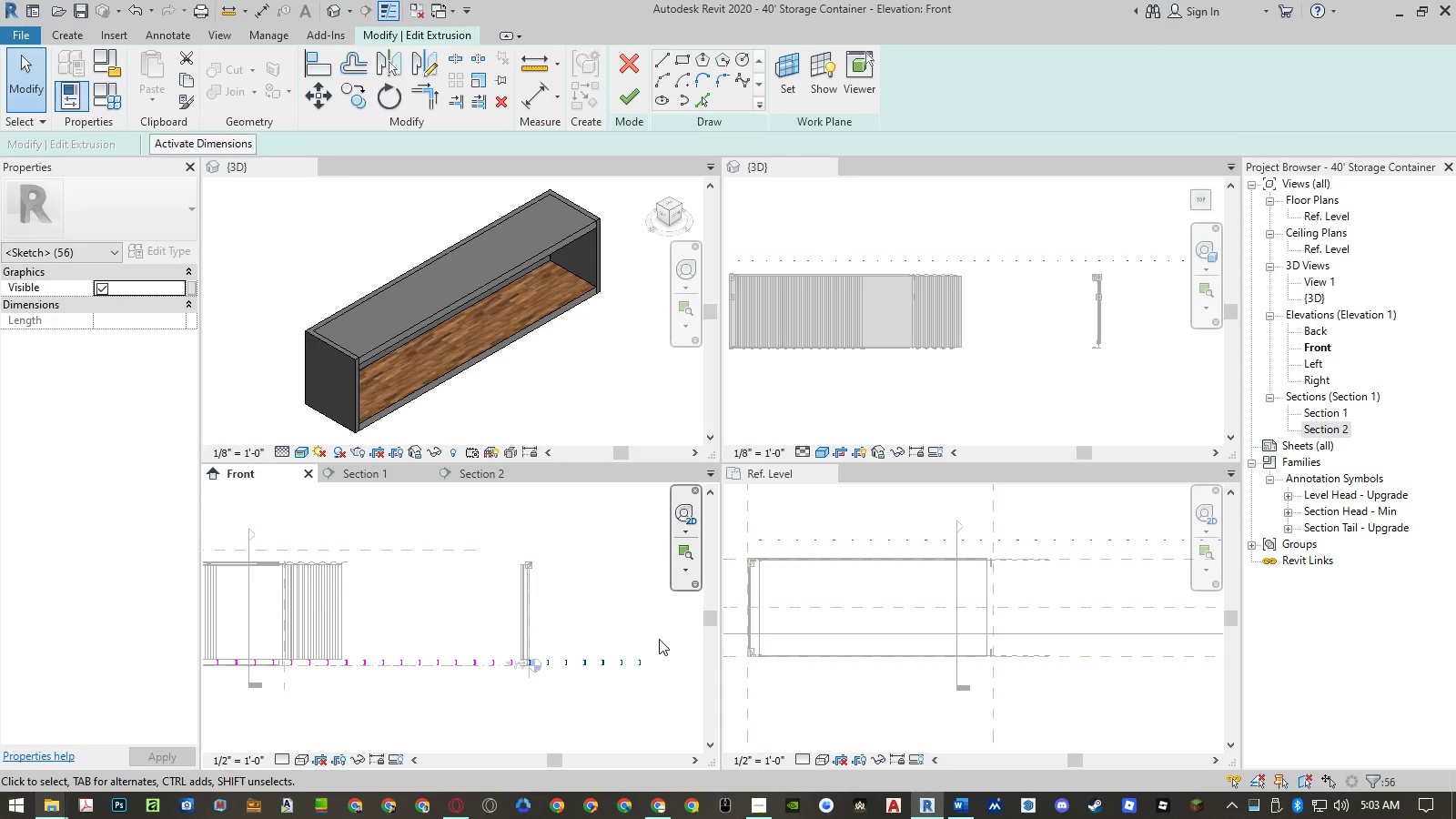 
key(Delete)
 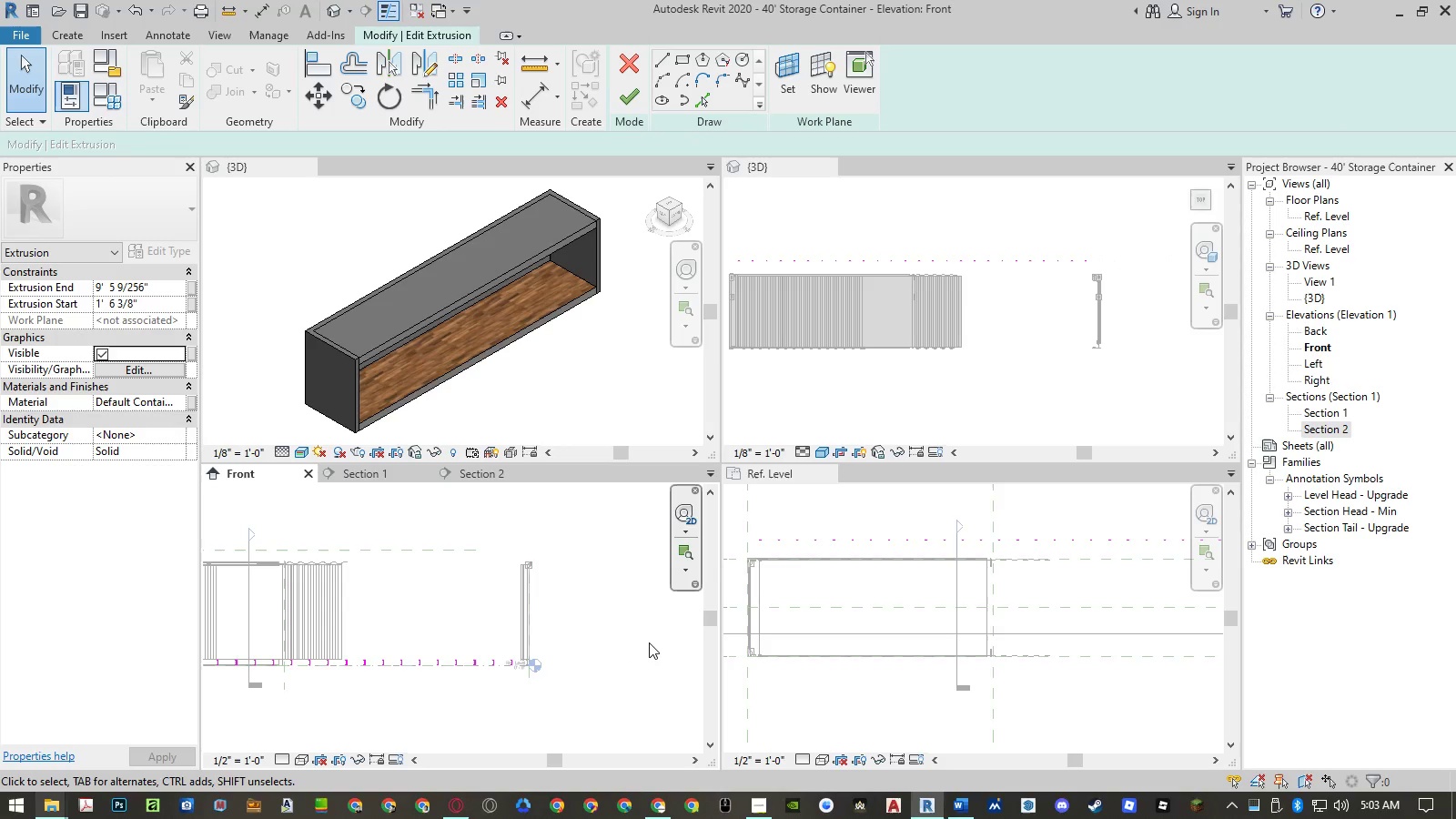 
scroll: coordinate [658, 640], scroll_direction: down, amount: 4.0
 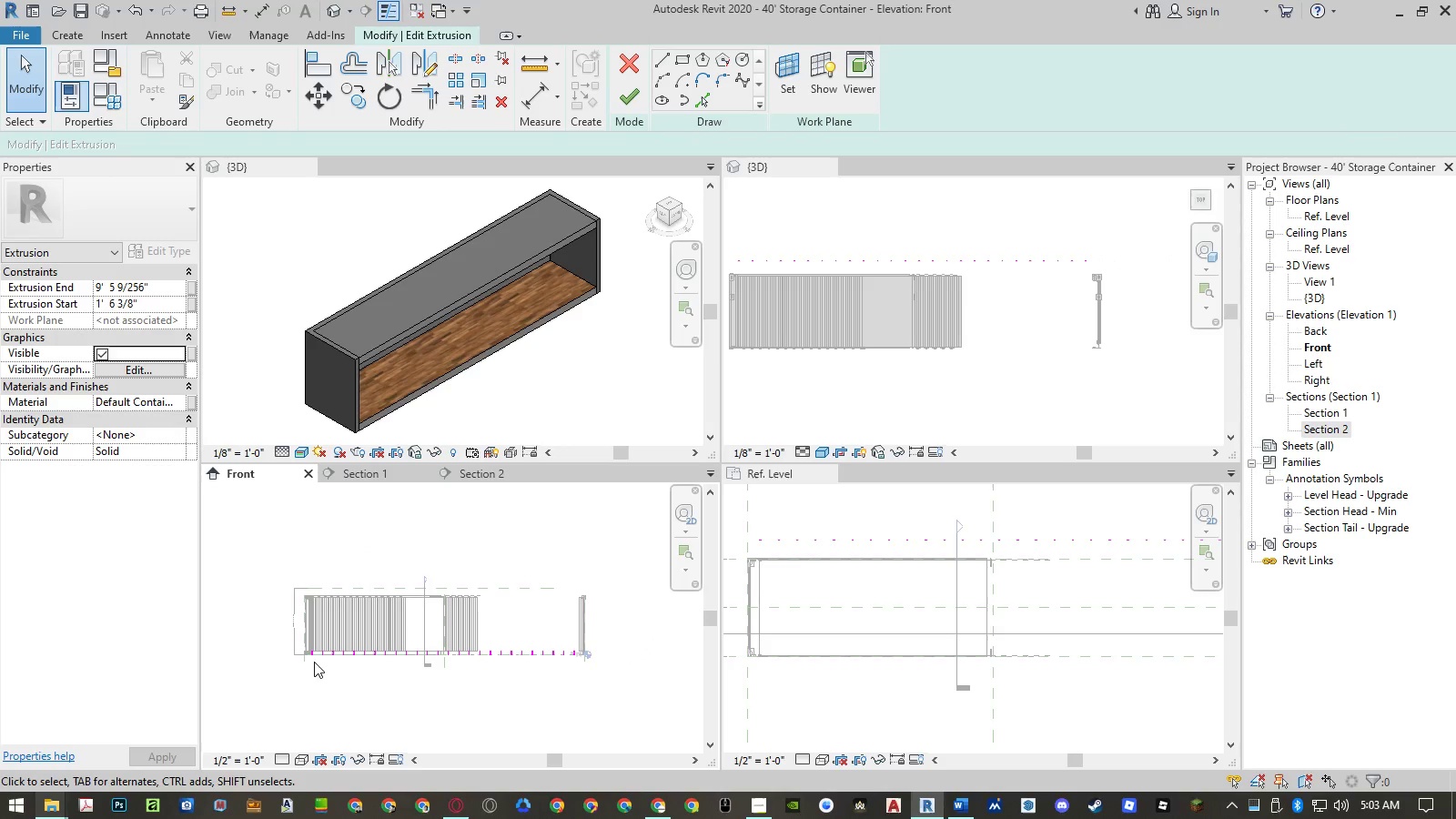 
scroll: coordinate [278, 620], scroll_direction: up, amount: 22.0
 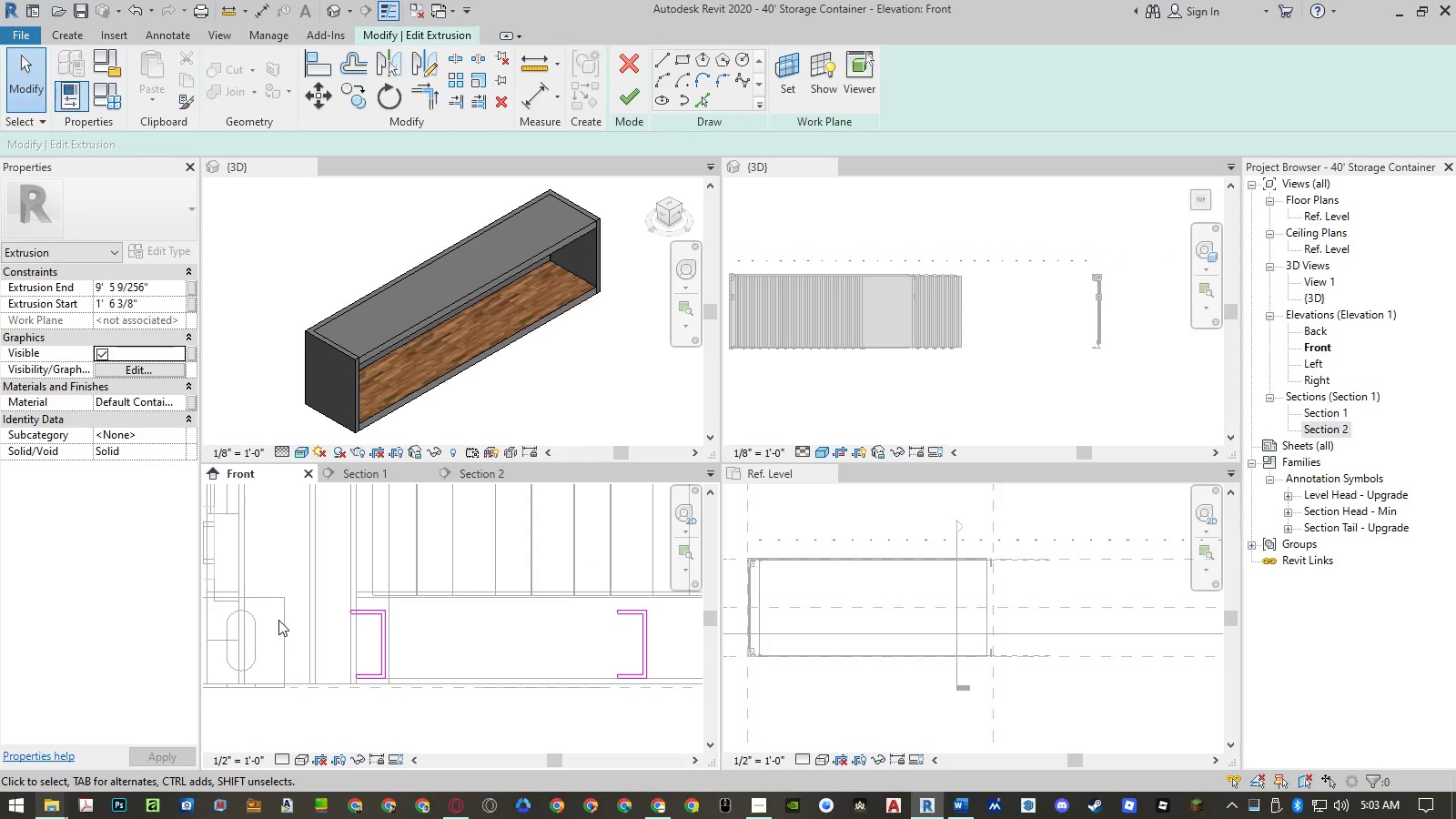 
scroll: coordinate [275, 623], scroll_direction: down, amount: 23.0
 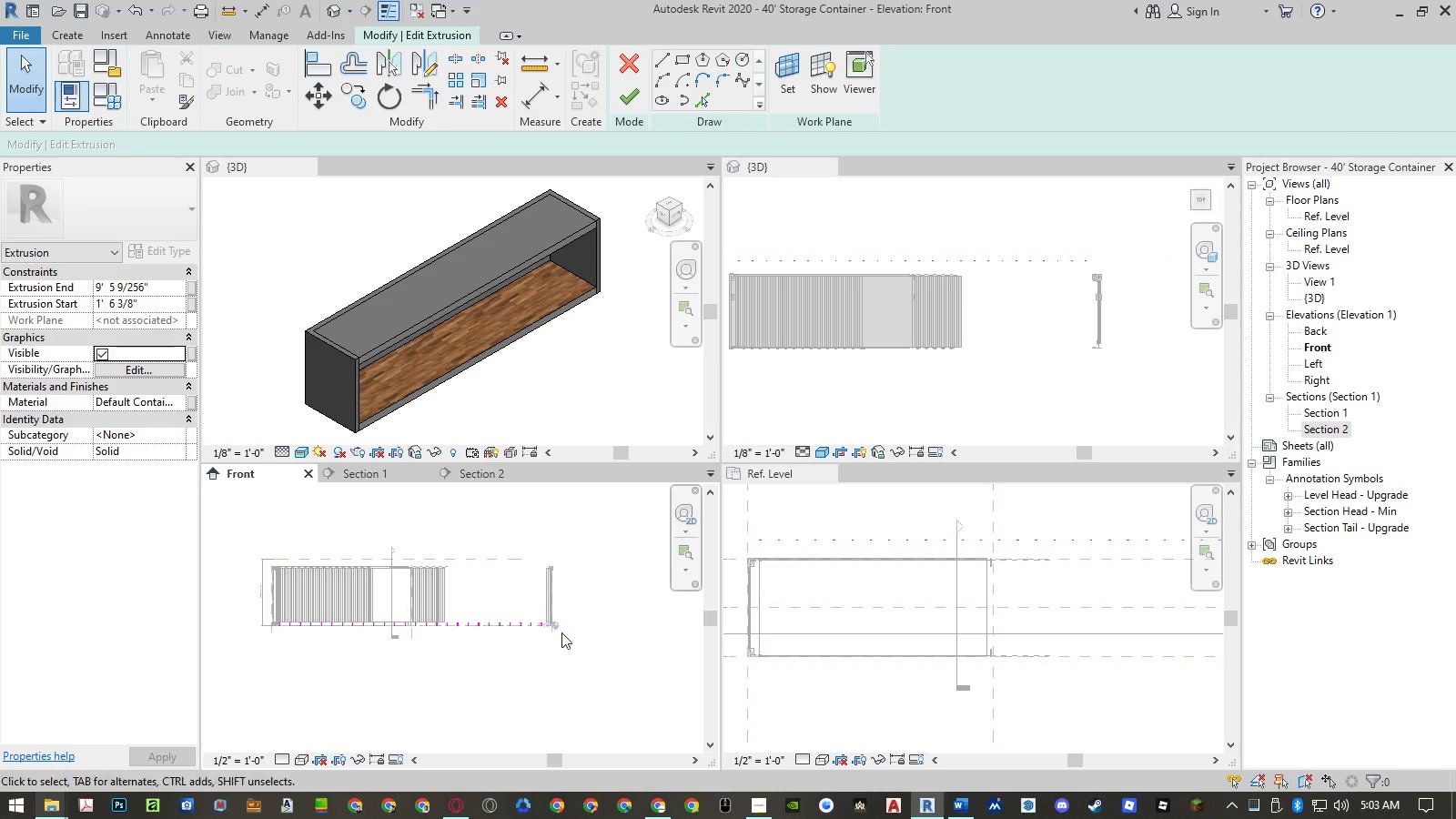 
scroll: coordinate [543, 648], scroll_direction: up, amount: 26.0
 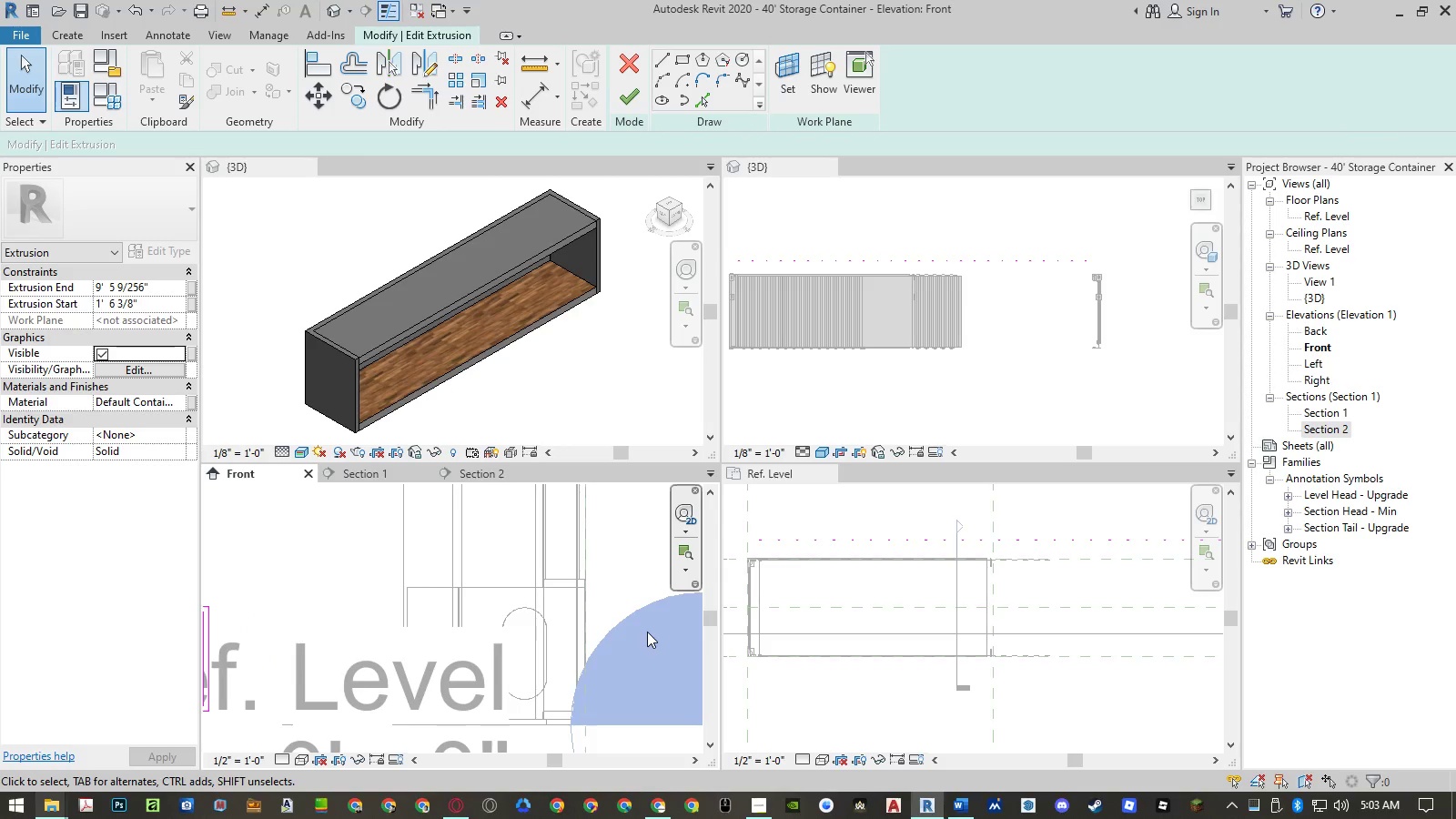 
scroll: coordinate [647, 632], scroll_direction: down, amount: 6.0
 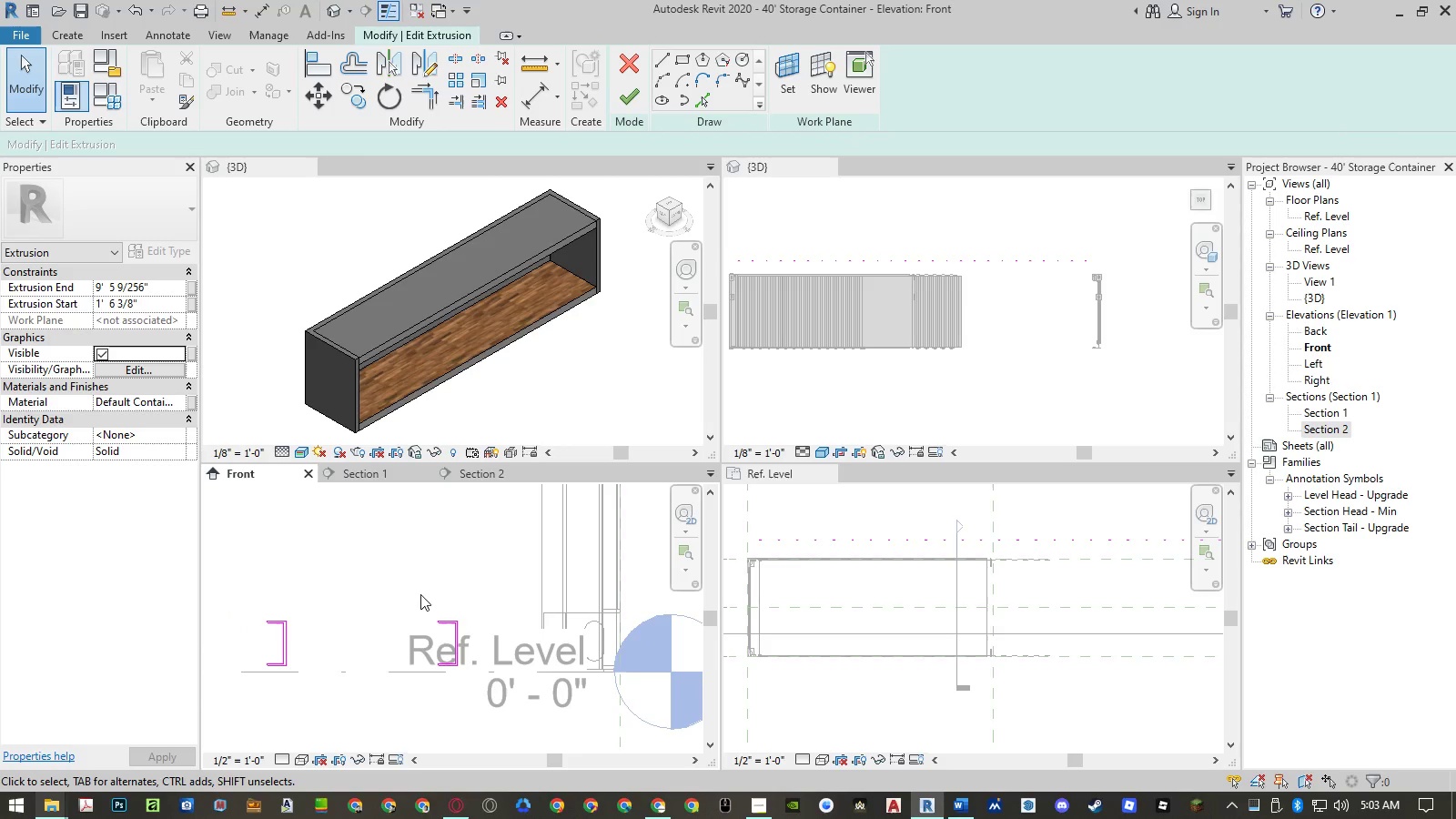 
left_click_drag(start_coordinate=[413, 589], to_coordinate=[480, 710])
 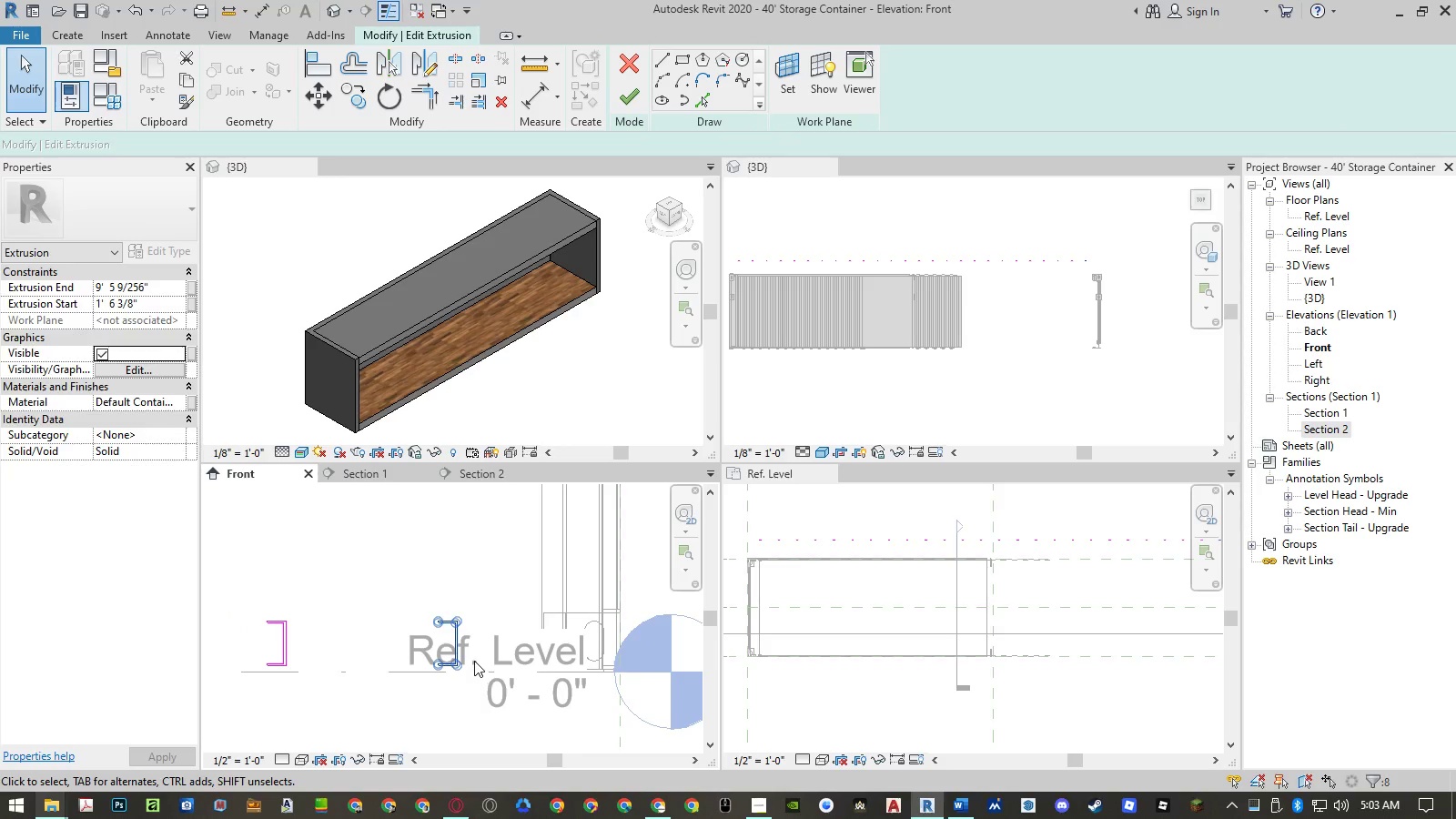 
type(co )
 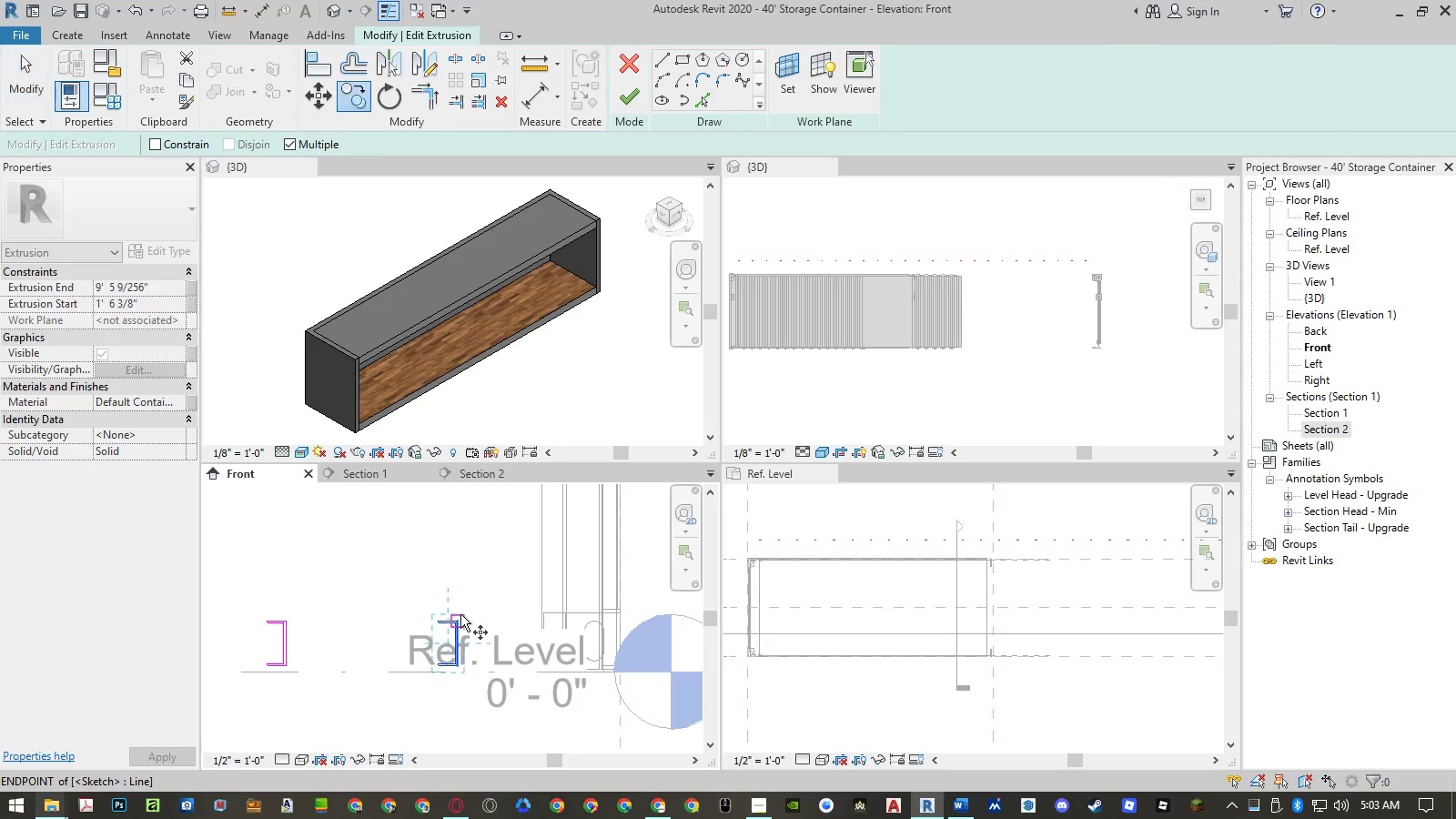 
scroll: coordinate [464, 629], scroll_direction: up, amount: 6.0
 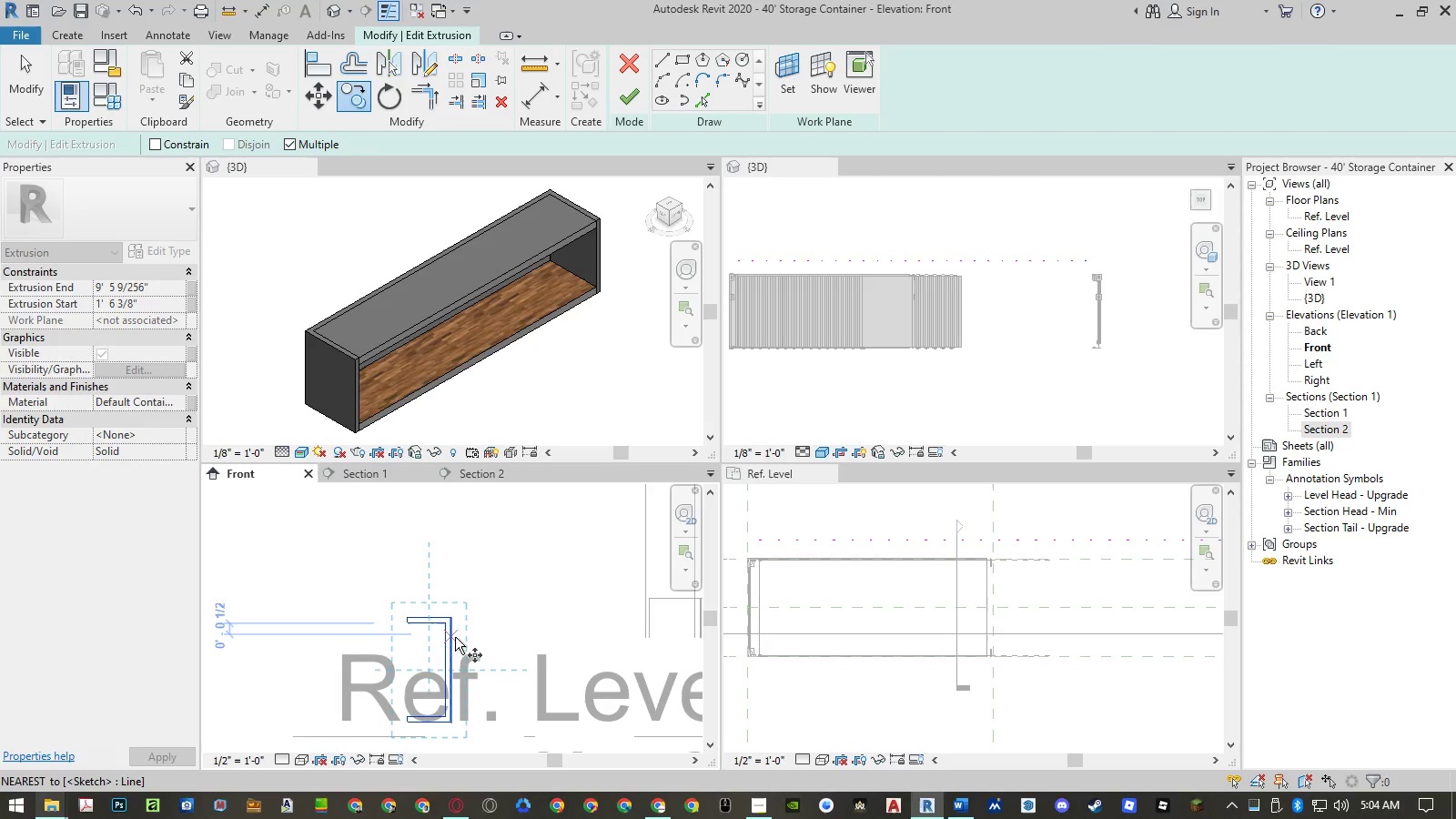 
left_click([455, 637])
 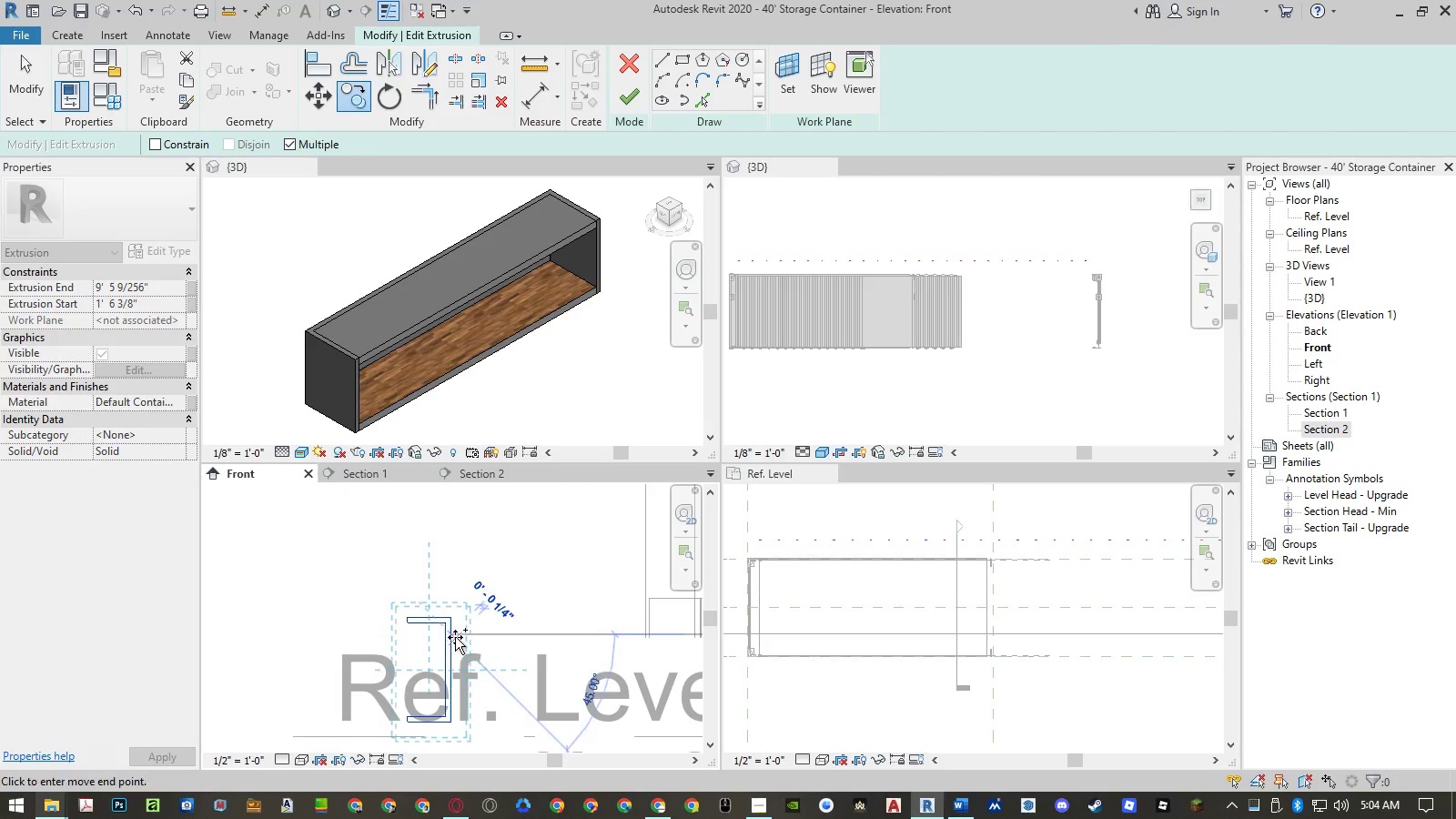 
scroll: coordinate [455, 637], scroll_direction: down, amount: 6.0
 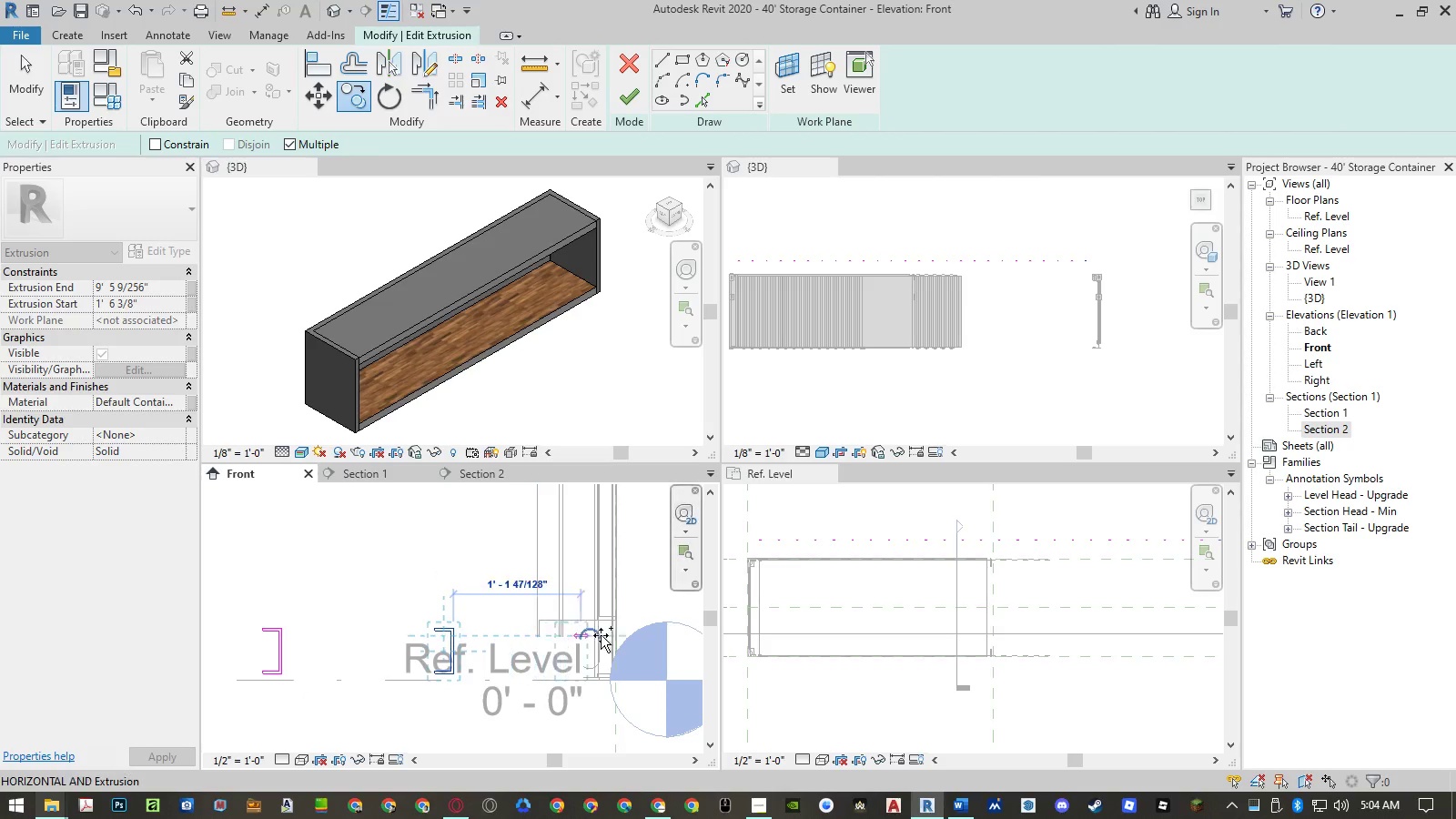 
scroll: coordinate [603, 635], scroll_direction: up, amount: 11.0
 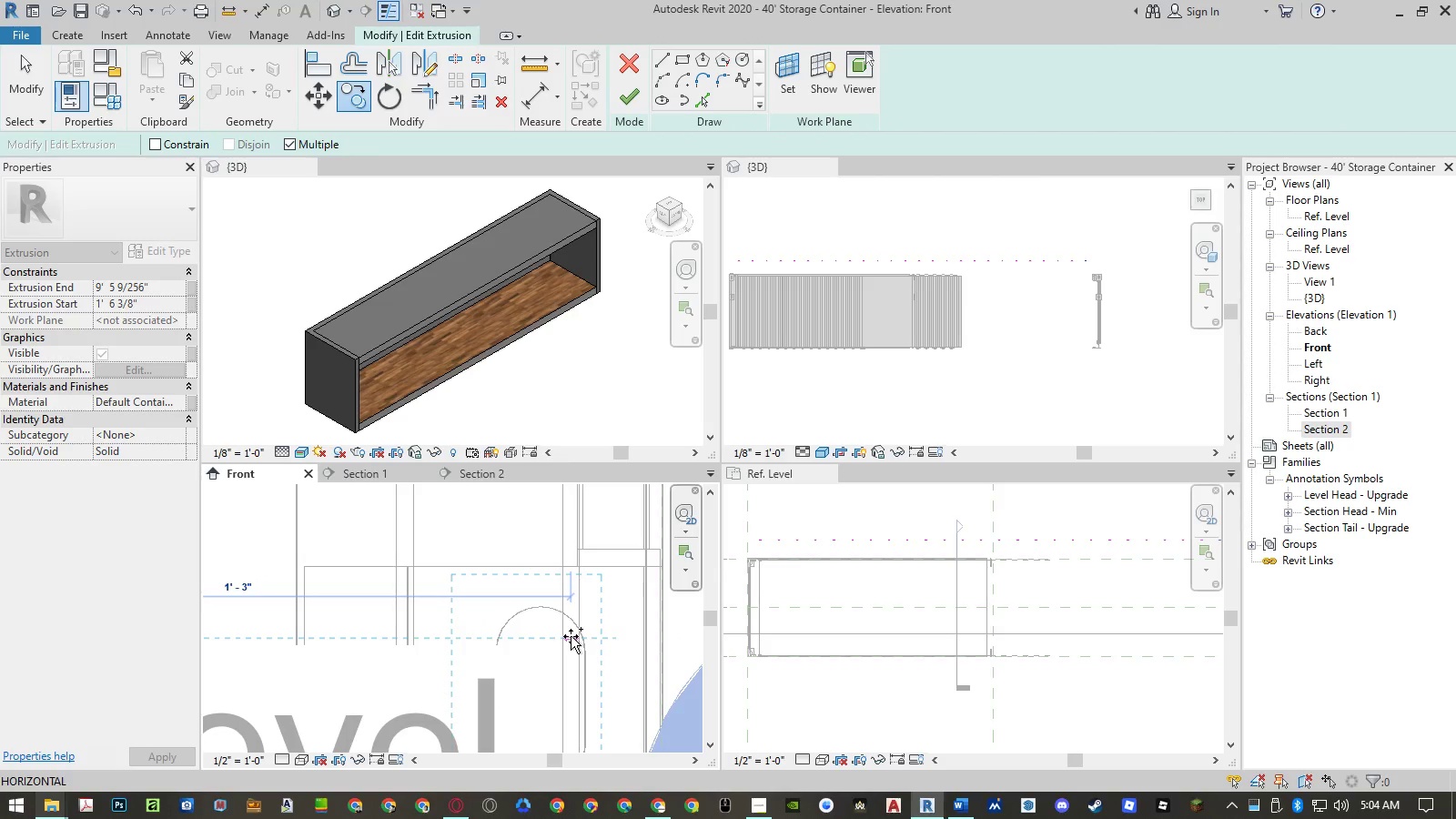 
left_click([566, 636])
 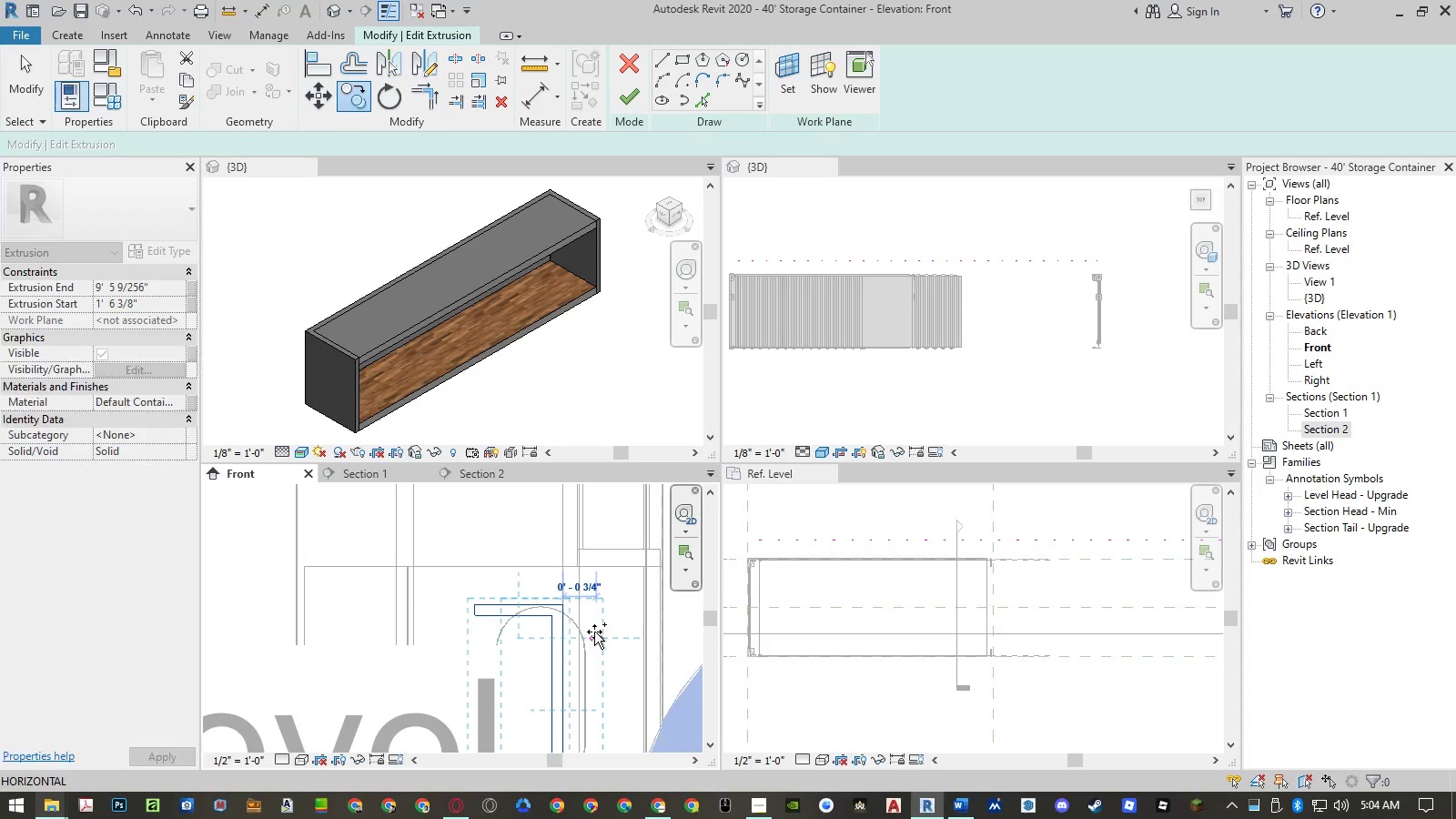 
key(Escape)
 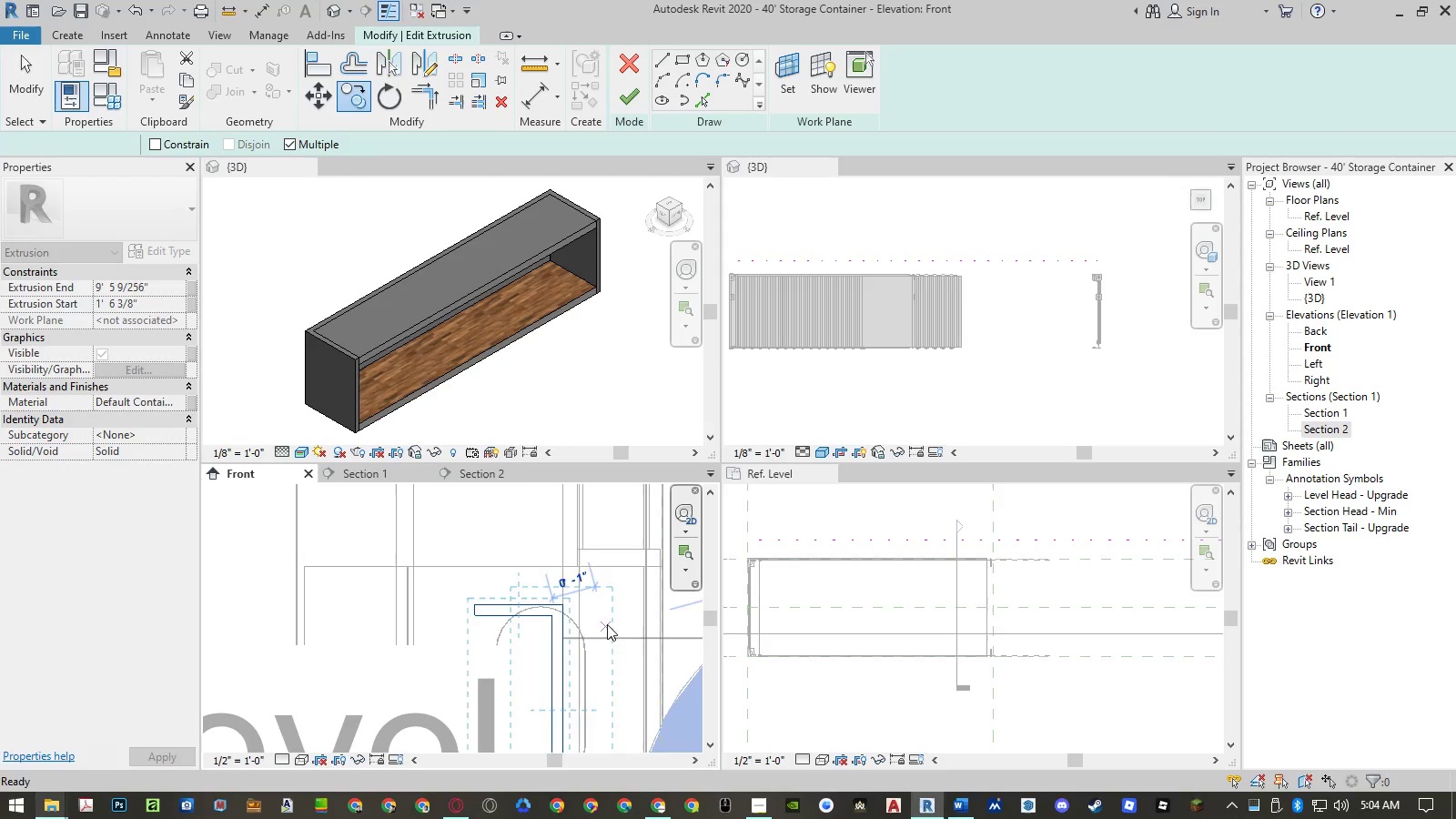 
key(Escape)
 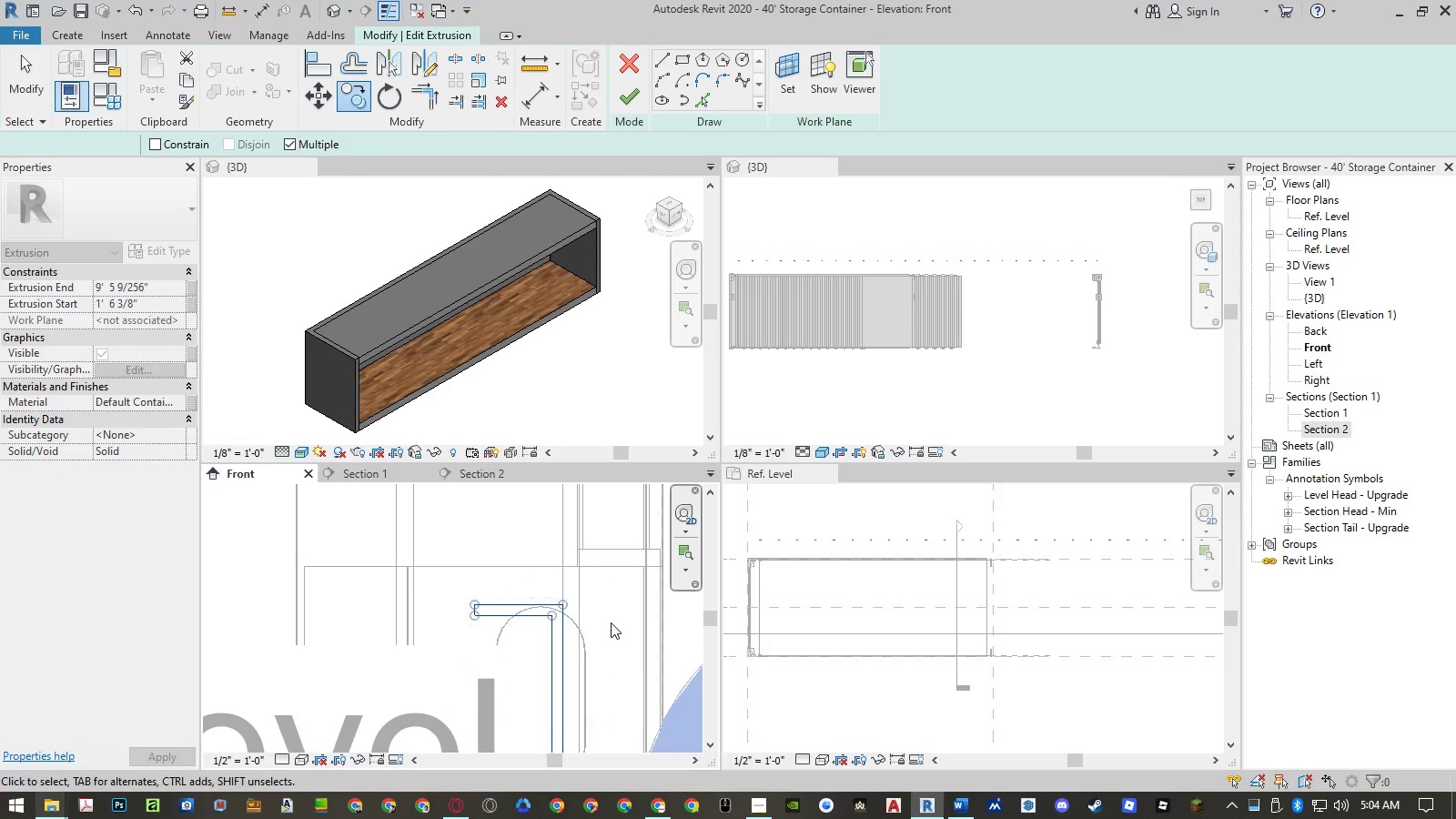 
key(Escape)
 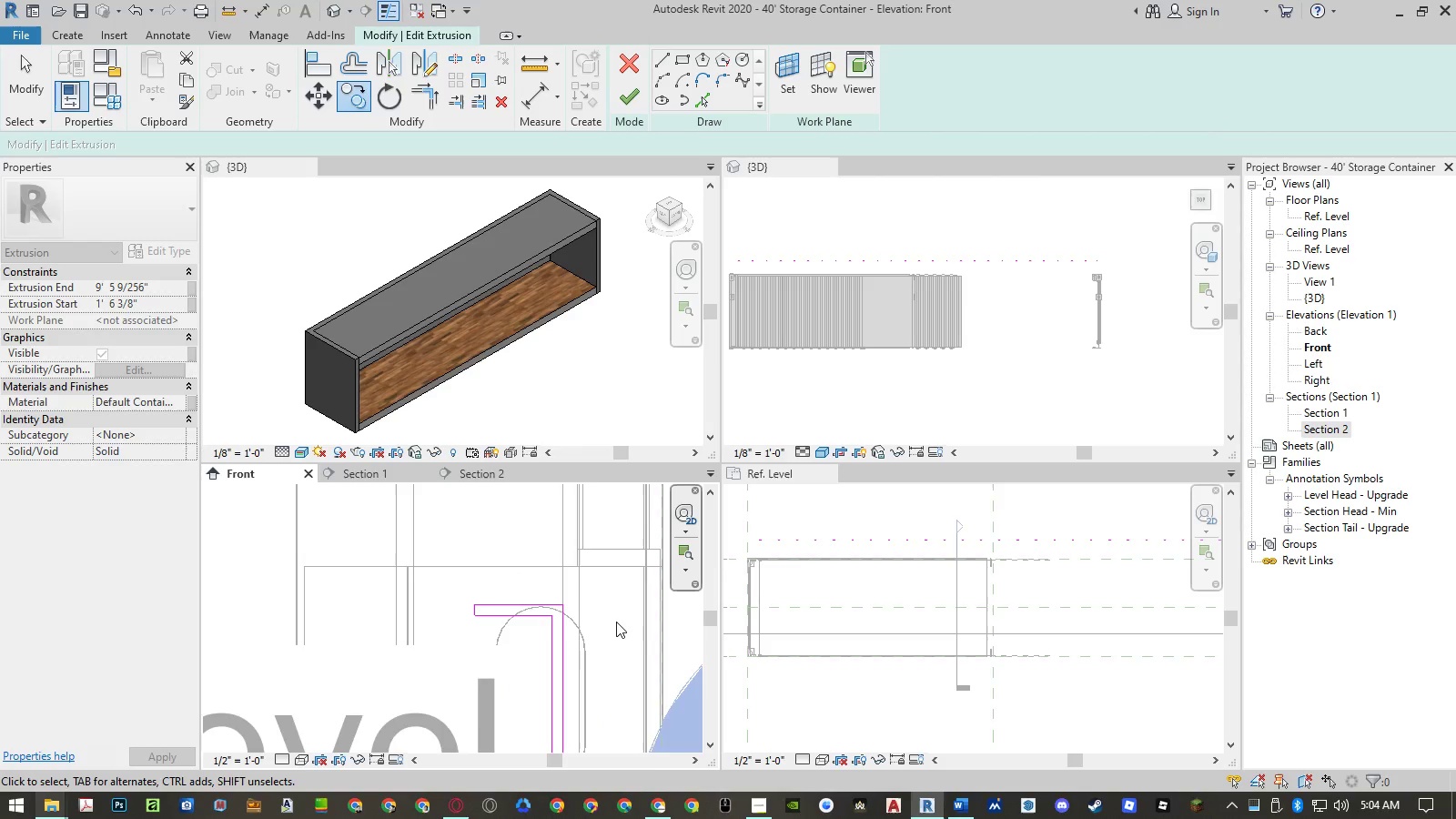 
scroll: coordinate [616, 622], scroll_direction: down, amount: 9.0
 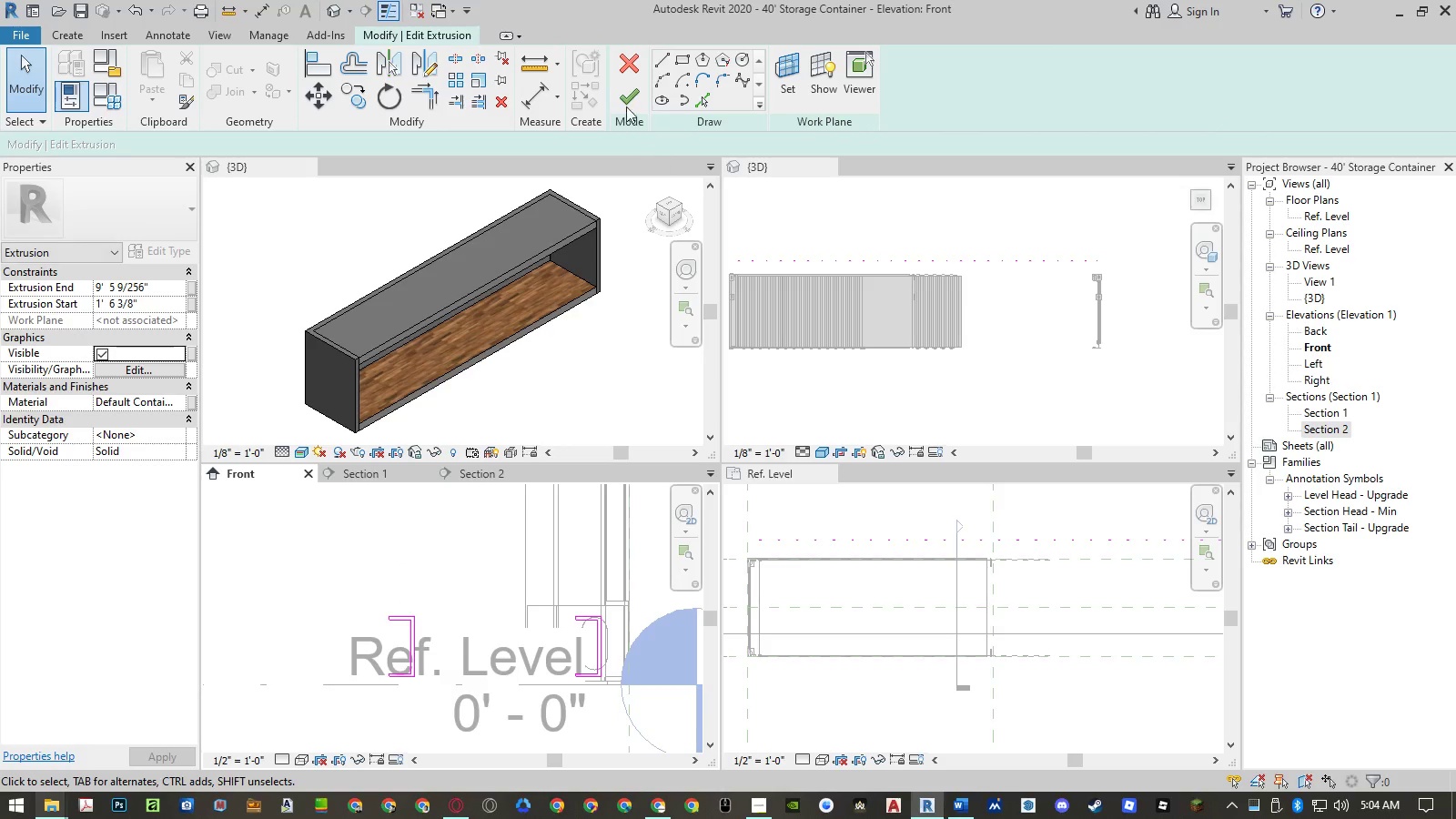 
left_click([620, 92])
 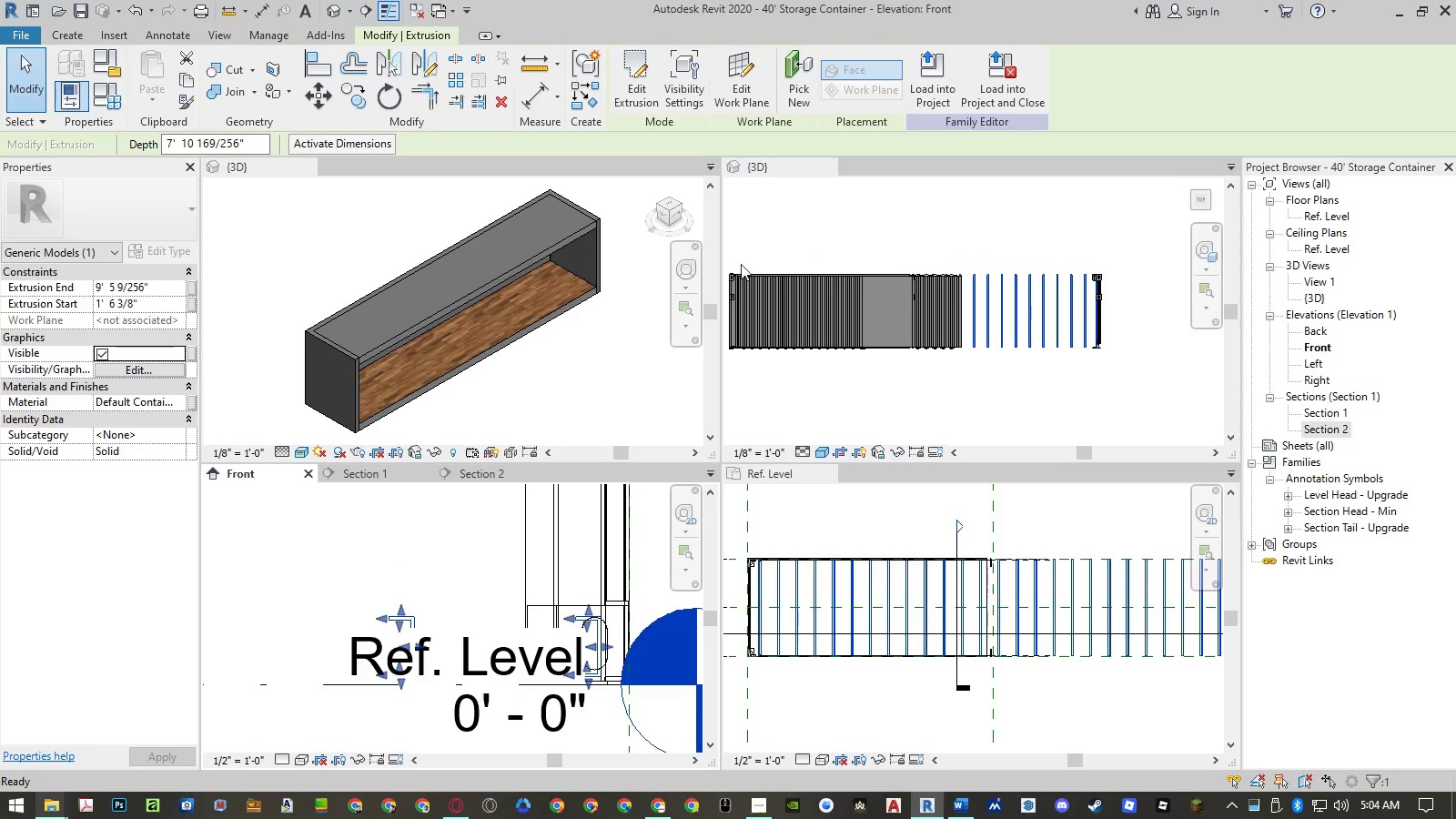 
left_click([884, 379])
 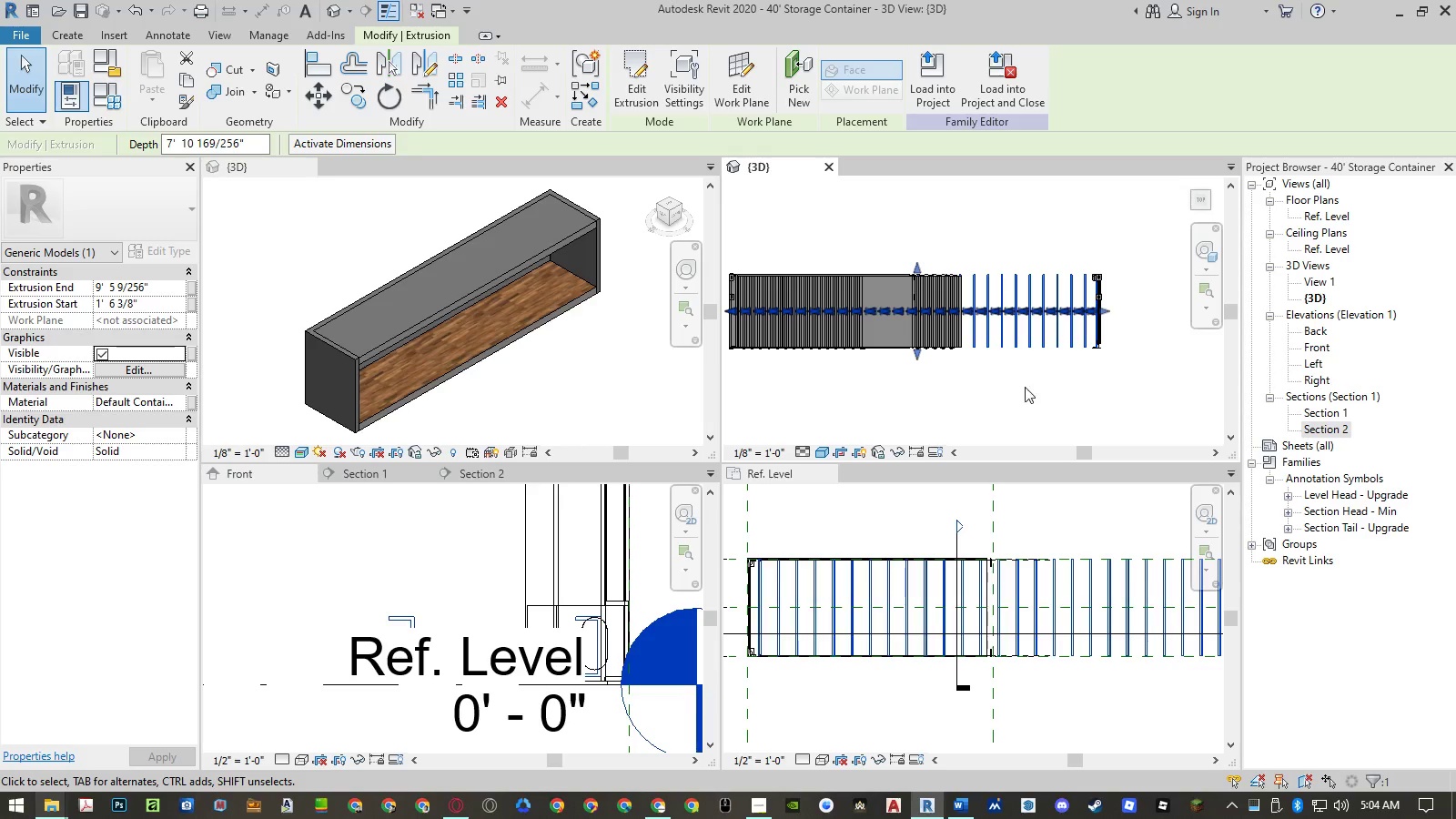 
left_click([1069, 377])
 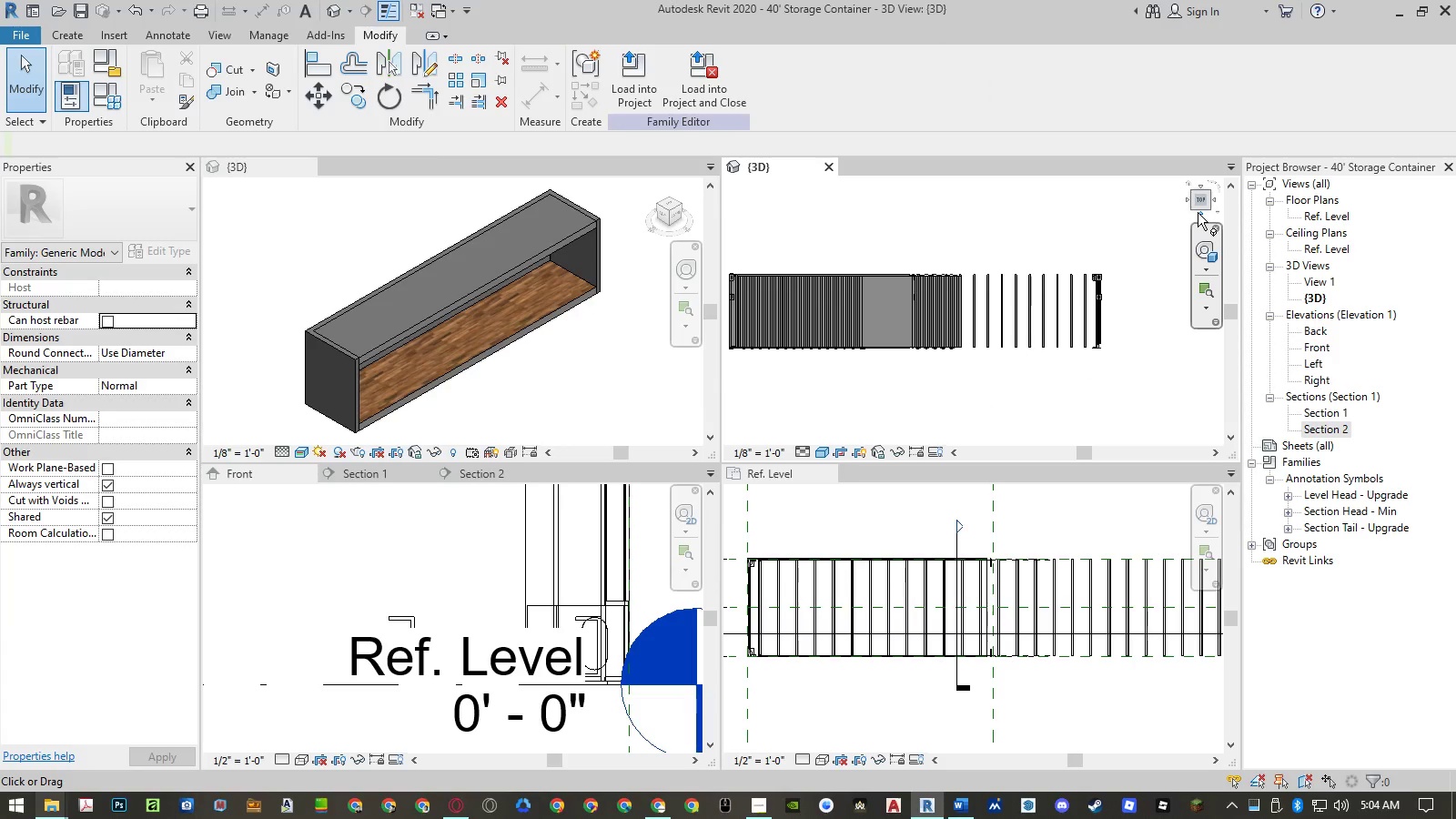 
left_click([1200, 213])
 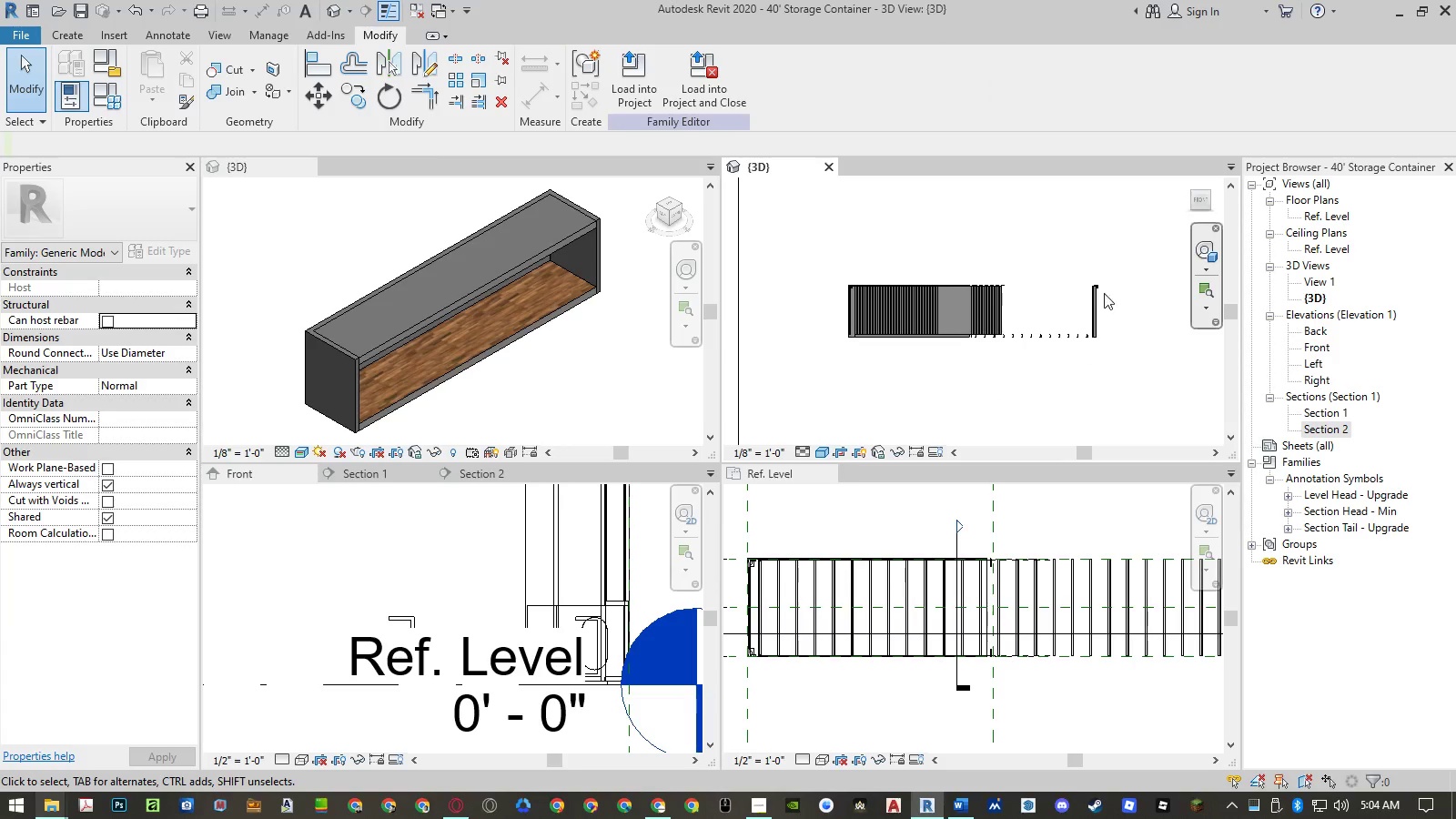 
left_click([1020, 373])
 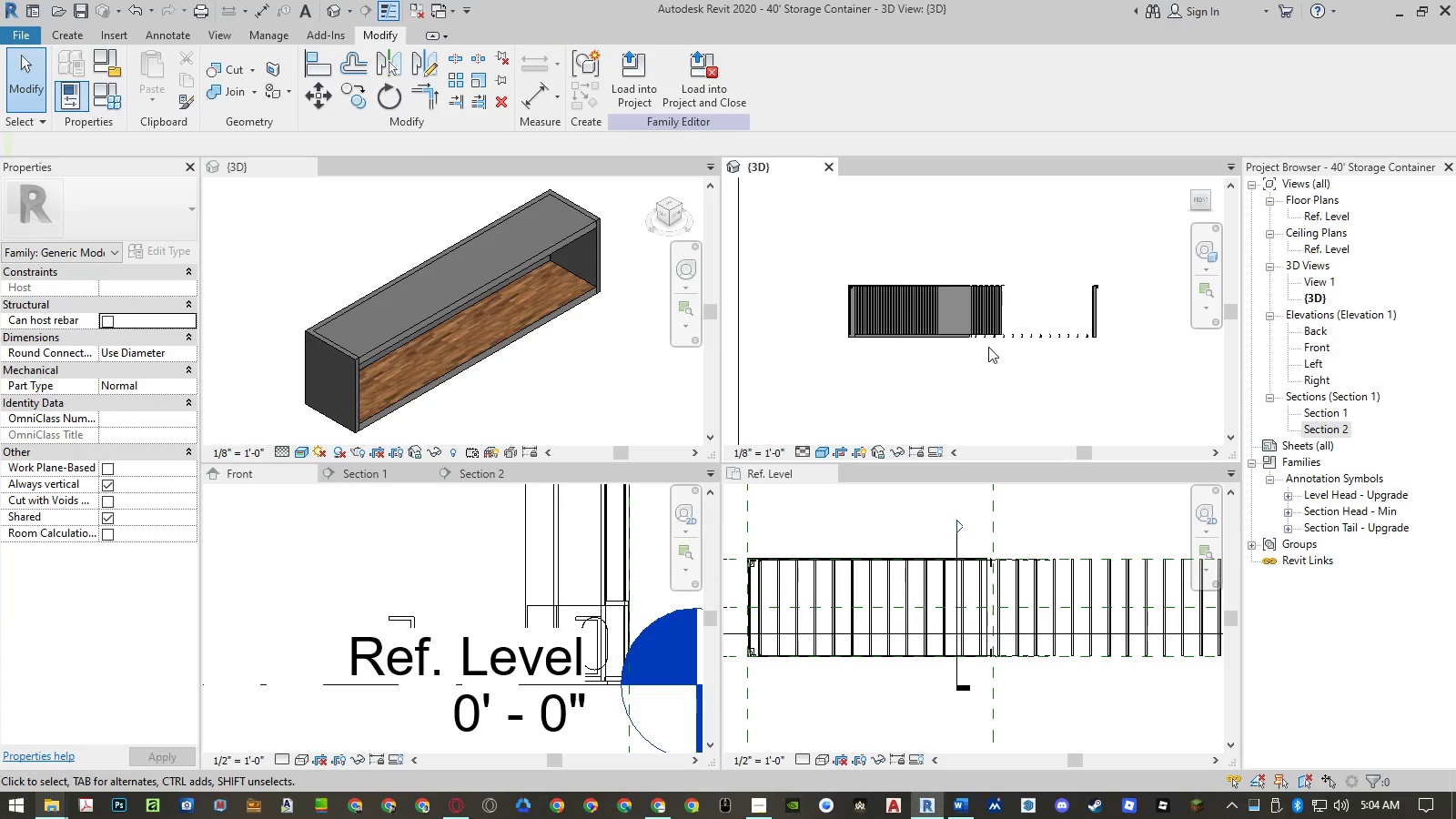 
scroll: coordinate [970, 332], scroll_direction: up, amount: 11.0
 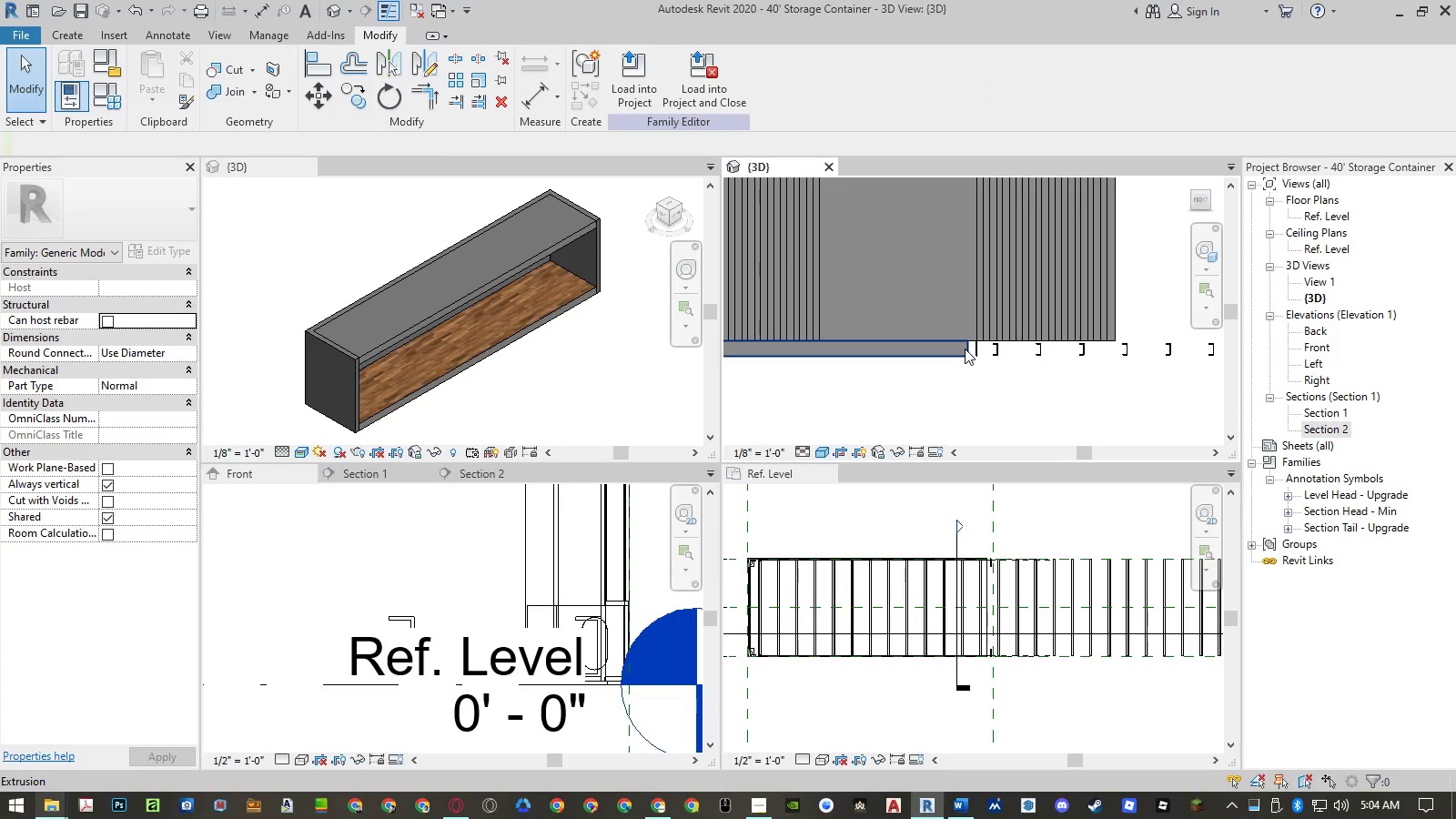 
left_click([965, 349])
 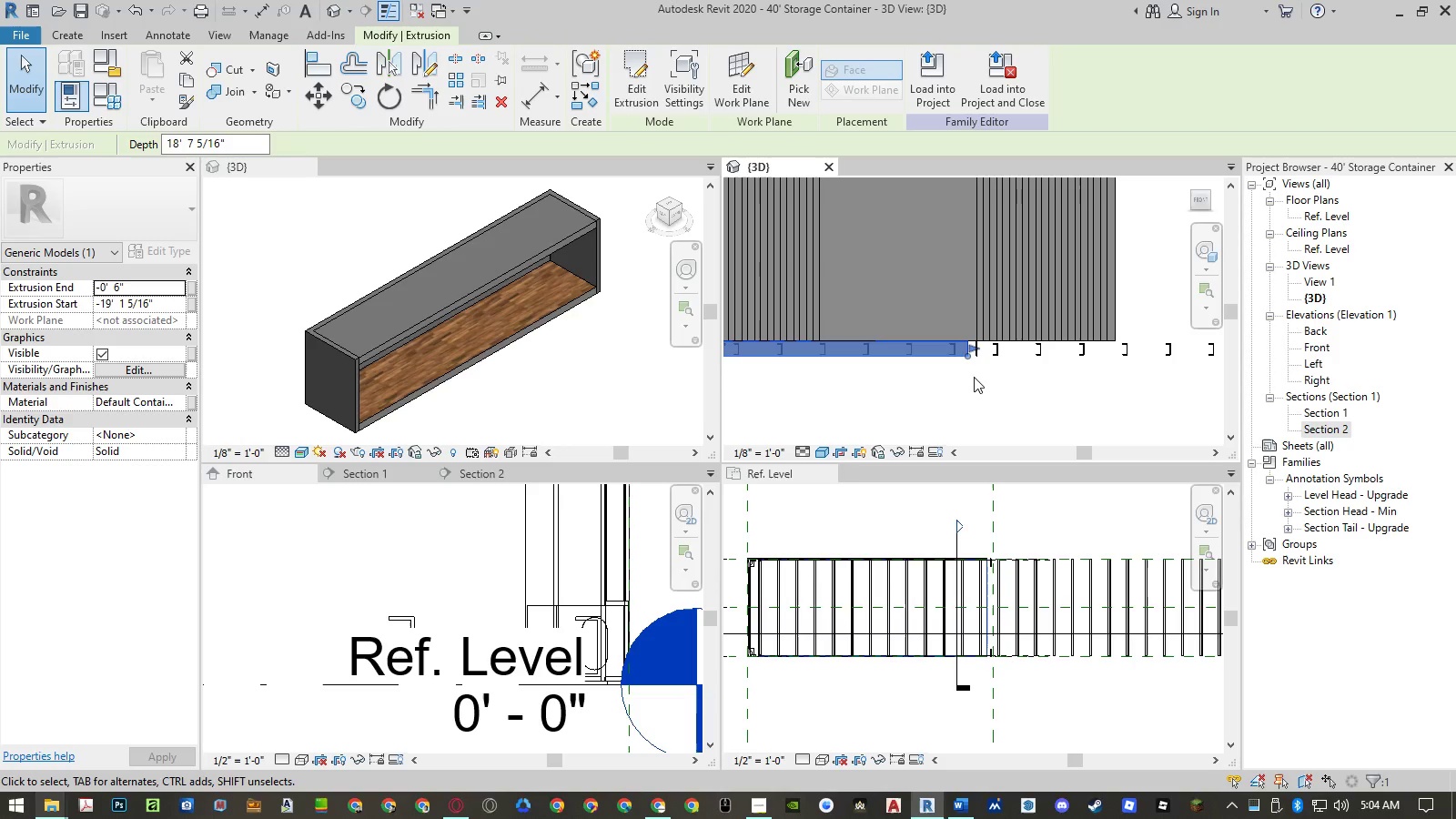 
scroll: coordinate [1085, 376], scroll_direction: down, amount: 7.0
 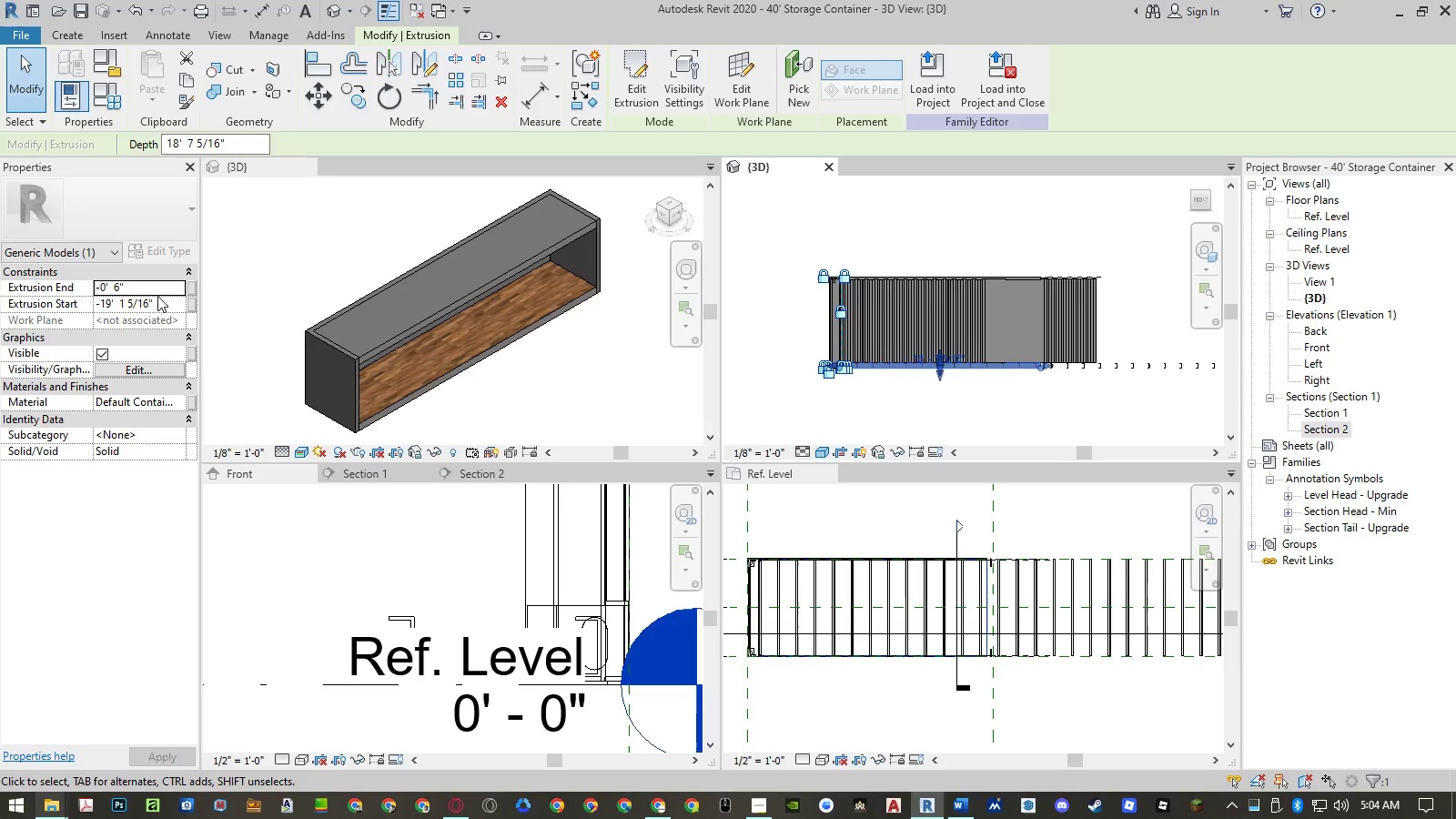 
left_click([173, 301])
 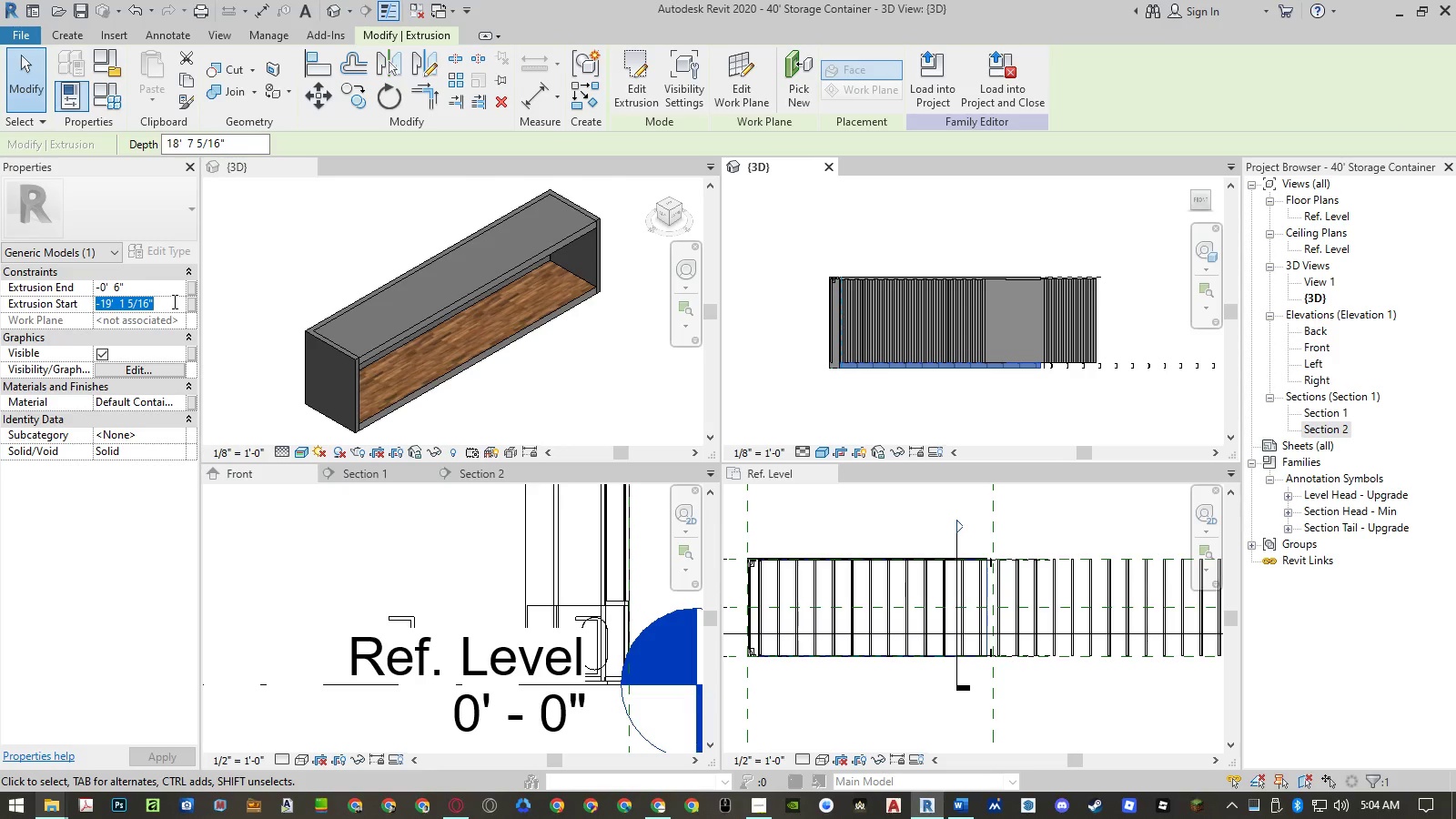 
key(Numpad4)
 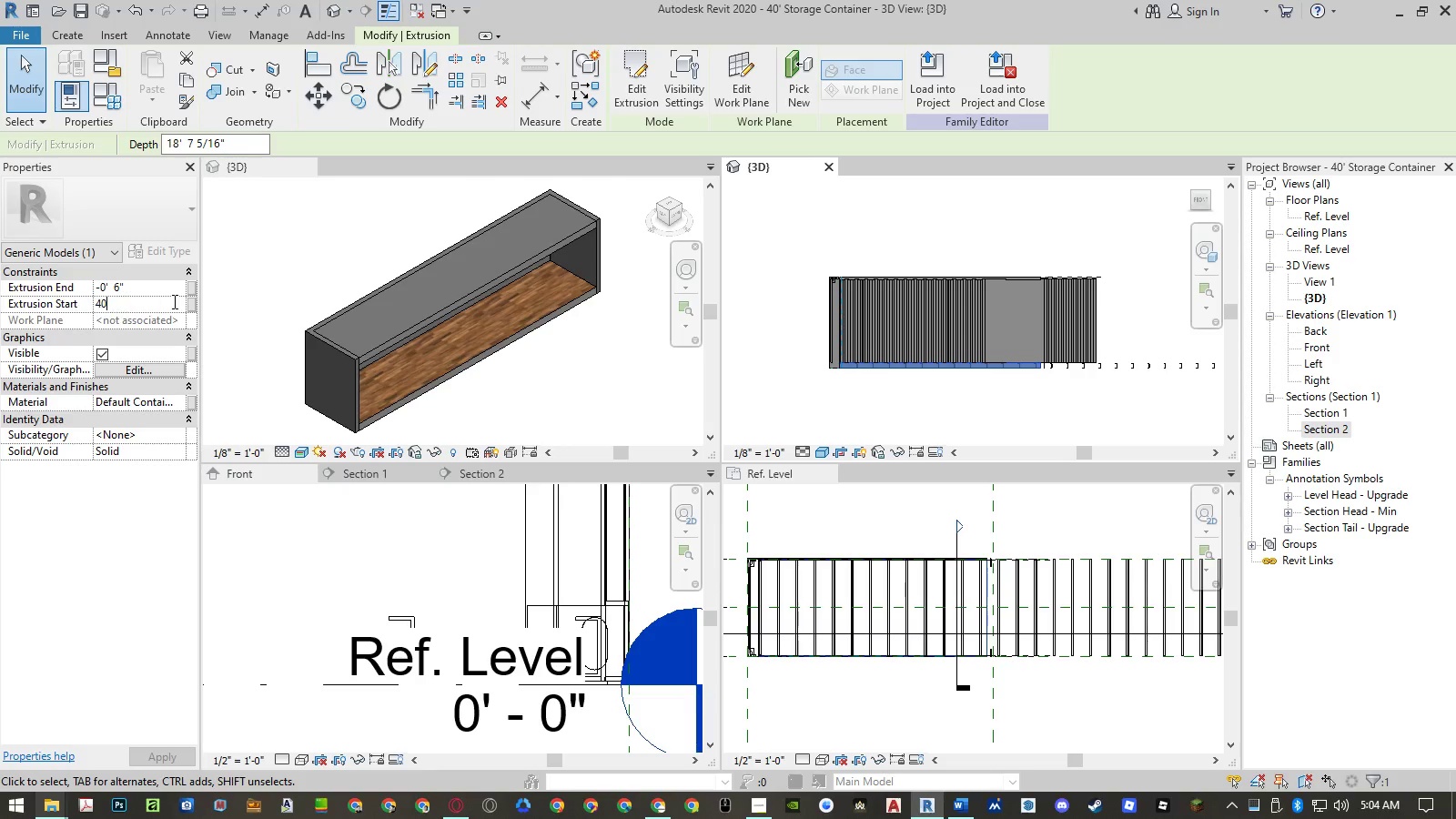 
key(Numpad0)
 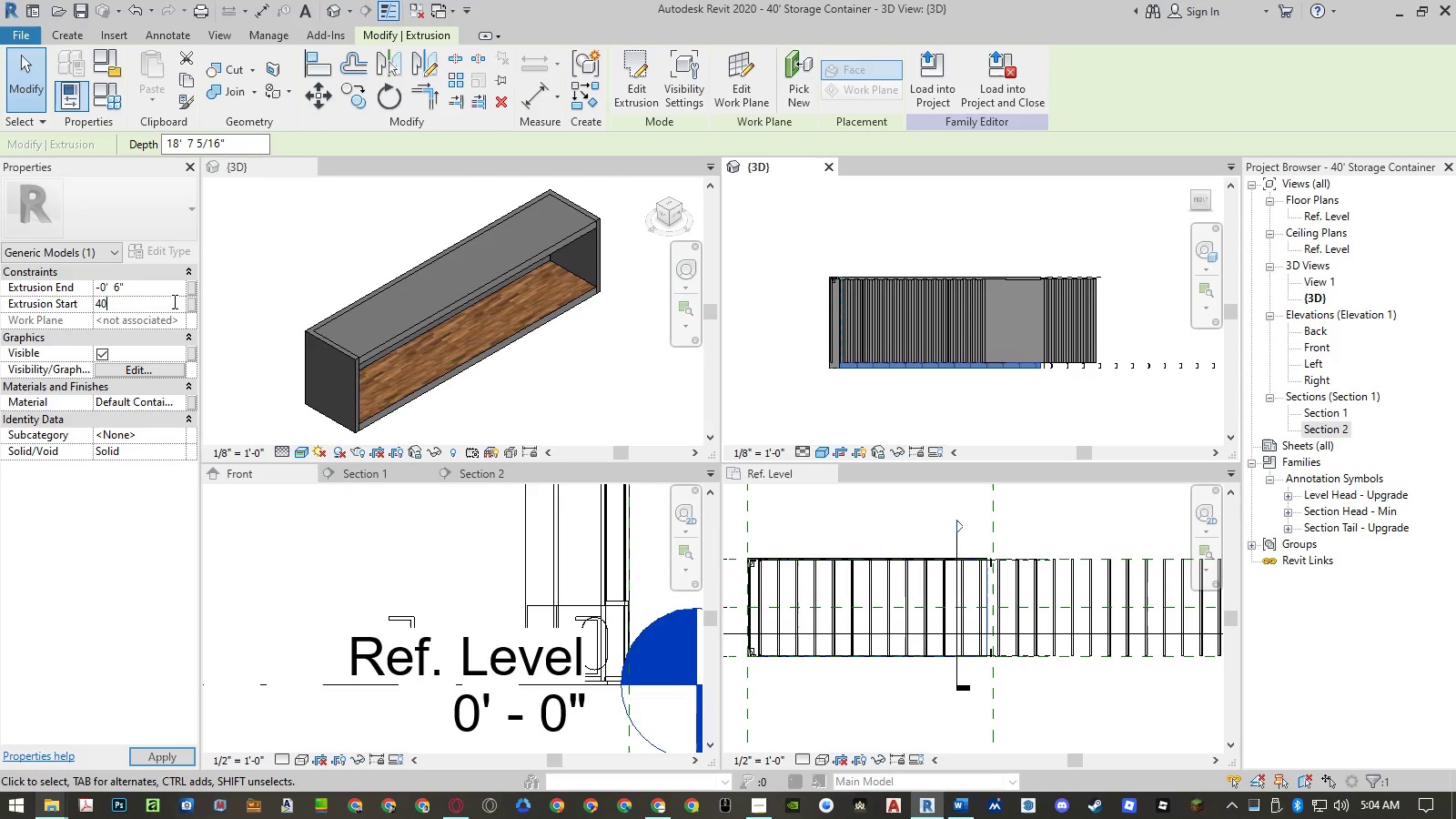 
key(NumpadEnter)
 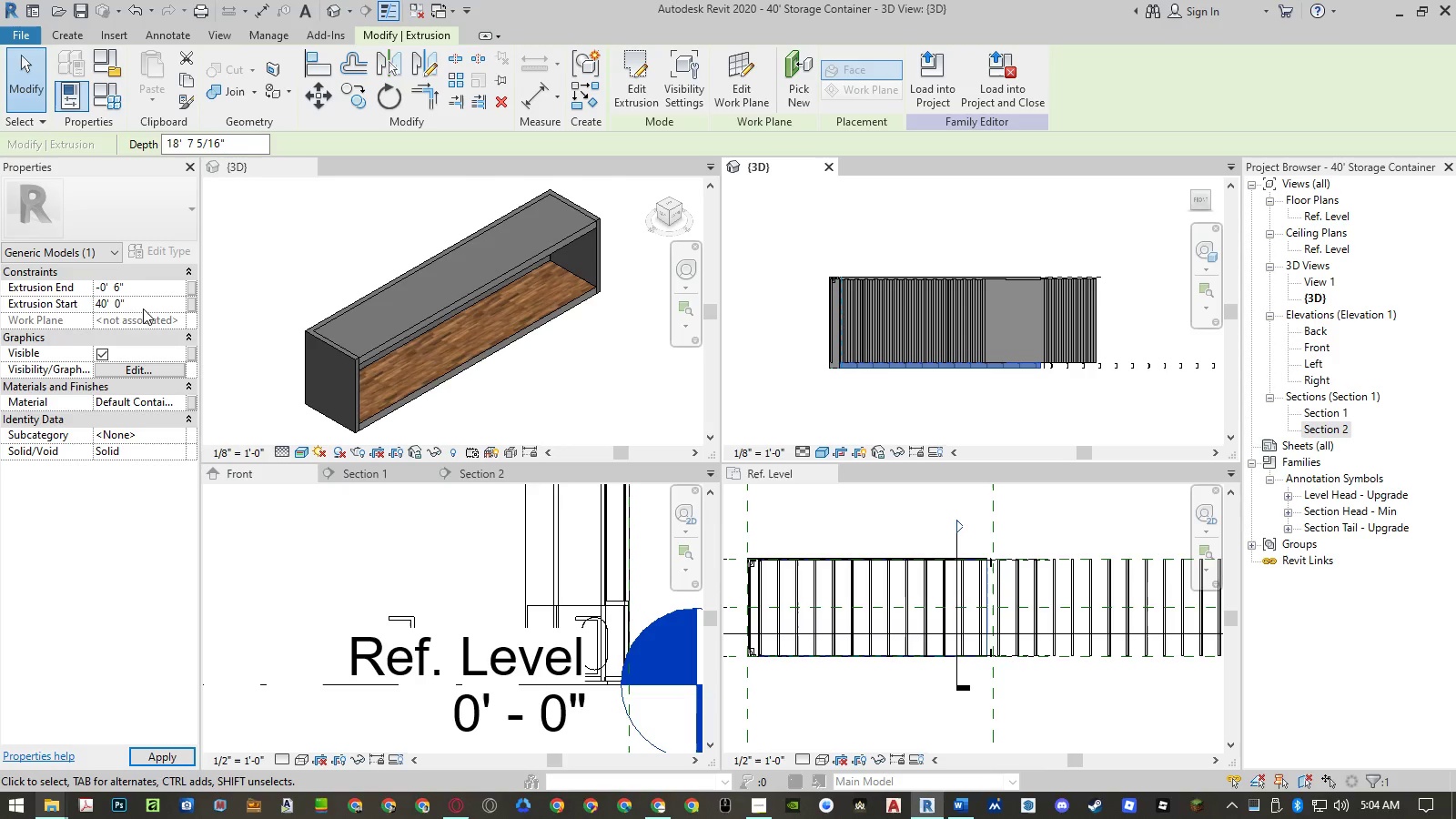 
left_click([143, 301])
 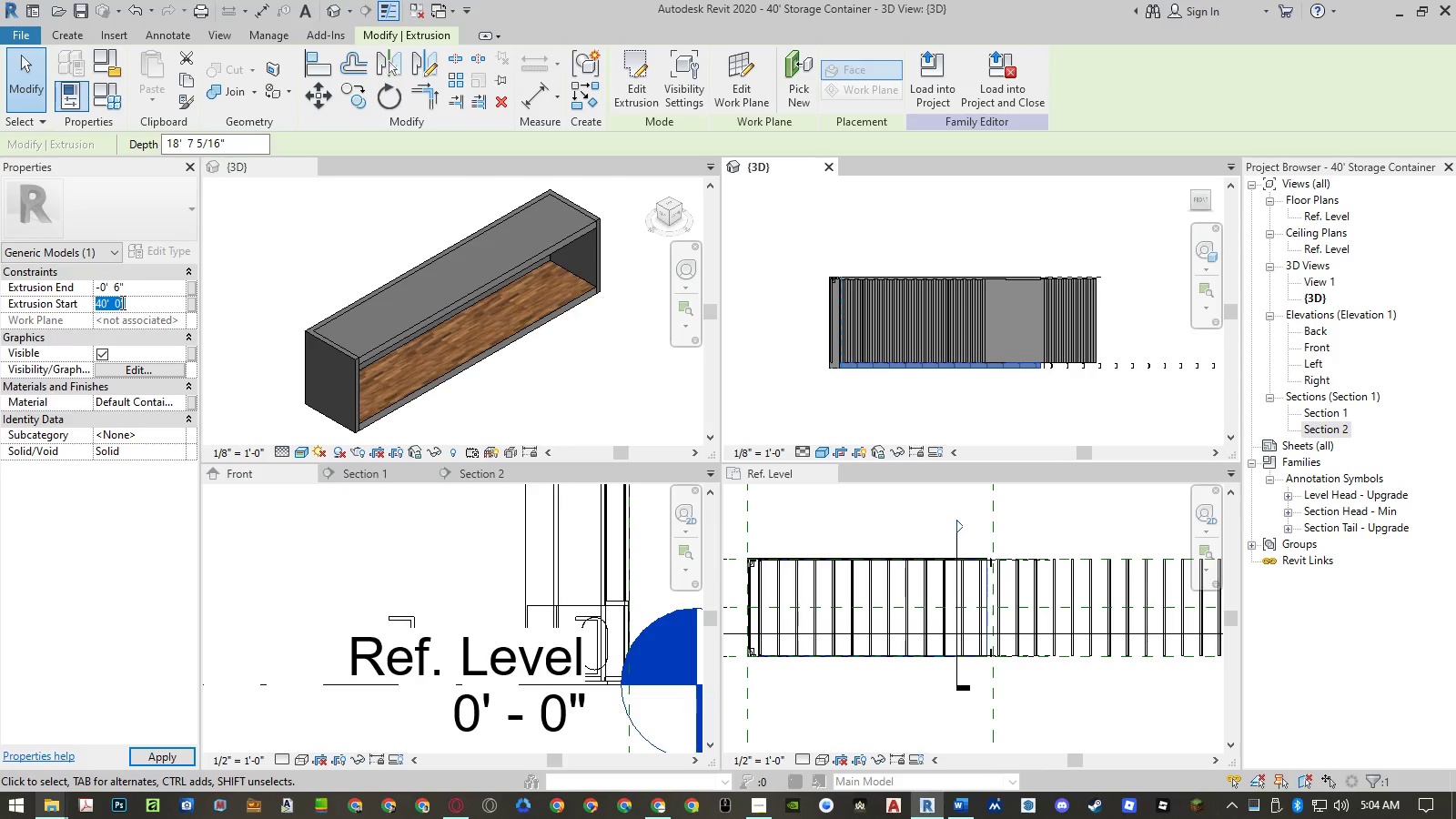 
left_click([121, 302])
 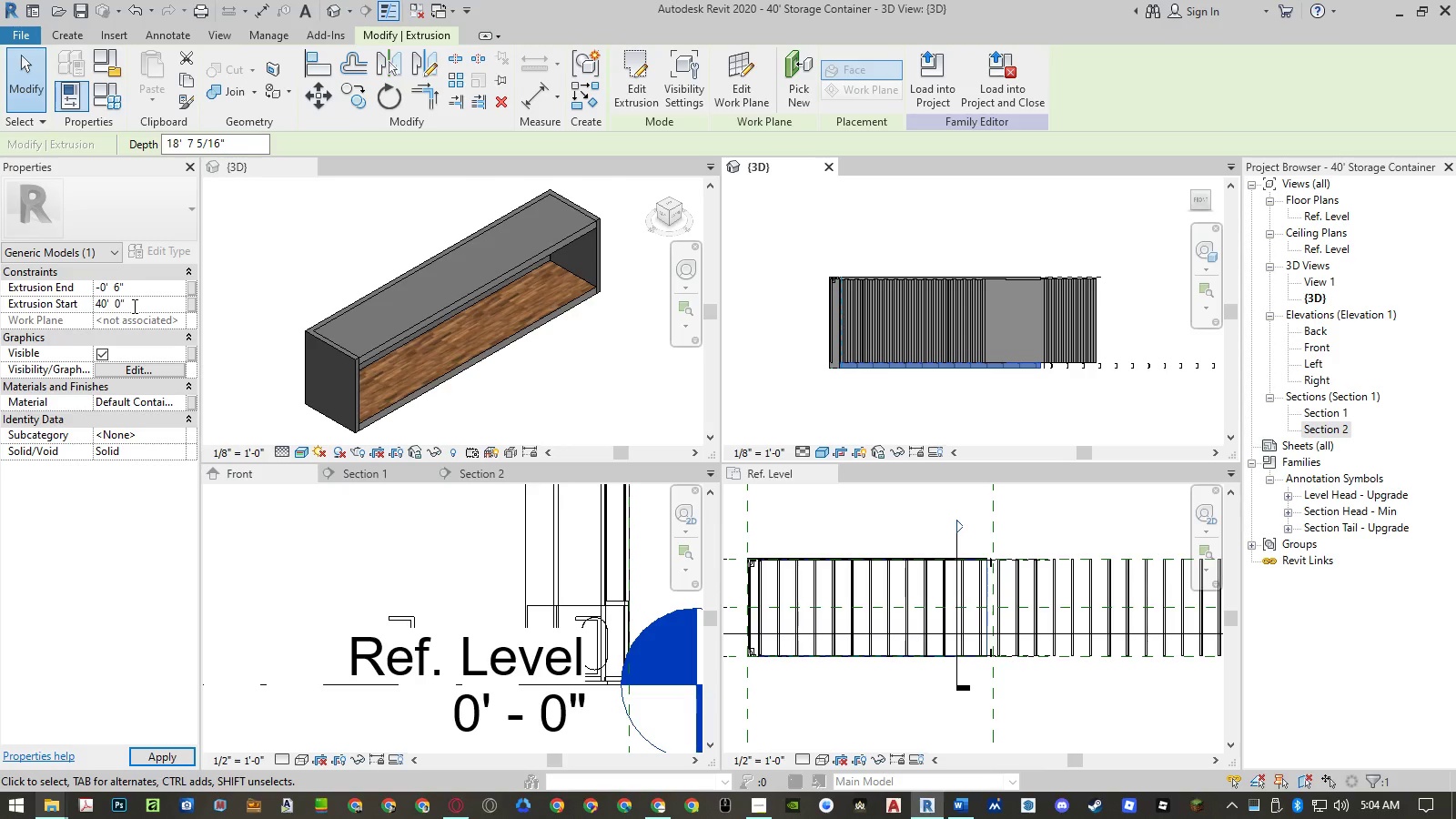 
key(Backspace)
 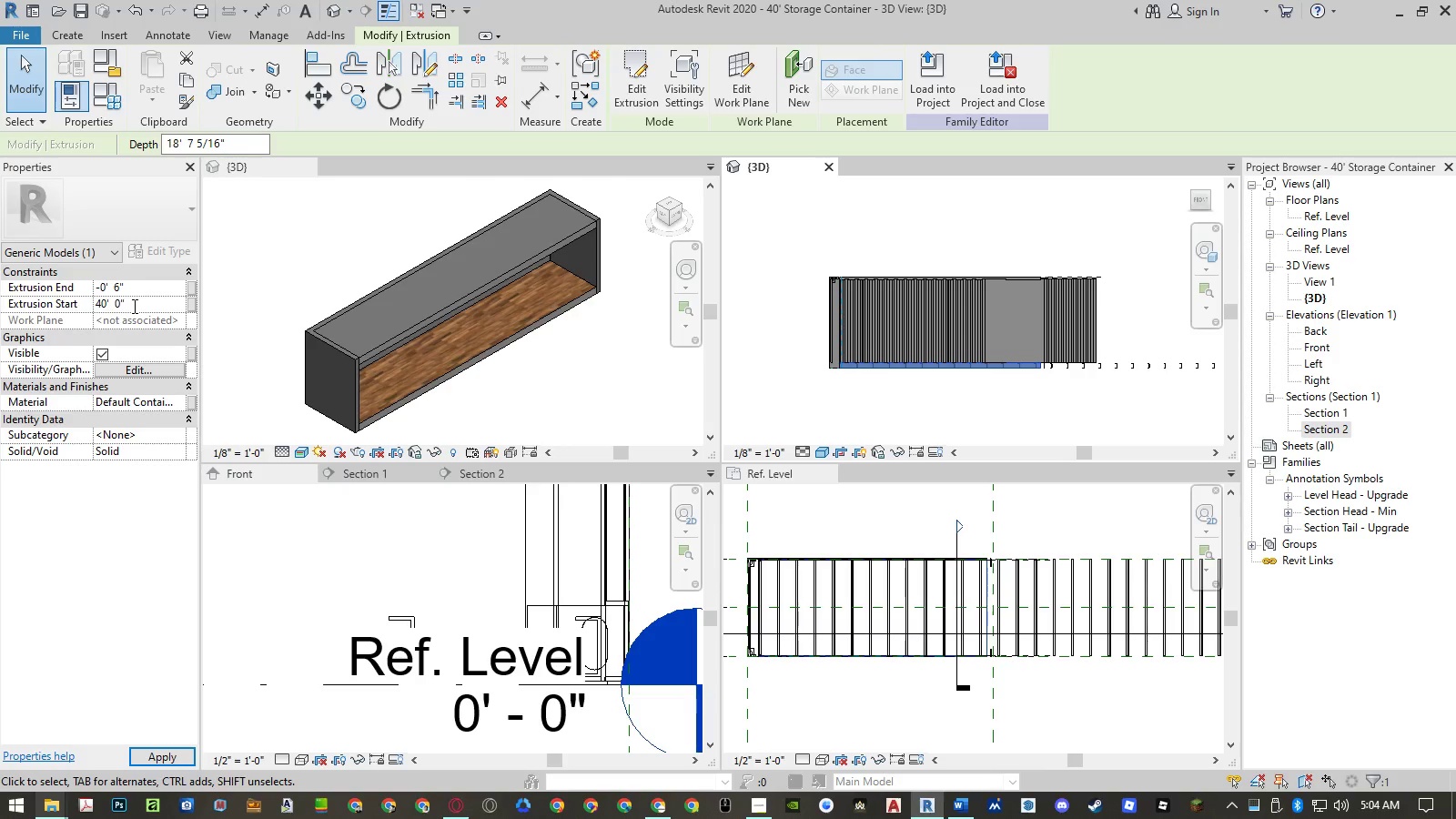 
key(Numpad6)
 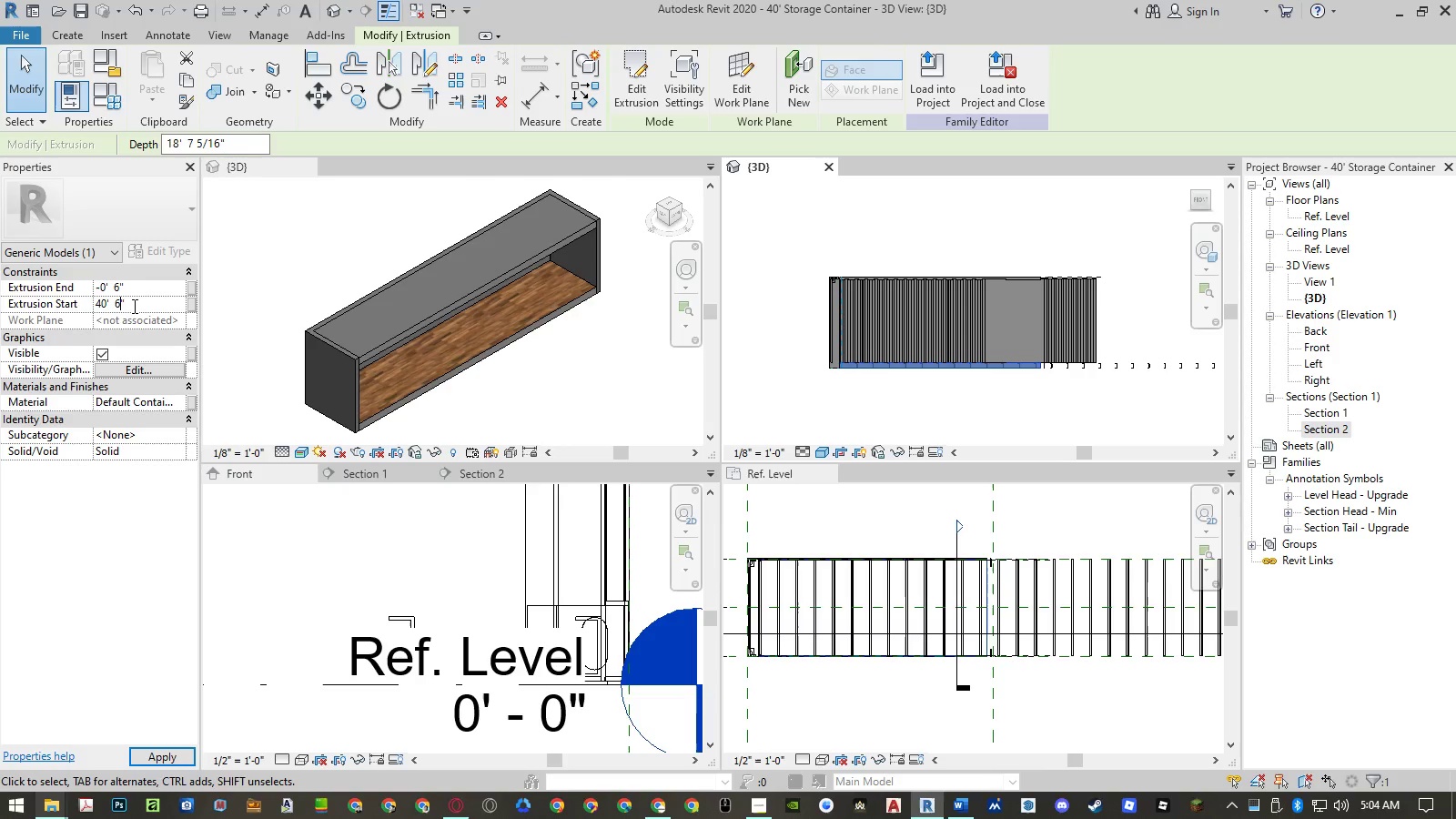 
key(NumpadEnter)
 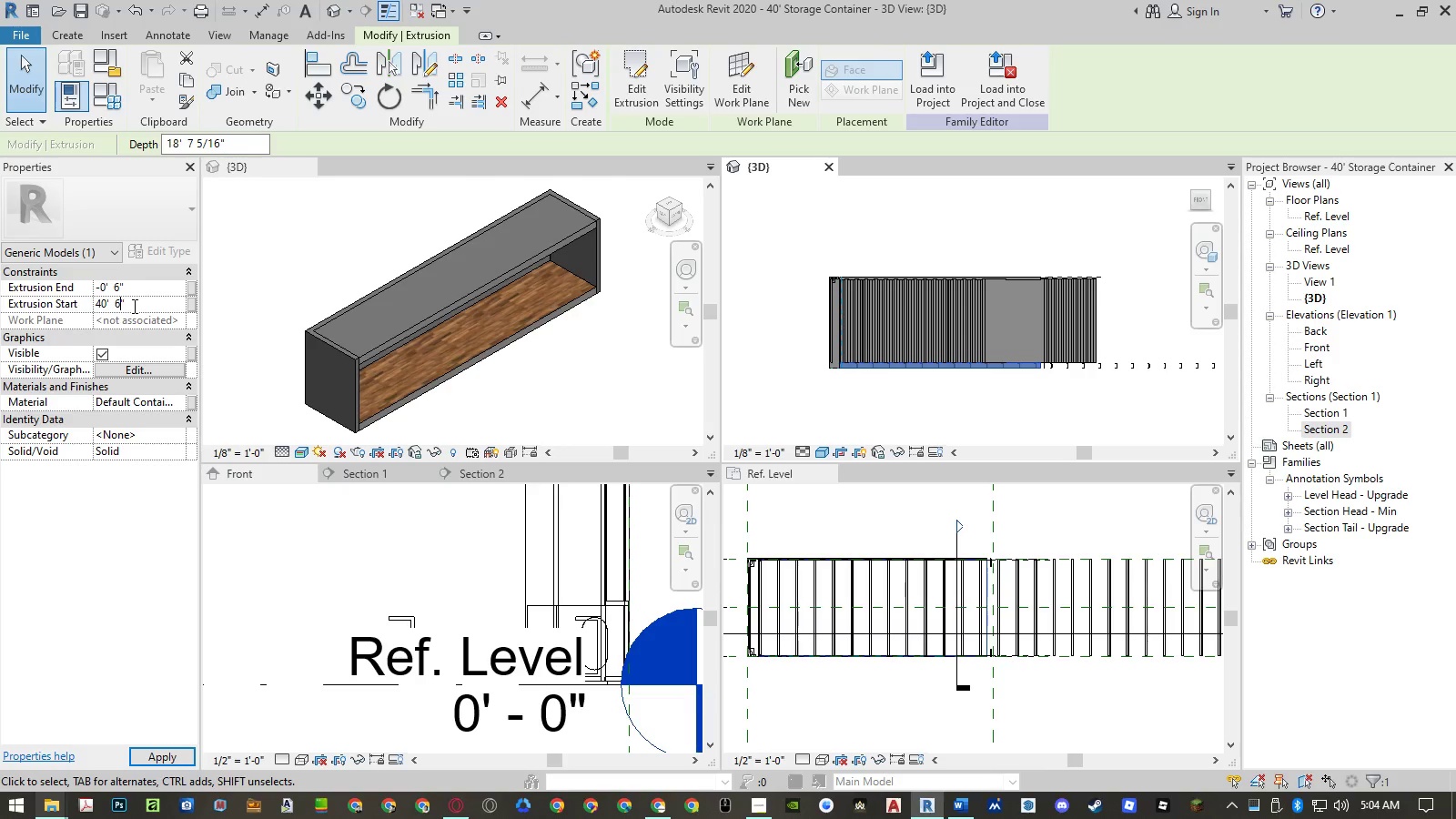 
key(NumpadEnter)
 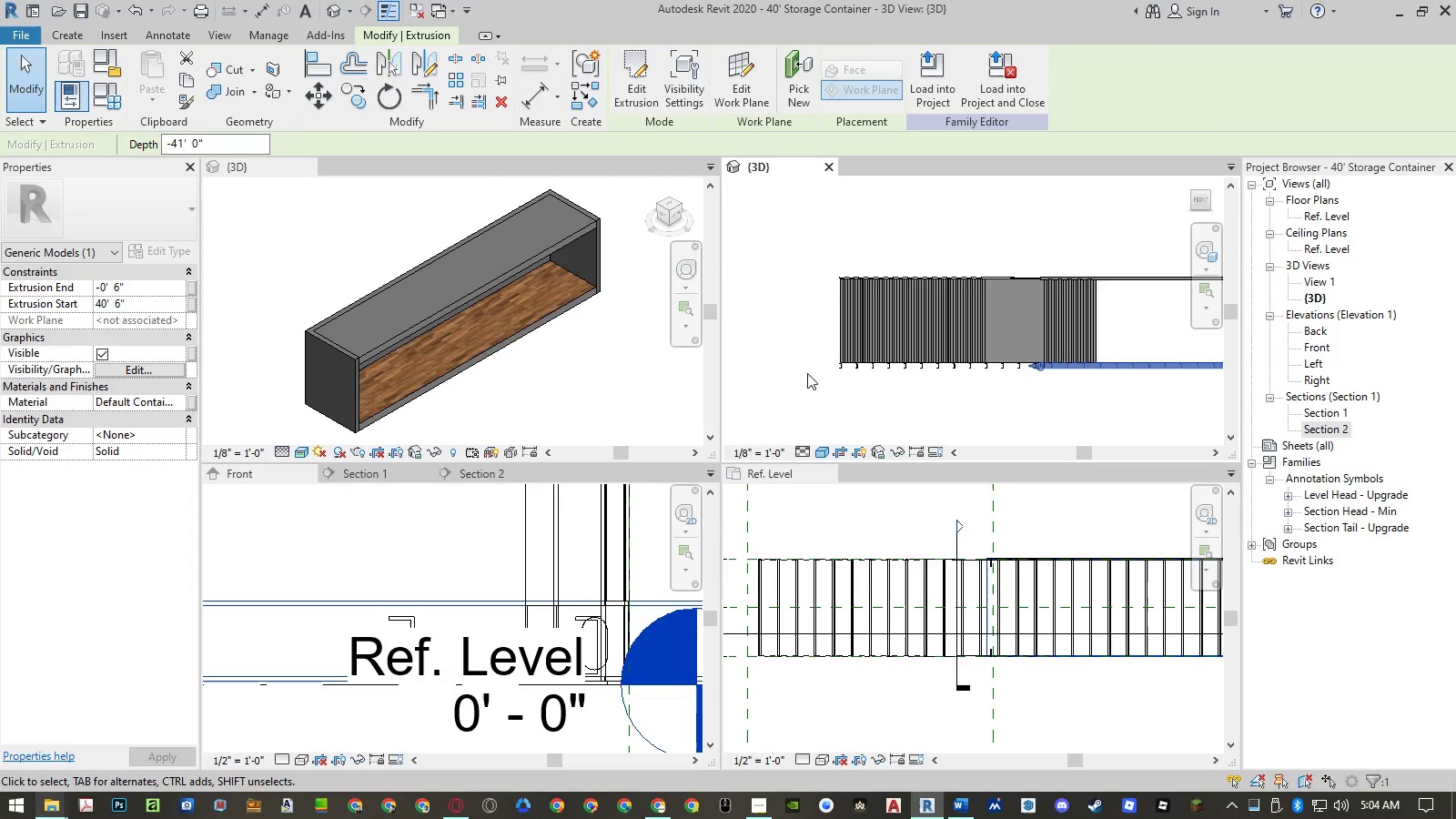 
wait(5.11)
 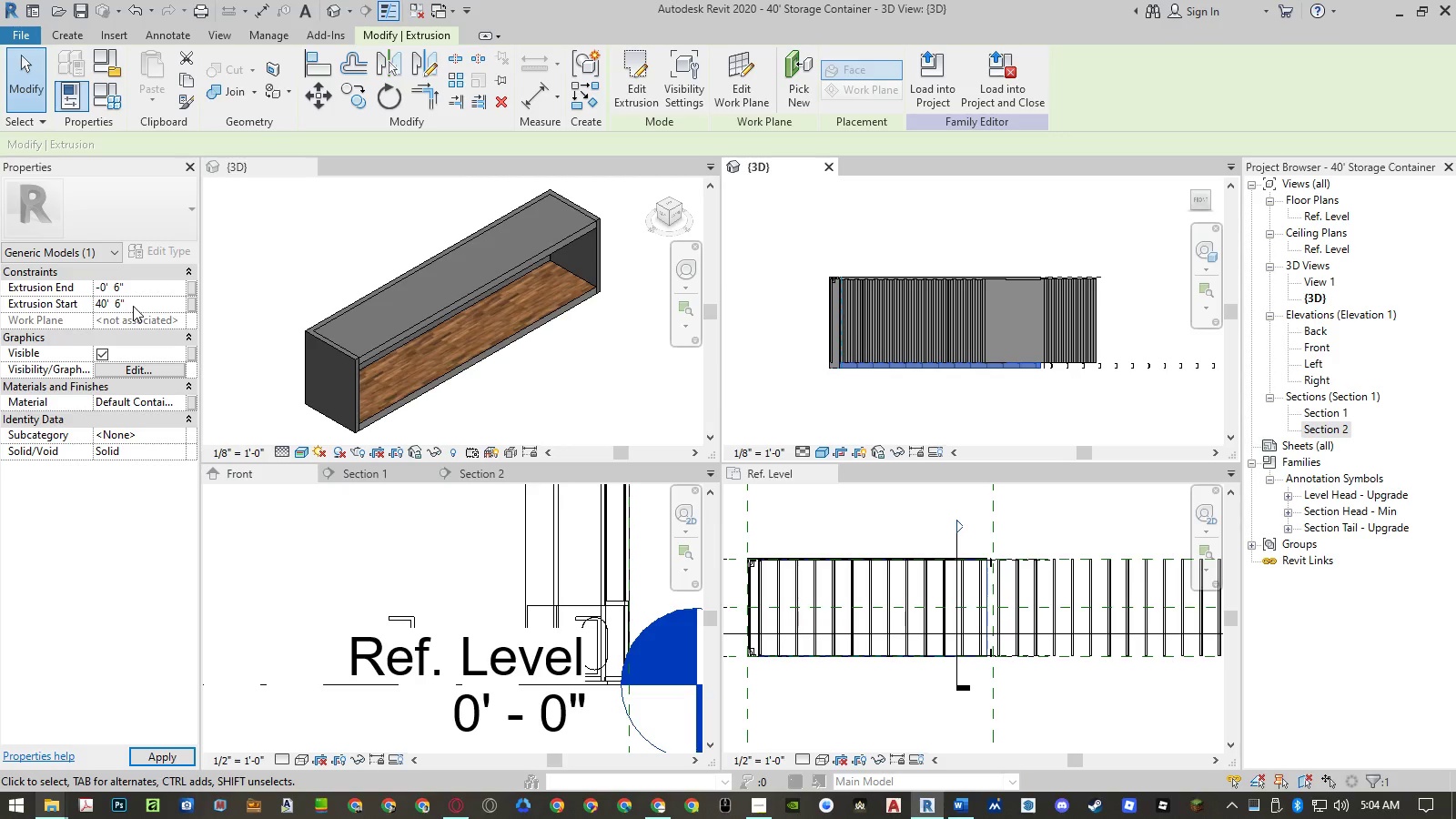 
left_click([1081, 523])
 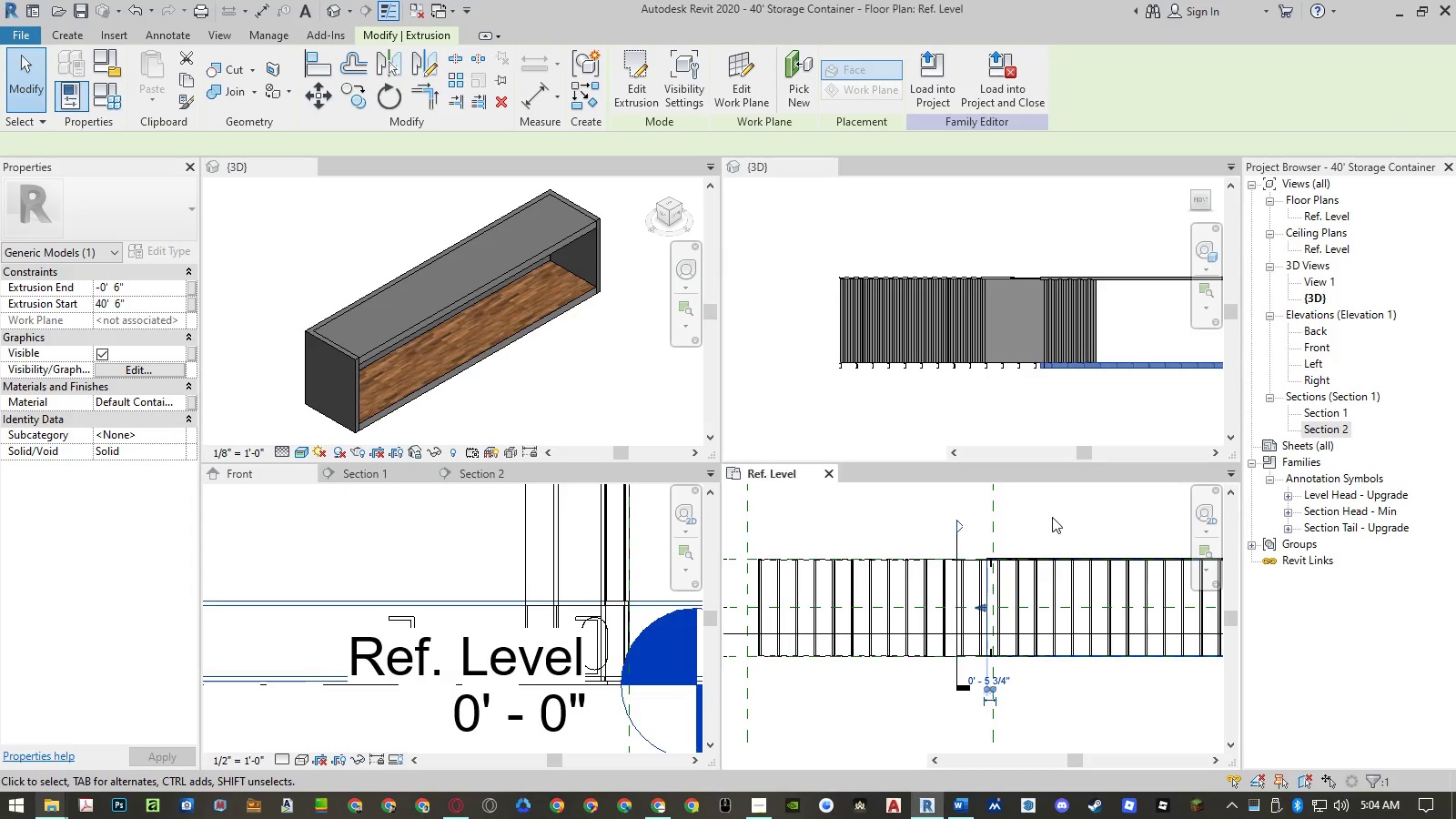 
left_click([1046, 516])
 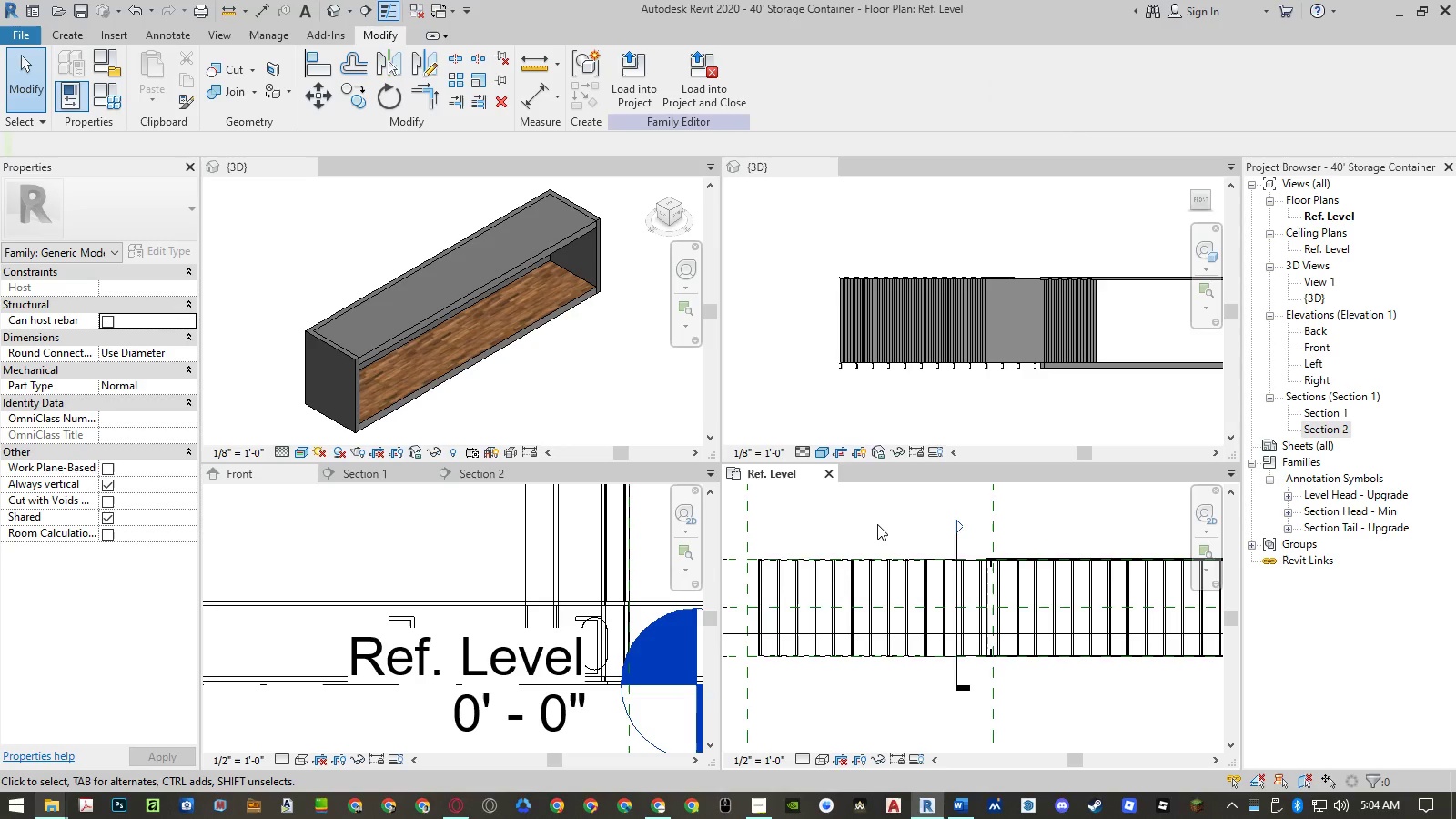 
scroll: coordinate [877, 524], scroll_direction: down, amount: 6.0
 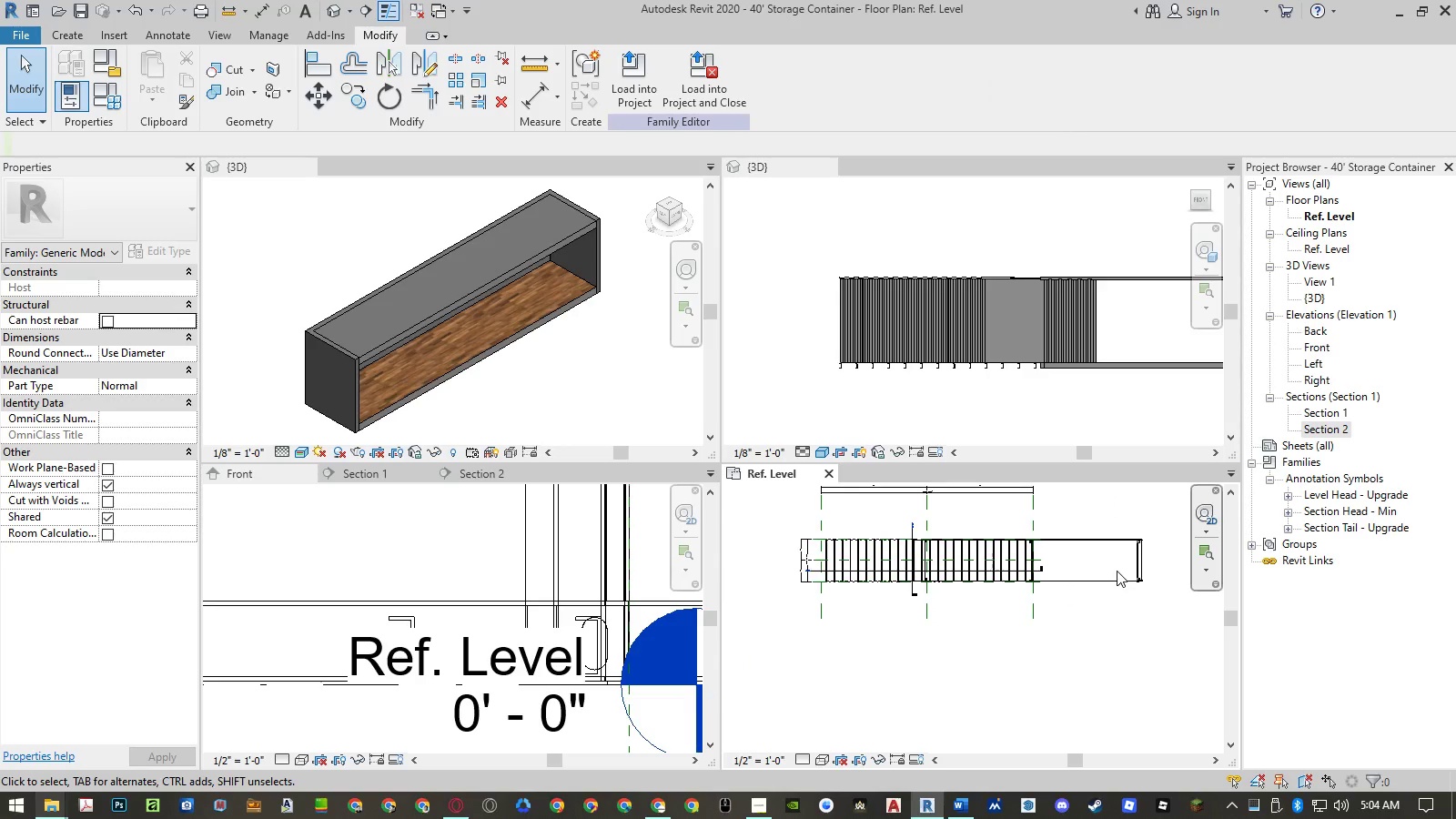 
left_click([1110, 578])
 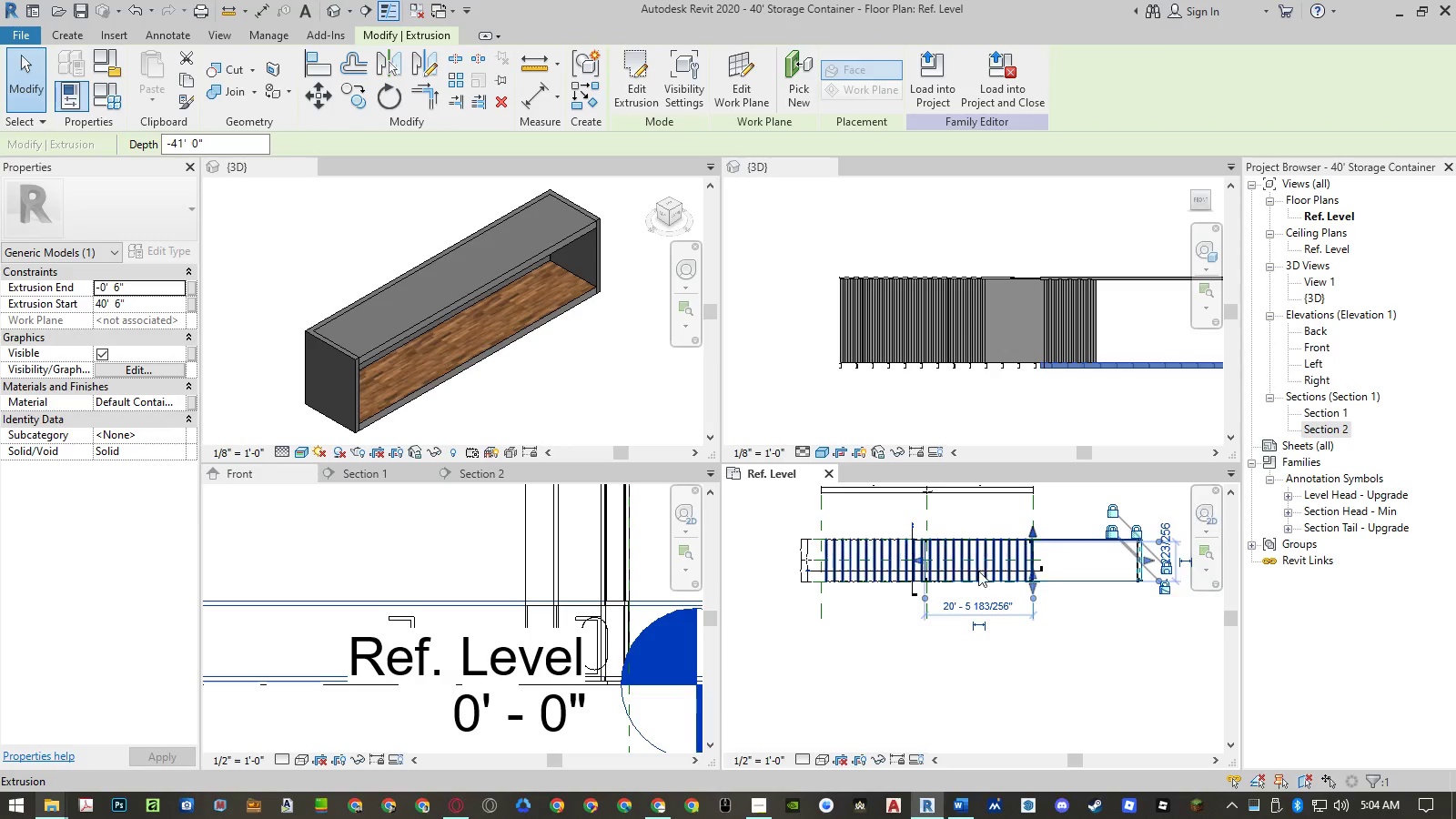 
scroll: coordinate [915, 568], scroll_direction: up, amount: 7.0
 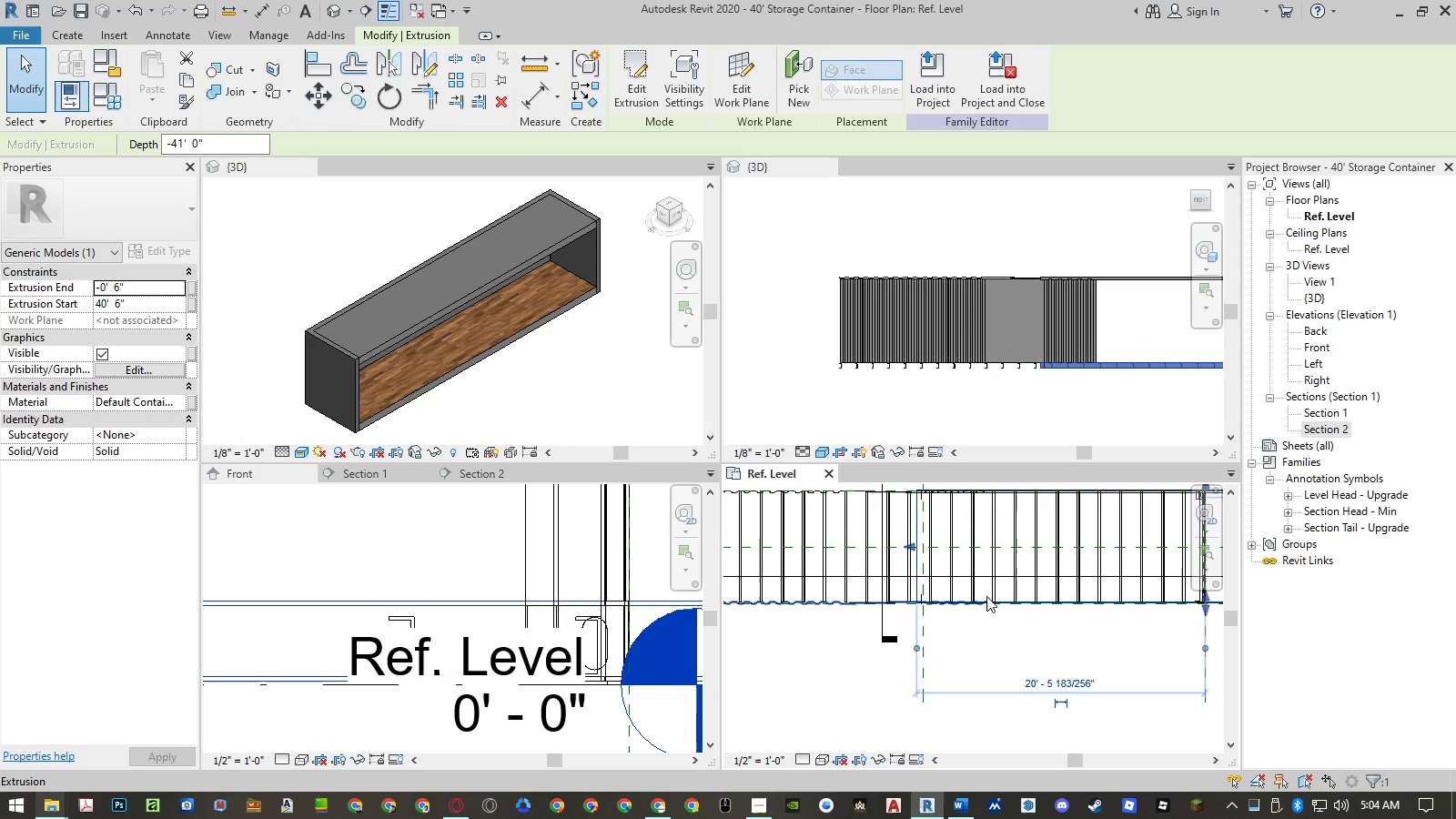 
left_click([131, 288])
 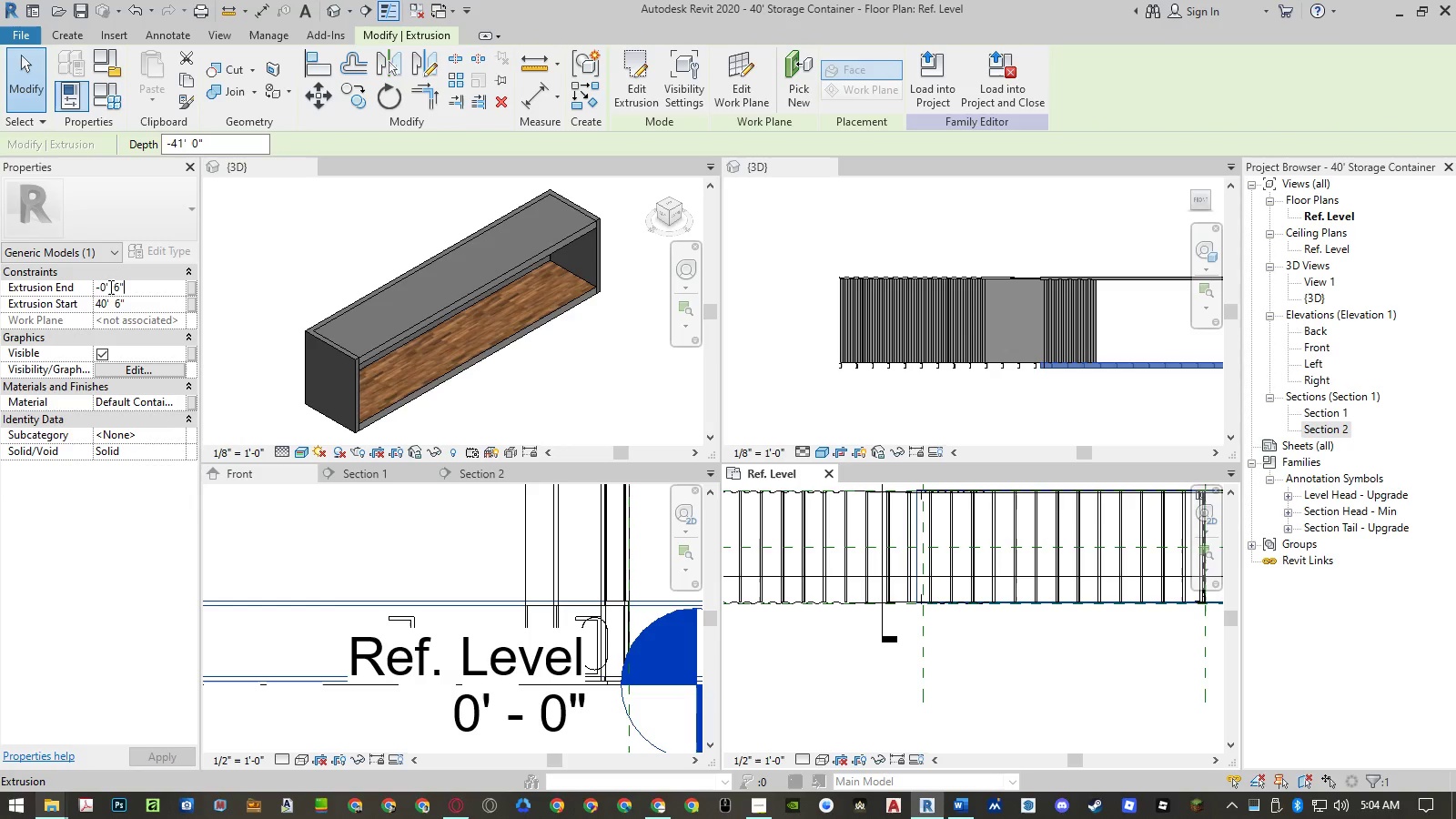 
left_click([100, 287])
 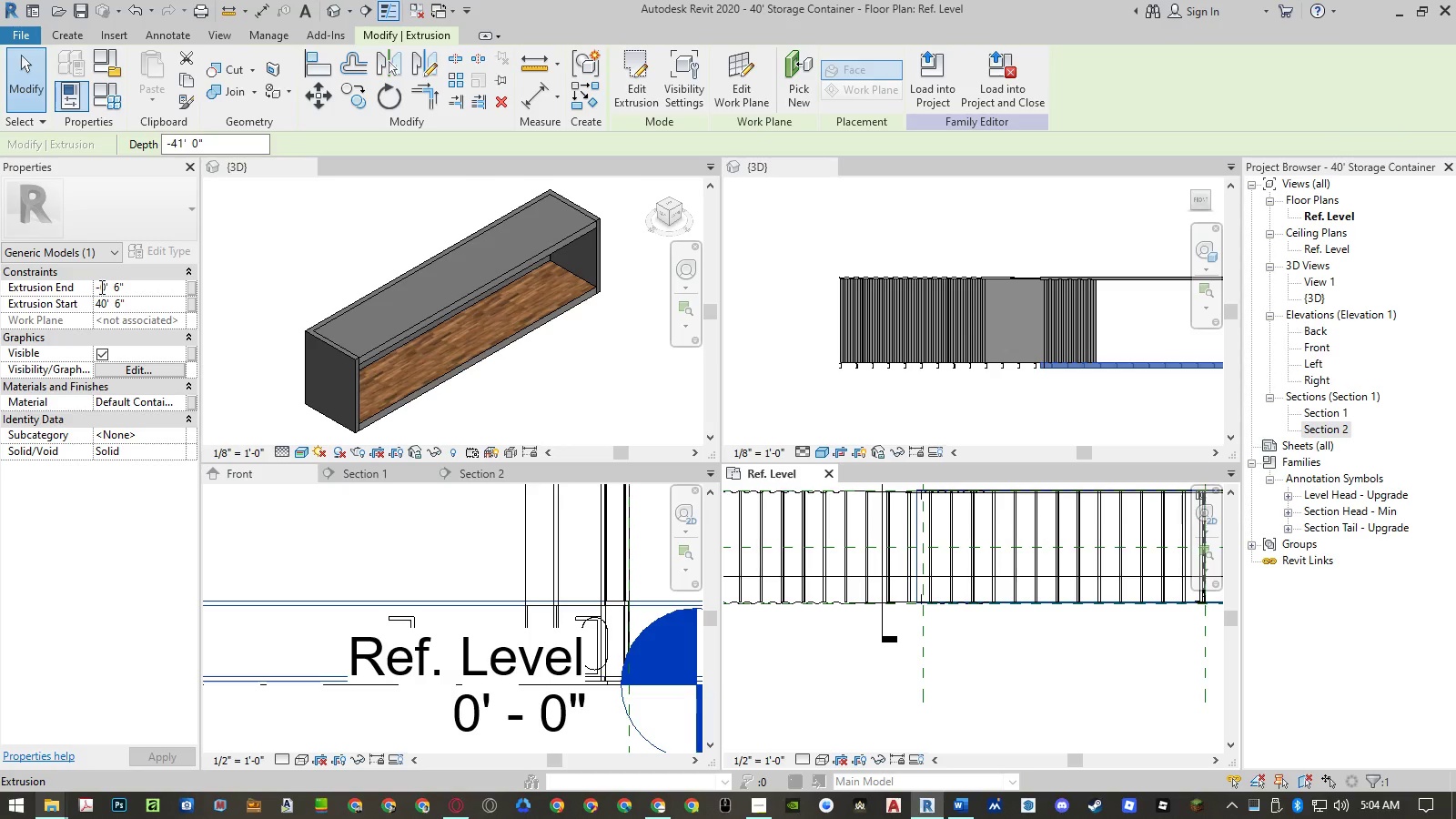 
key(Numpad2)
 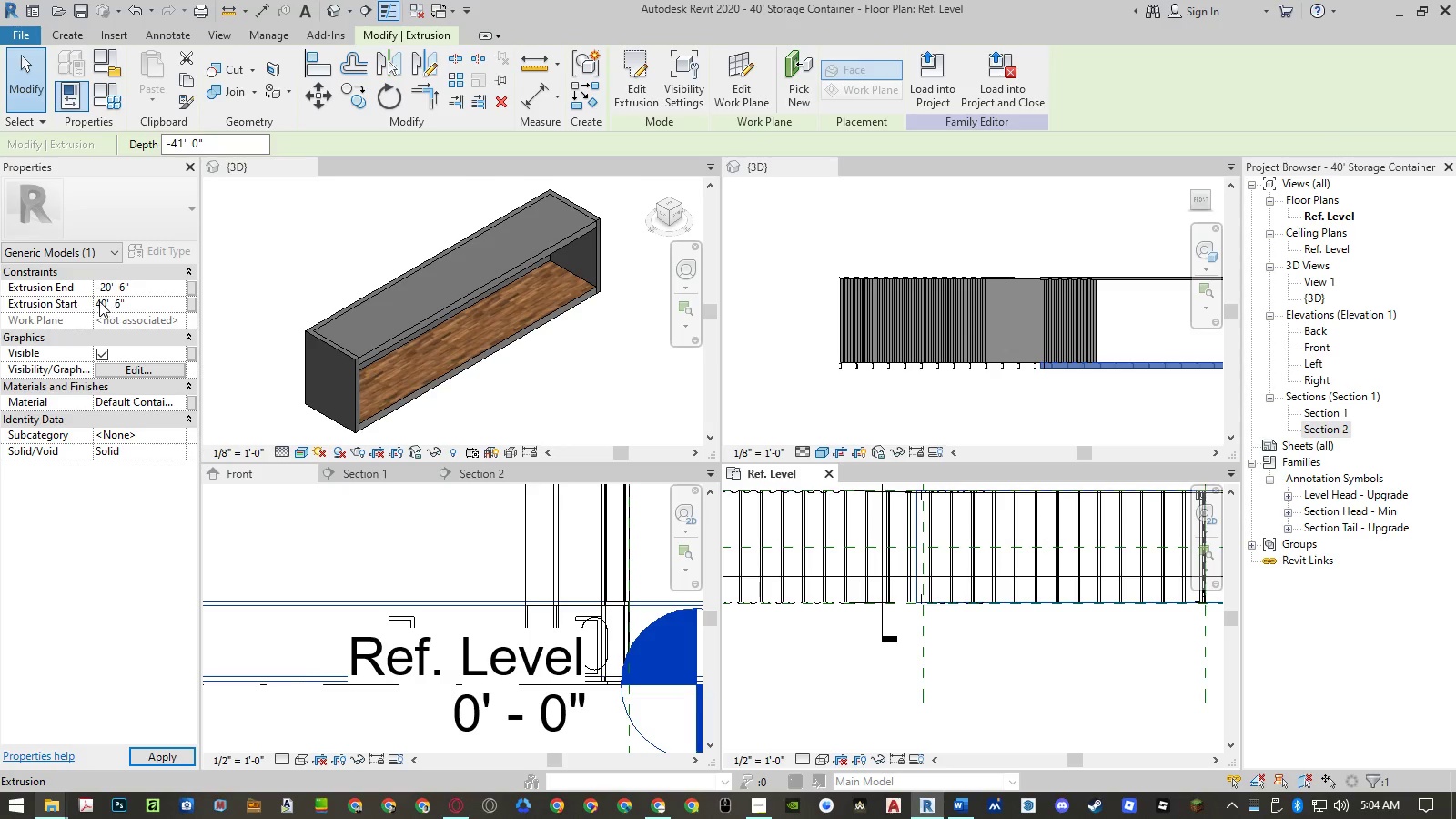 
left_click([99, 301])
 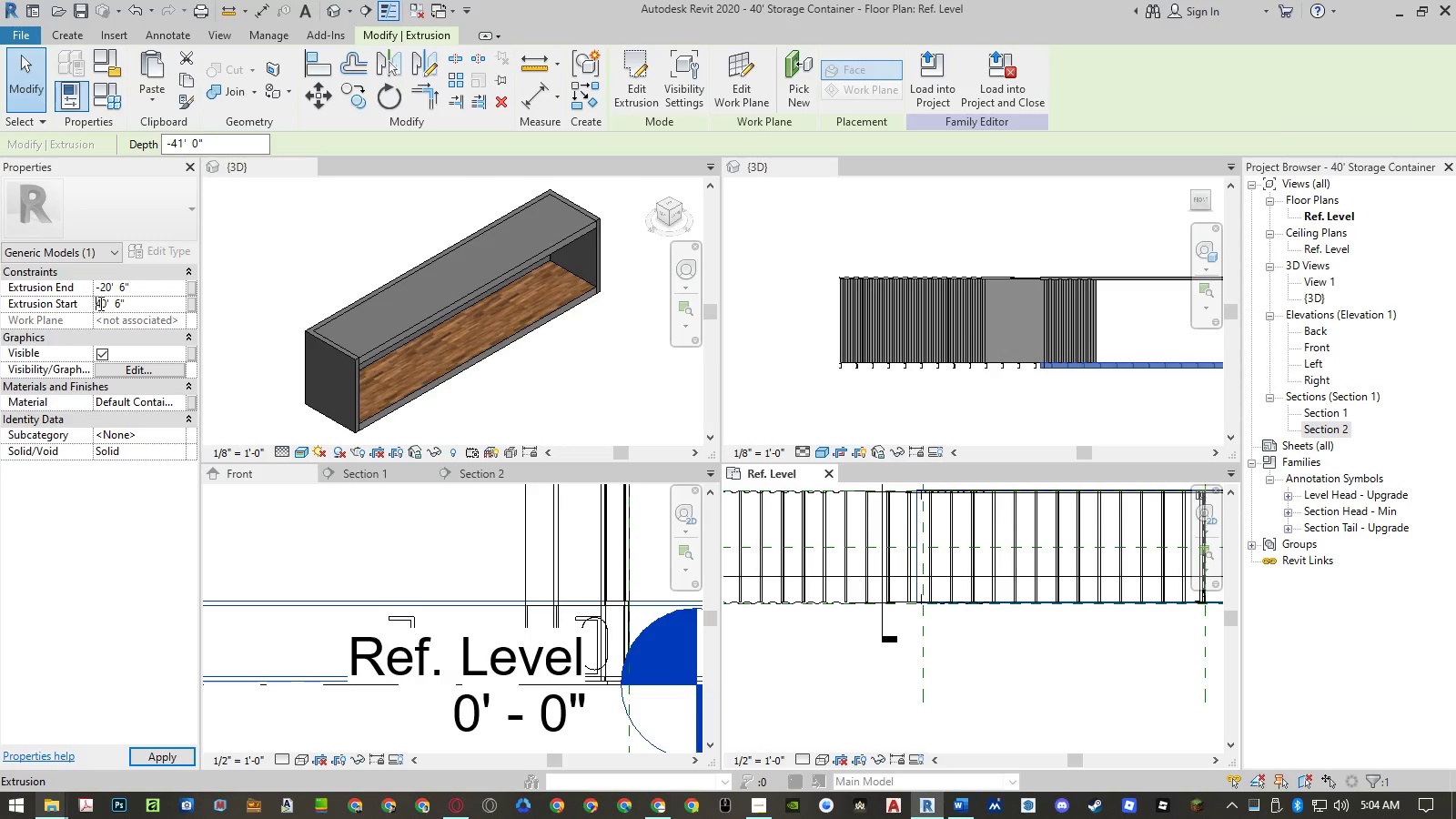 
left_click_drag(start_coordinate=[99, 303], to_coordinate=[86, 308])
 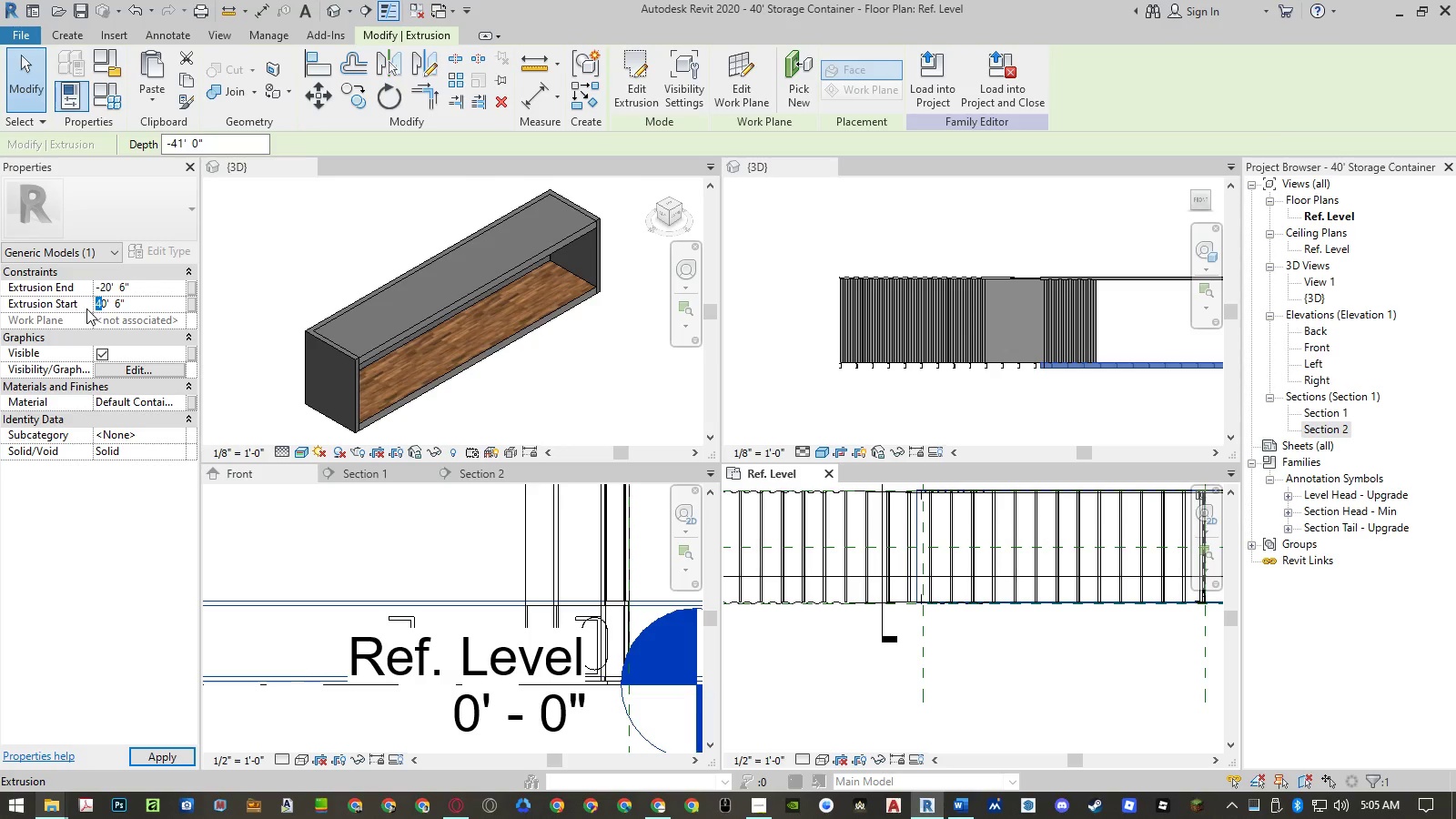 
key(Numpad2)
 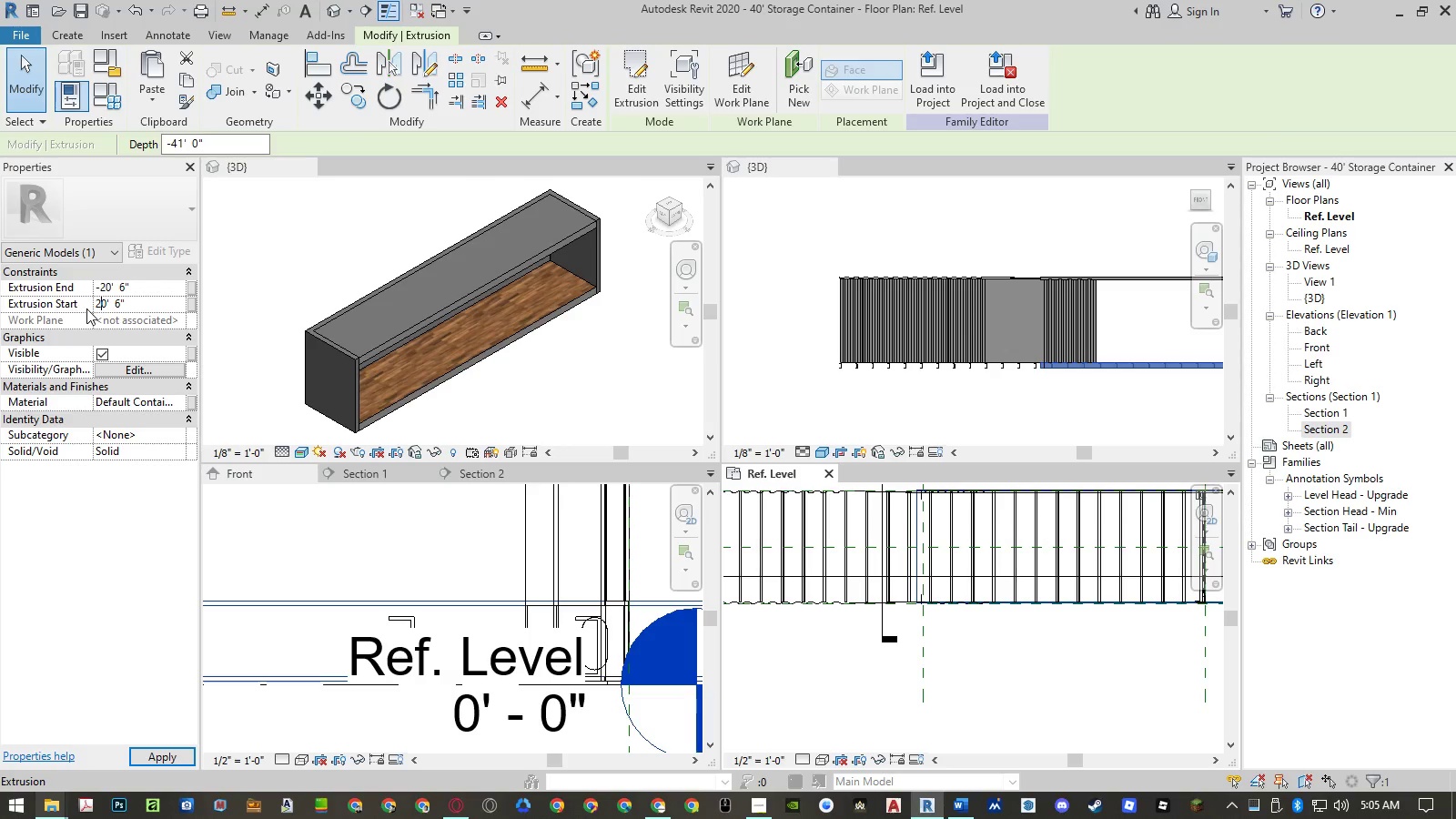 
key(NumpadEnter)
 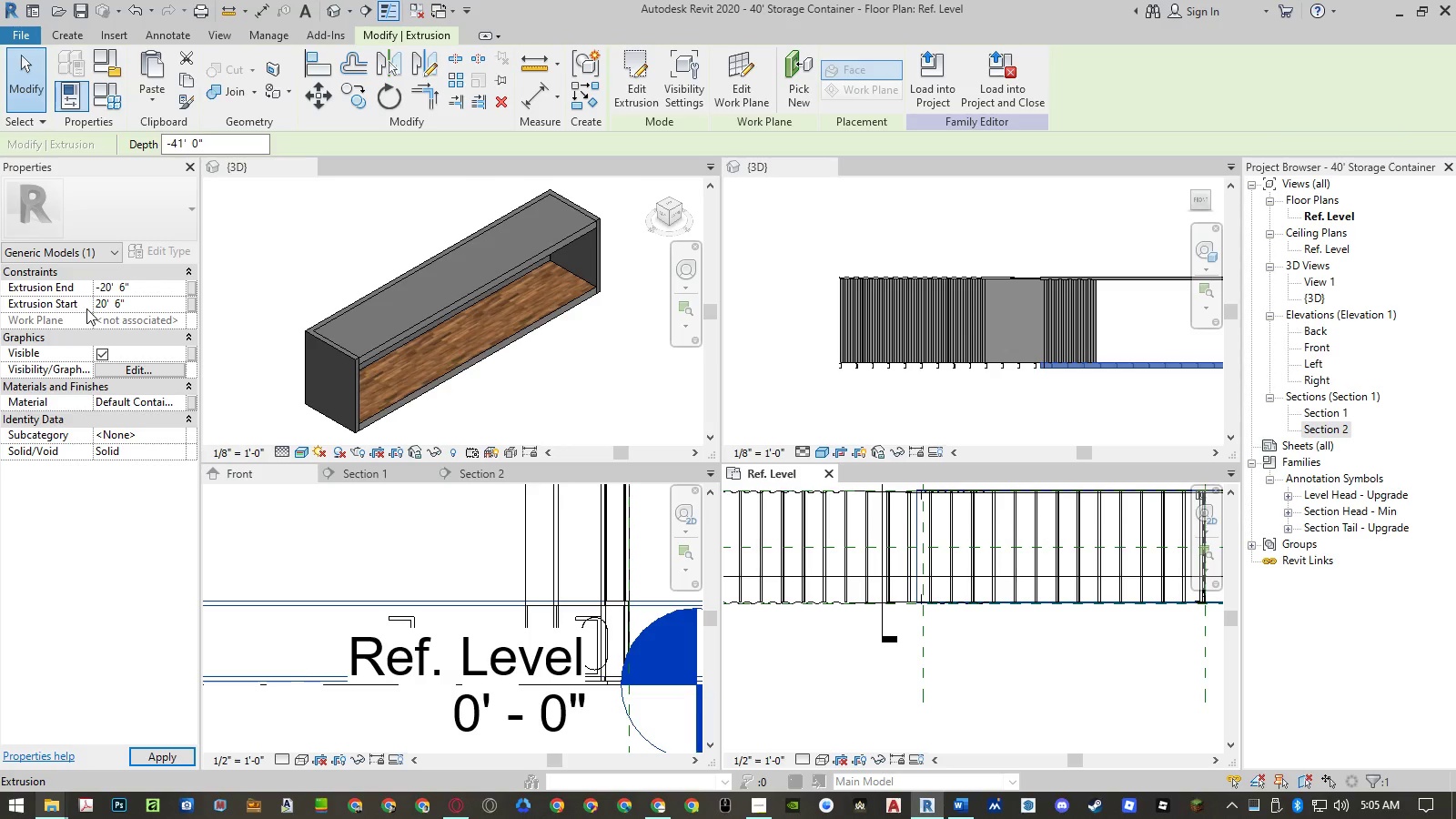 
key(NumpadEnter)
 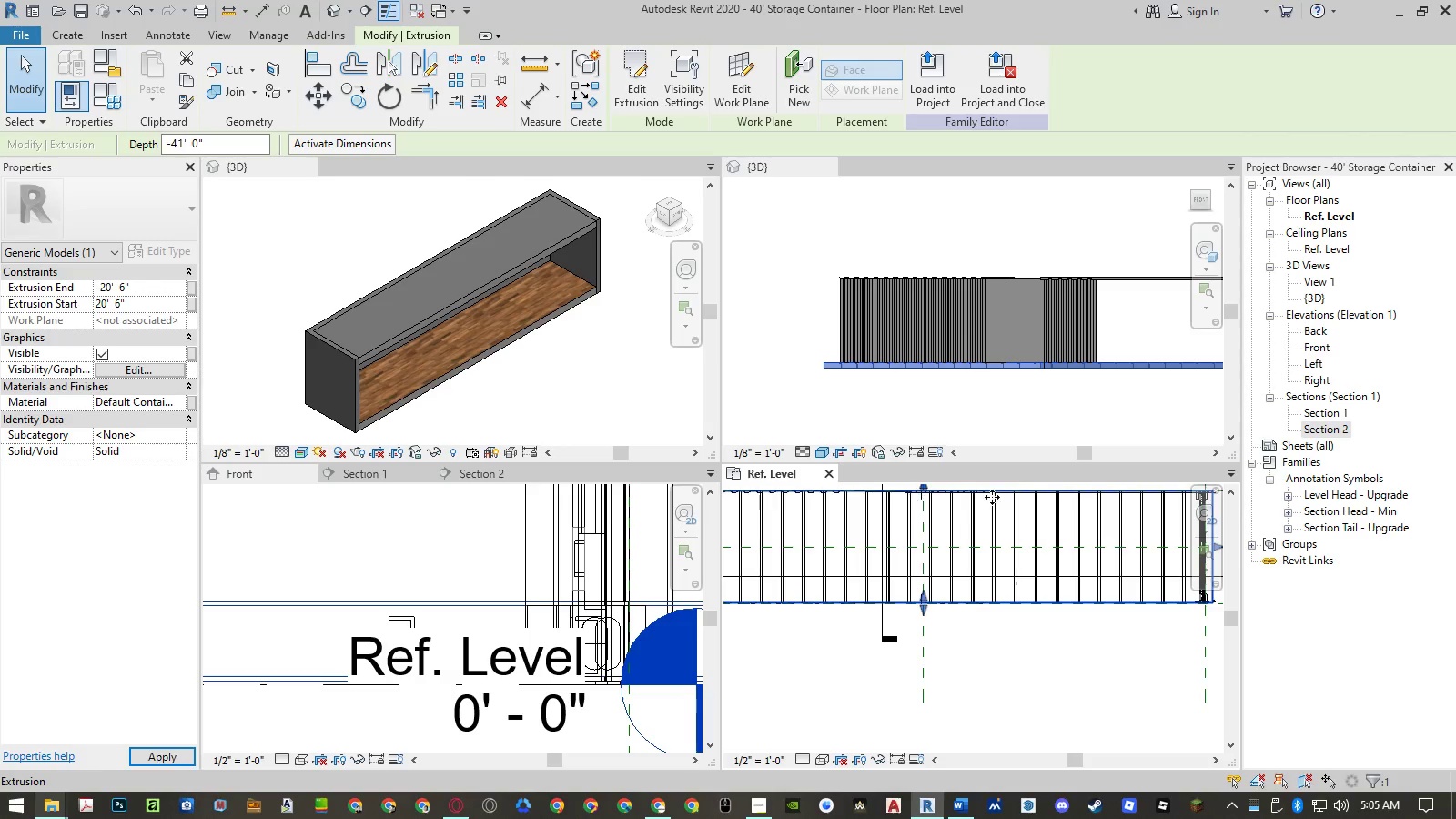 
scroll: coordinate [865, 401], scroll_direction: down, amount: 5.0
 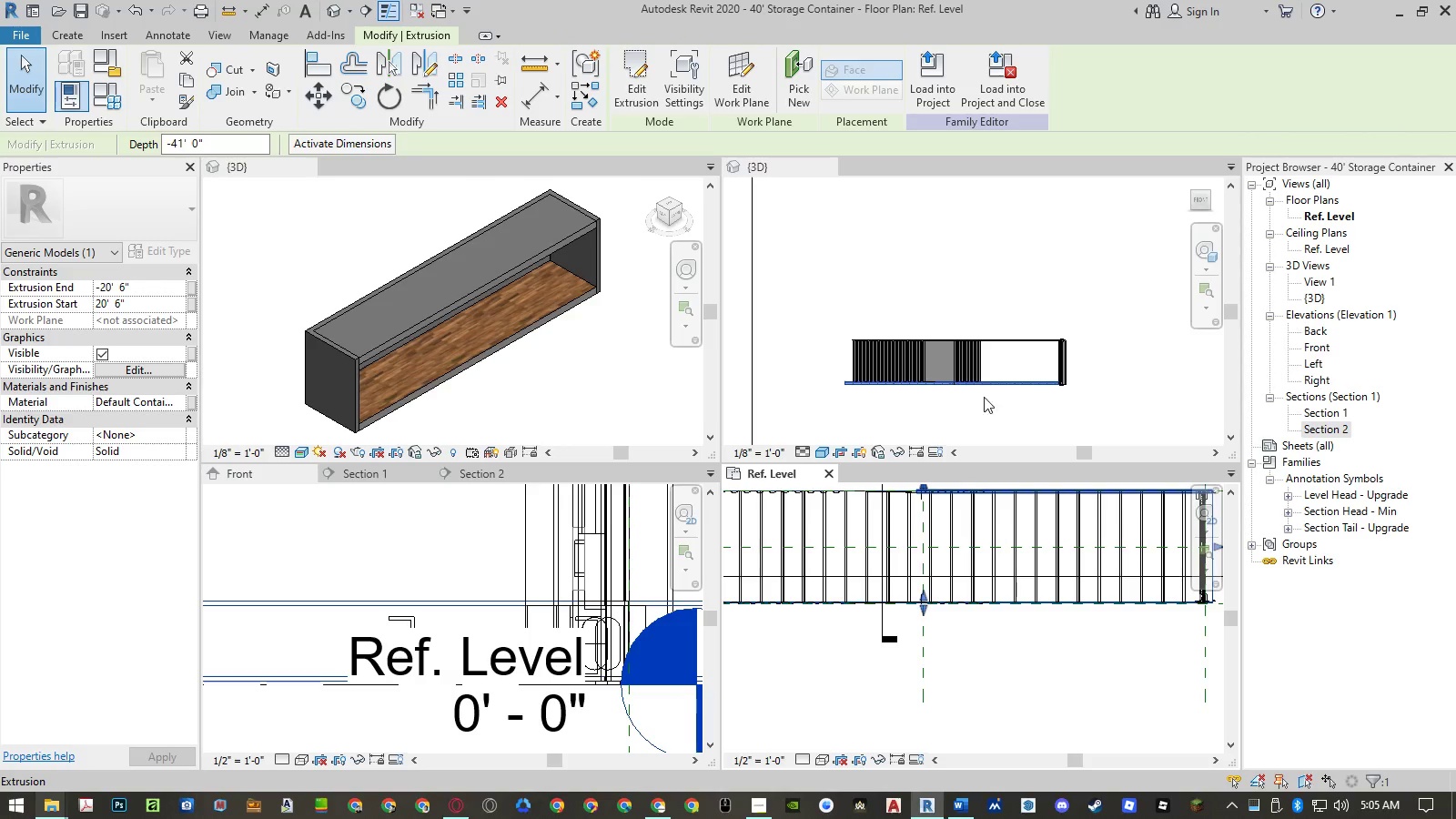 
scroll: coordinate [1068, 390], scroll_direction: up, amount: 13.0
 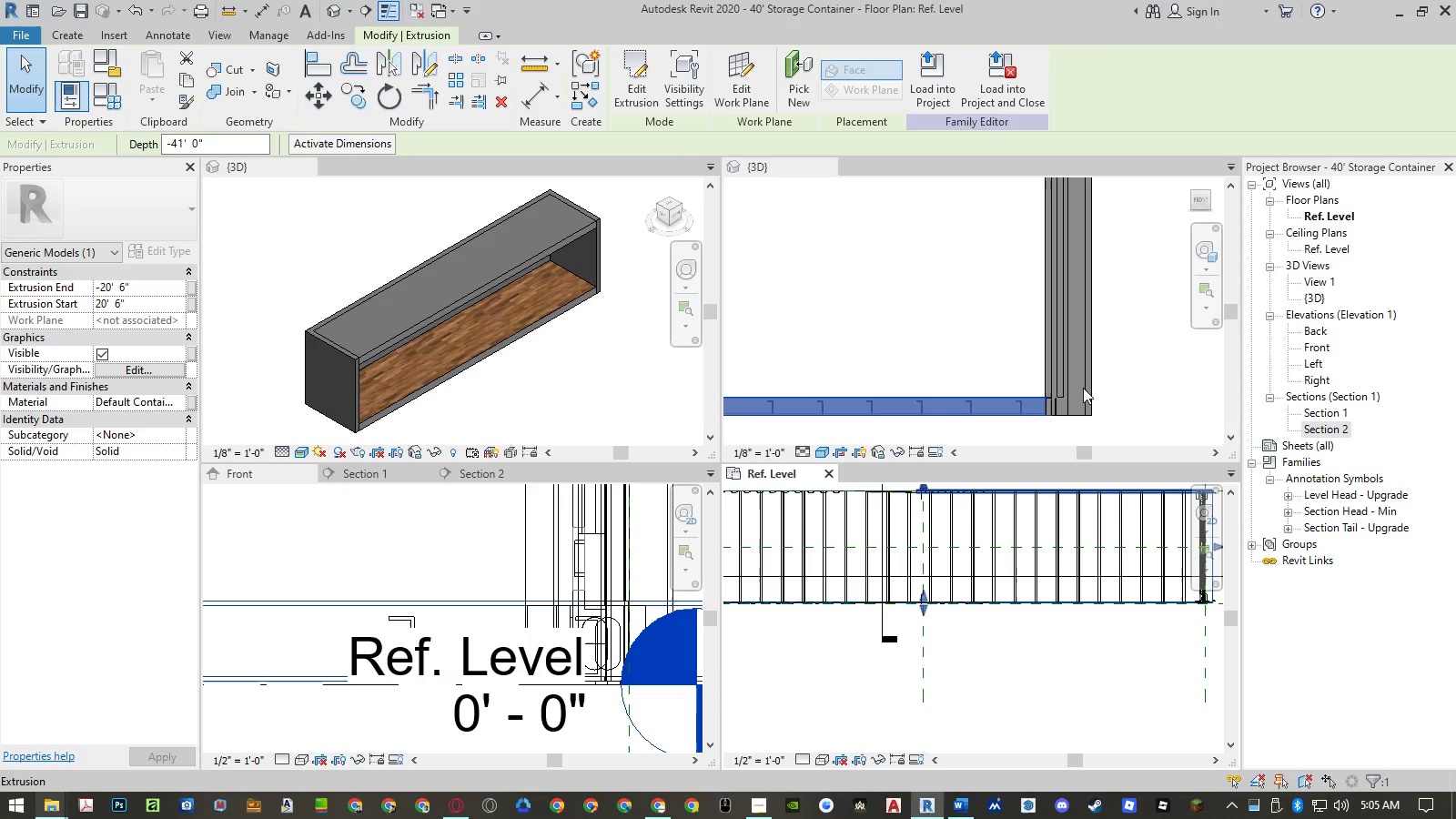 
scroll: coordinate [1085, 572], scroll_direction: down, amount: 15.0
 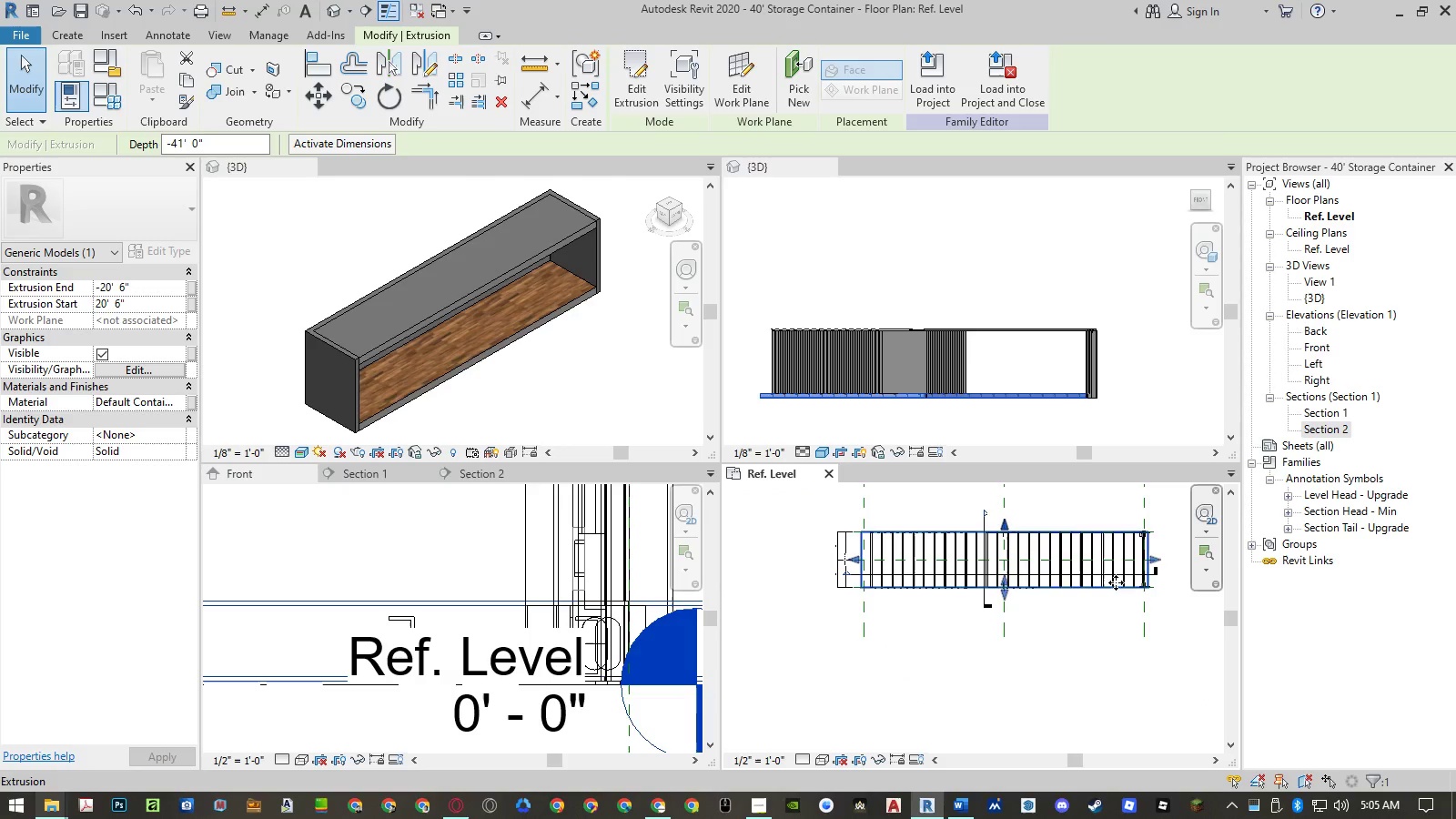 
scroll: coordinate [1172, 561], scroll_direction: up, amount: 4.0
 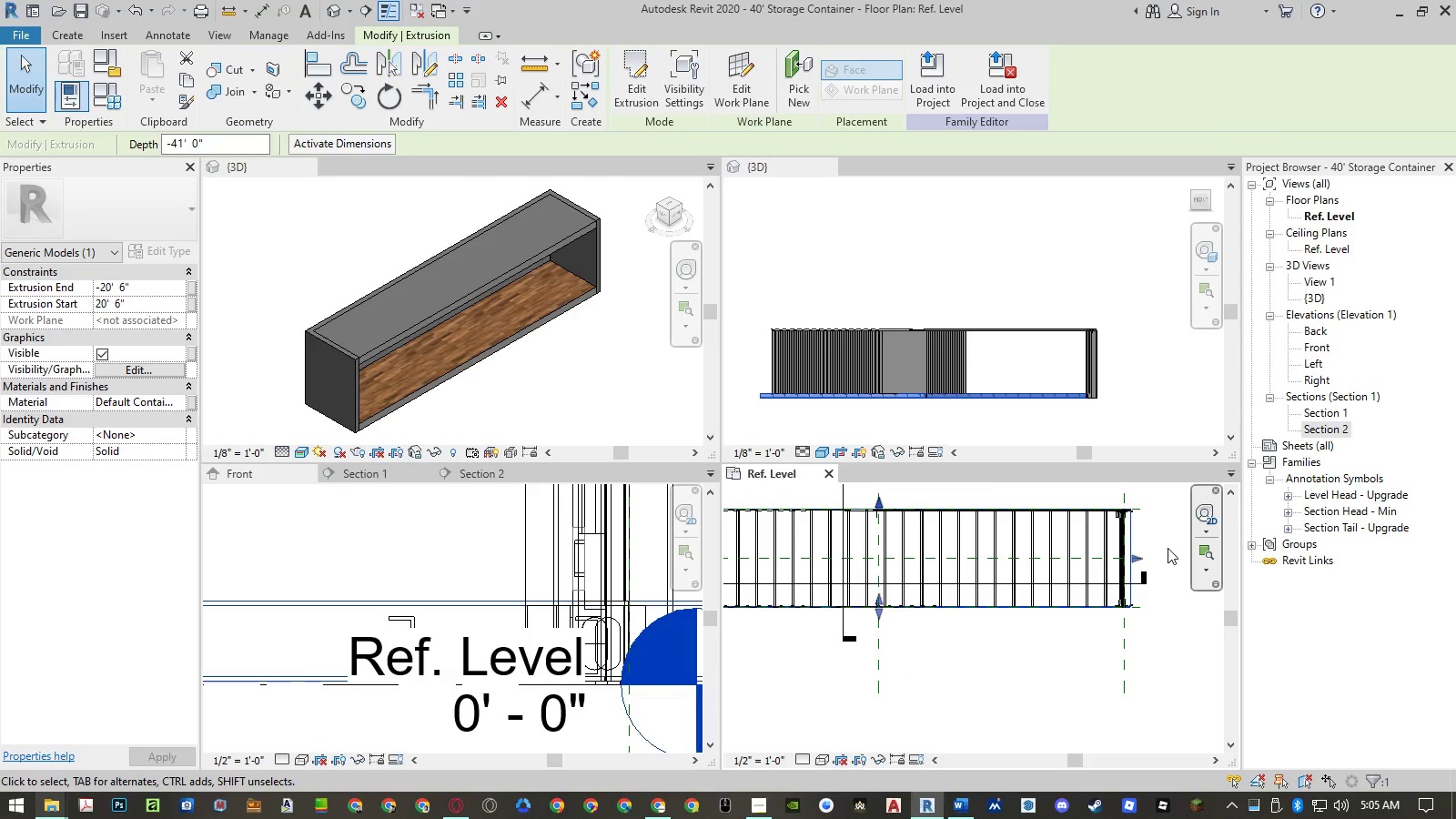 
scroll: coordinate [1168, 548], scroll_direction: down, amount: 4.0
 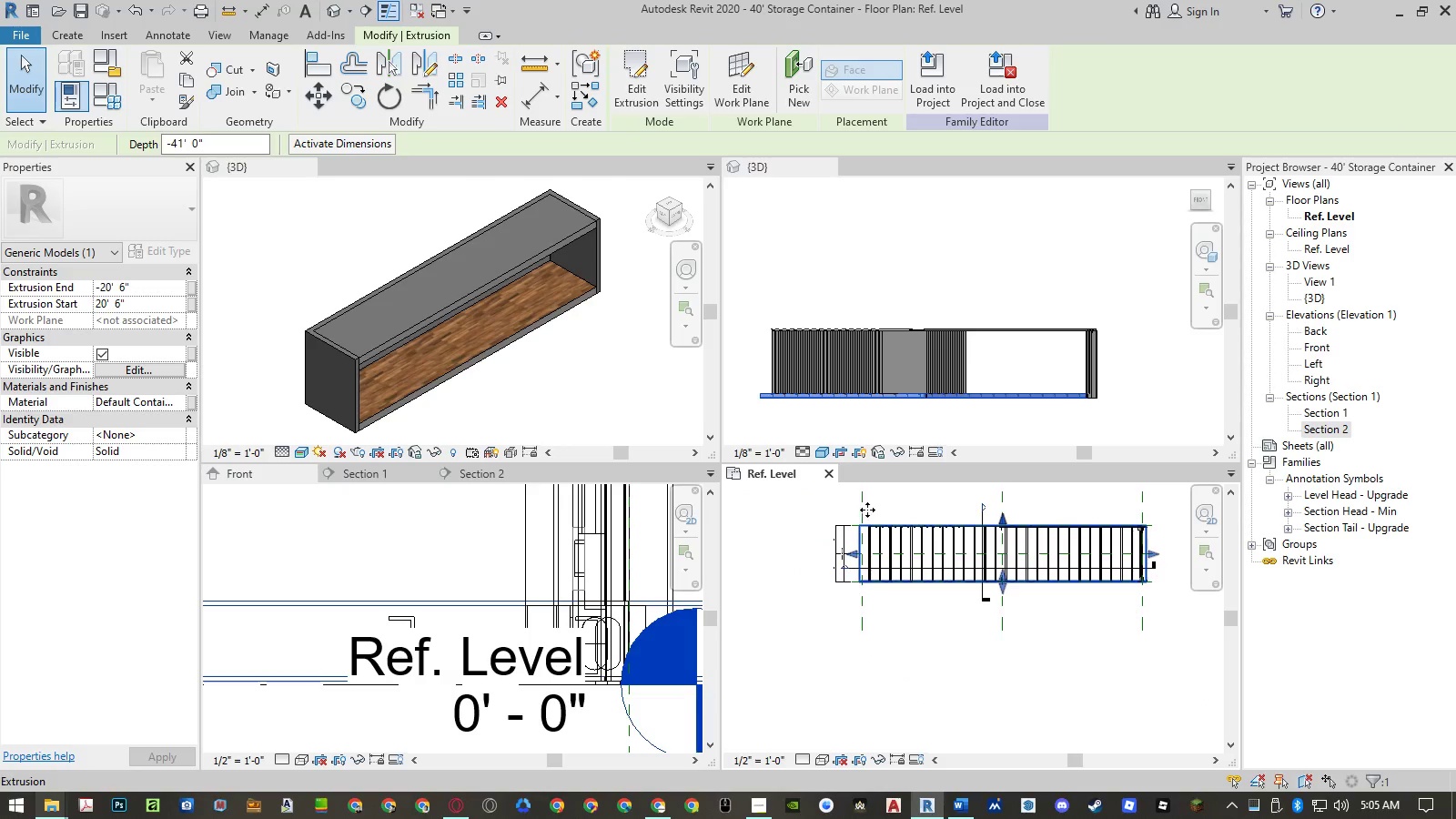 
scroll: coordinate [853, 531], scroll_direction: up, amount: 5.0
 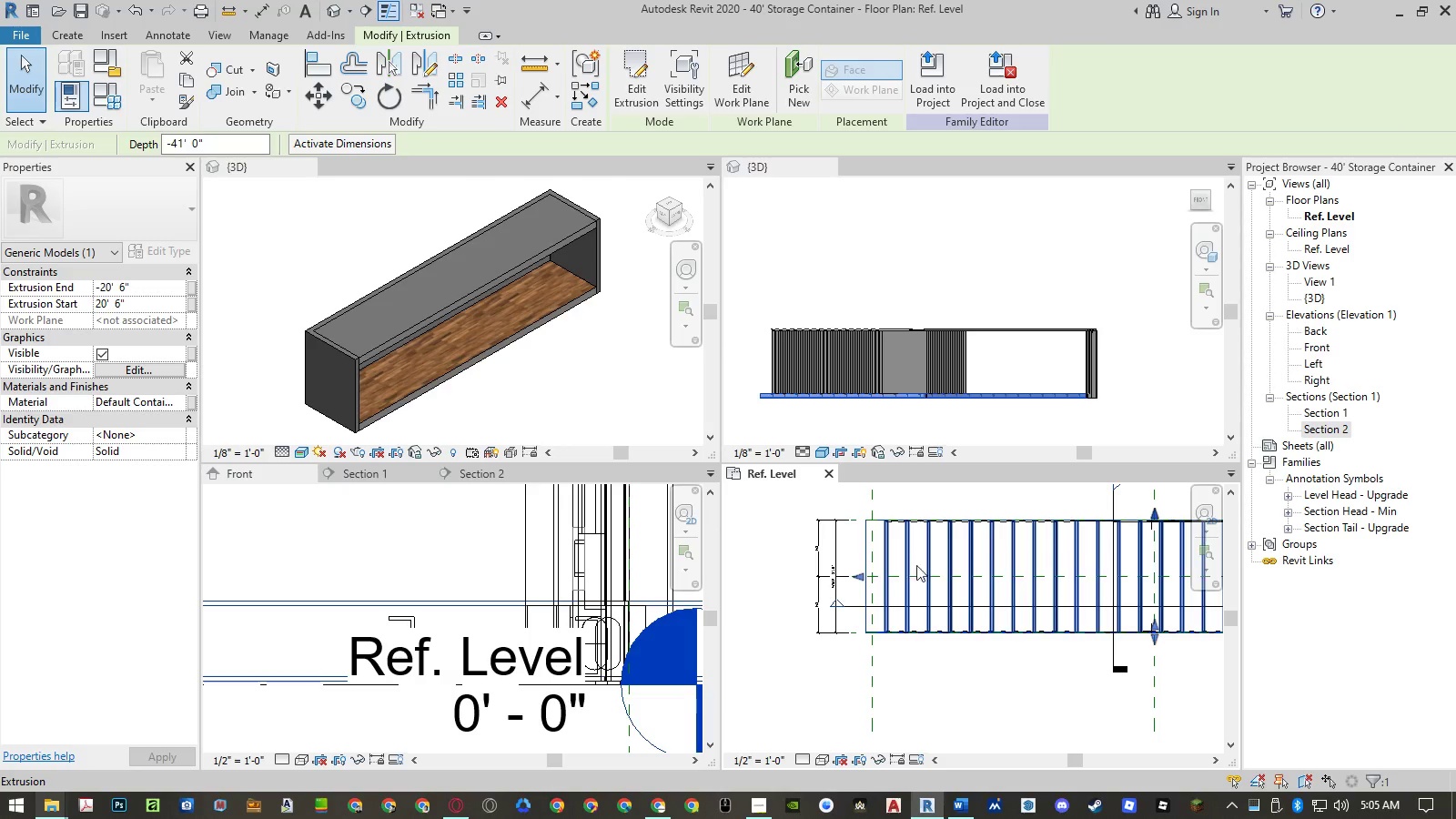 
left_click([957, 684])
 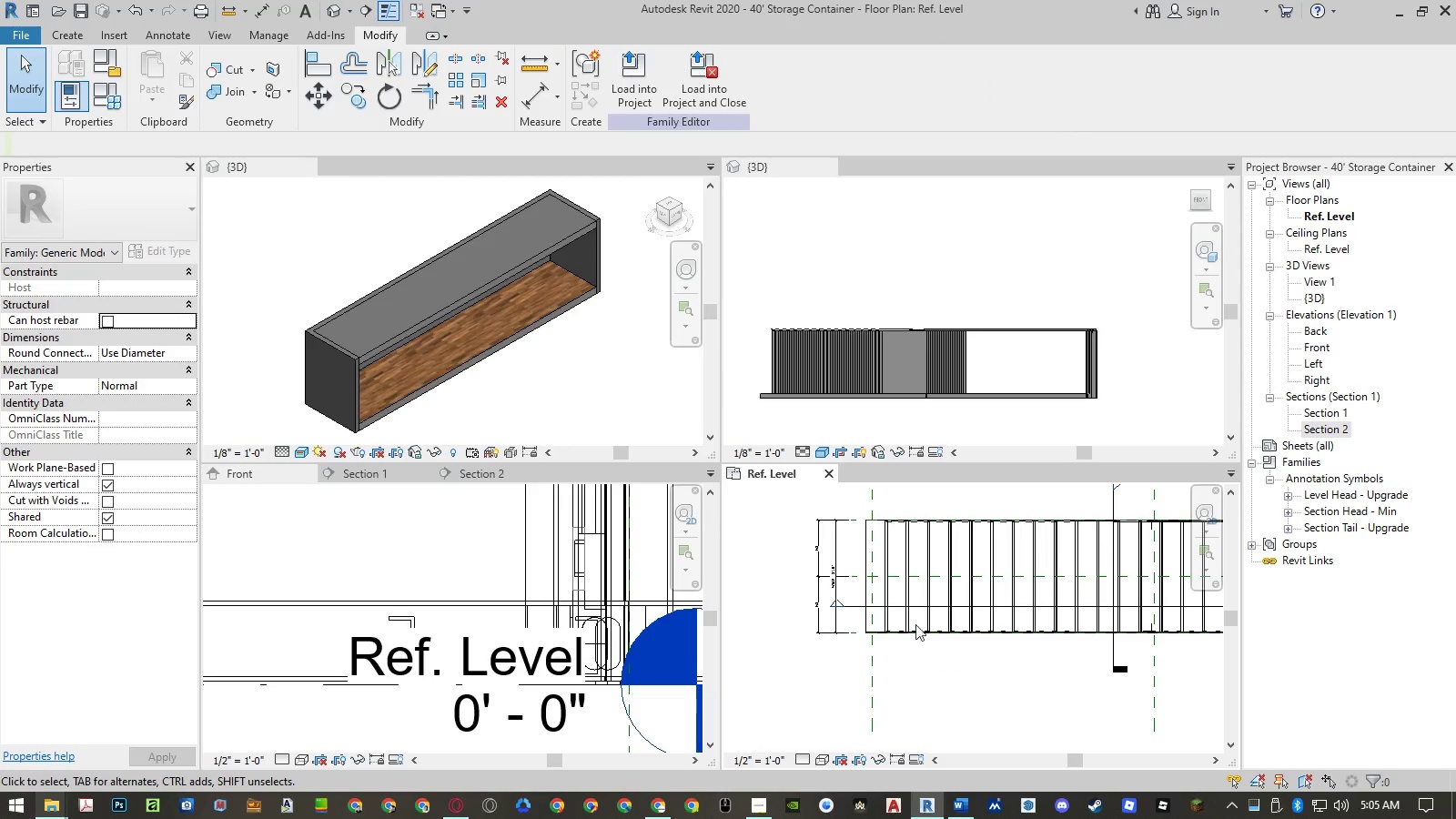 
scroll: coordinate [921, 610], scroll_direction: down, amount: 6.0
 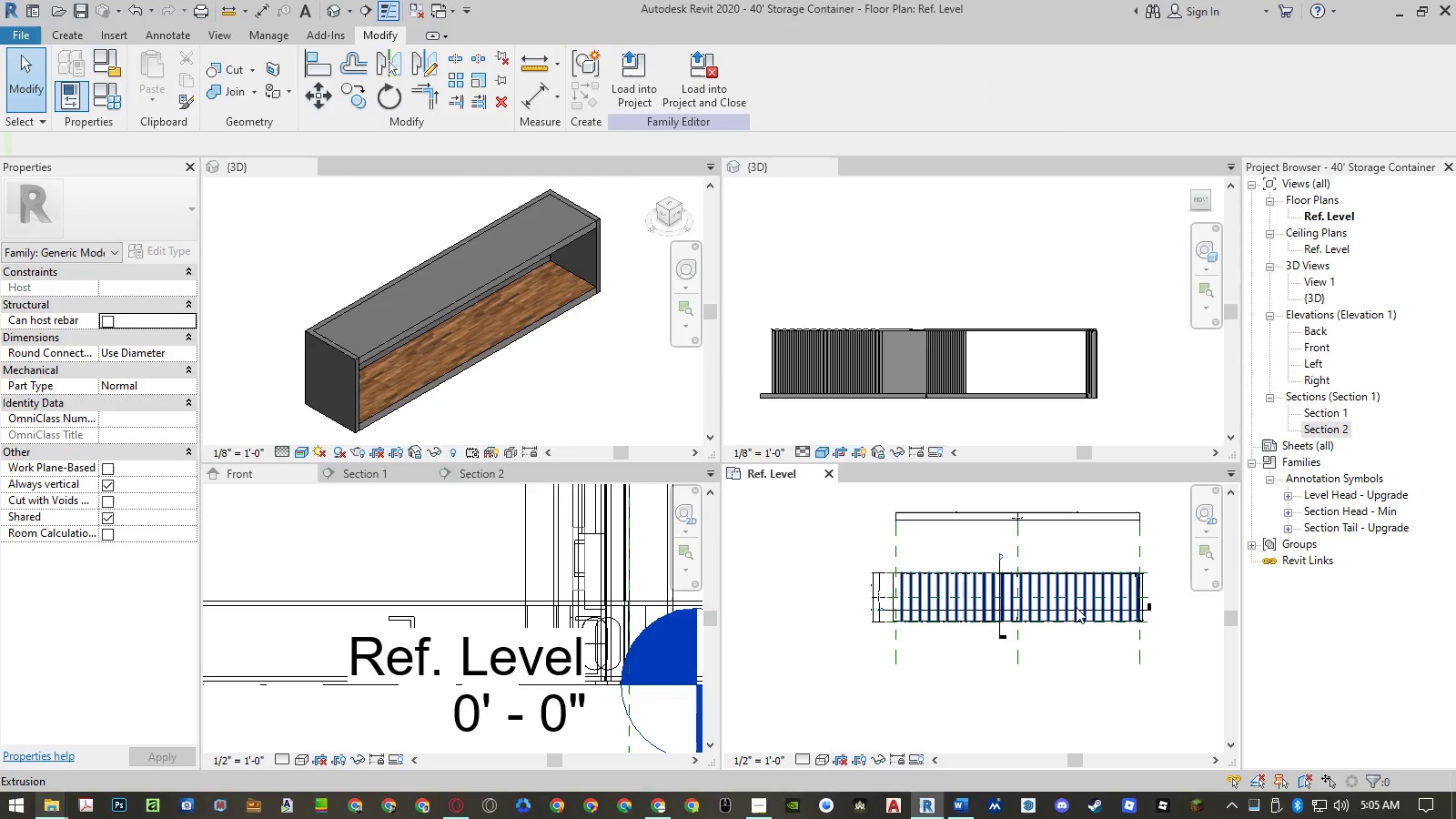 
scroll: coordinate [1077, 607], scroll_direction: up, amount: 6.0
 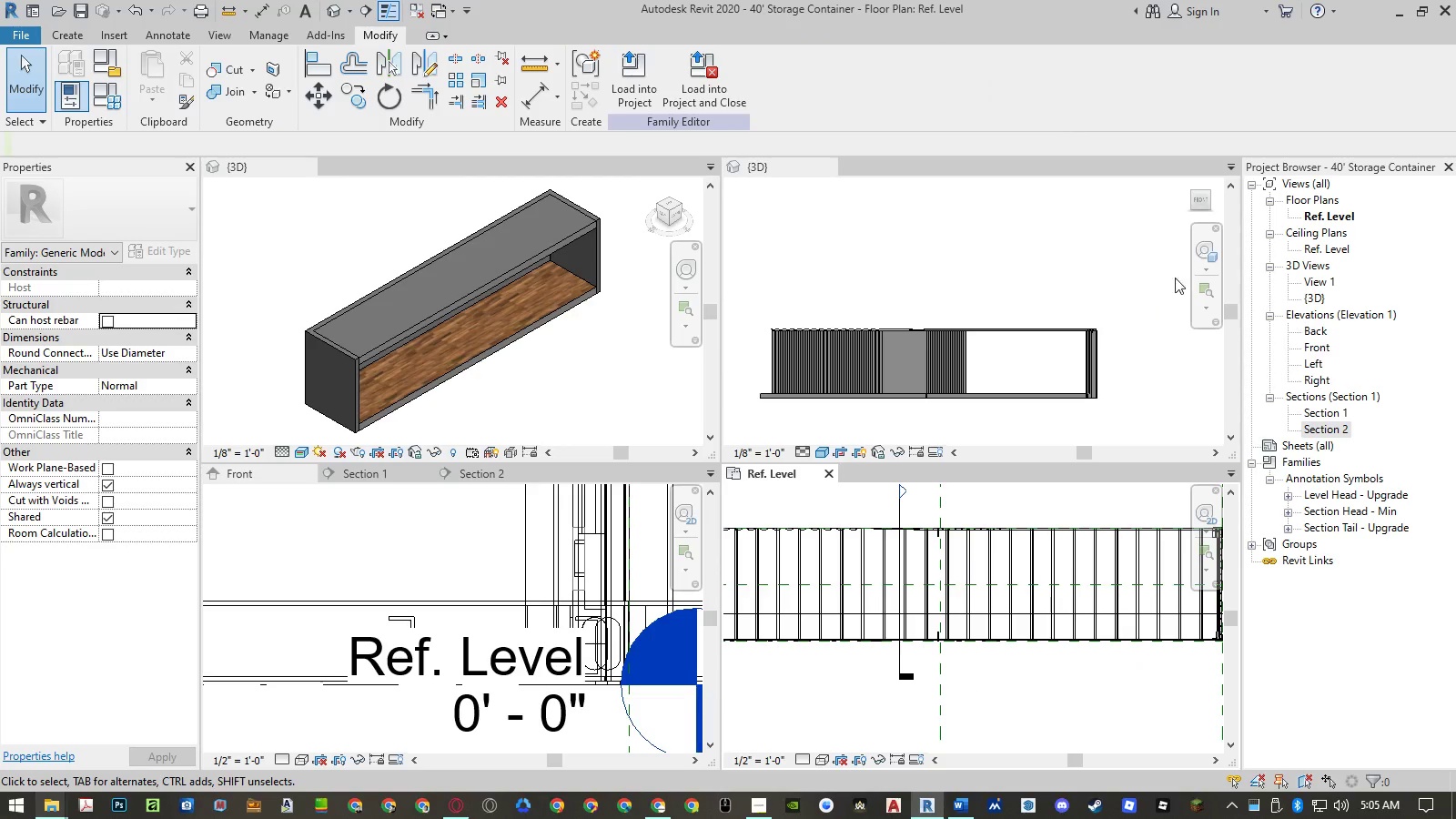 
left_click([1189, 193])
 